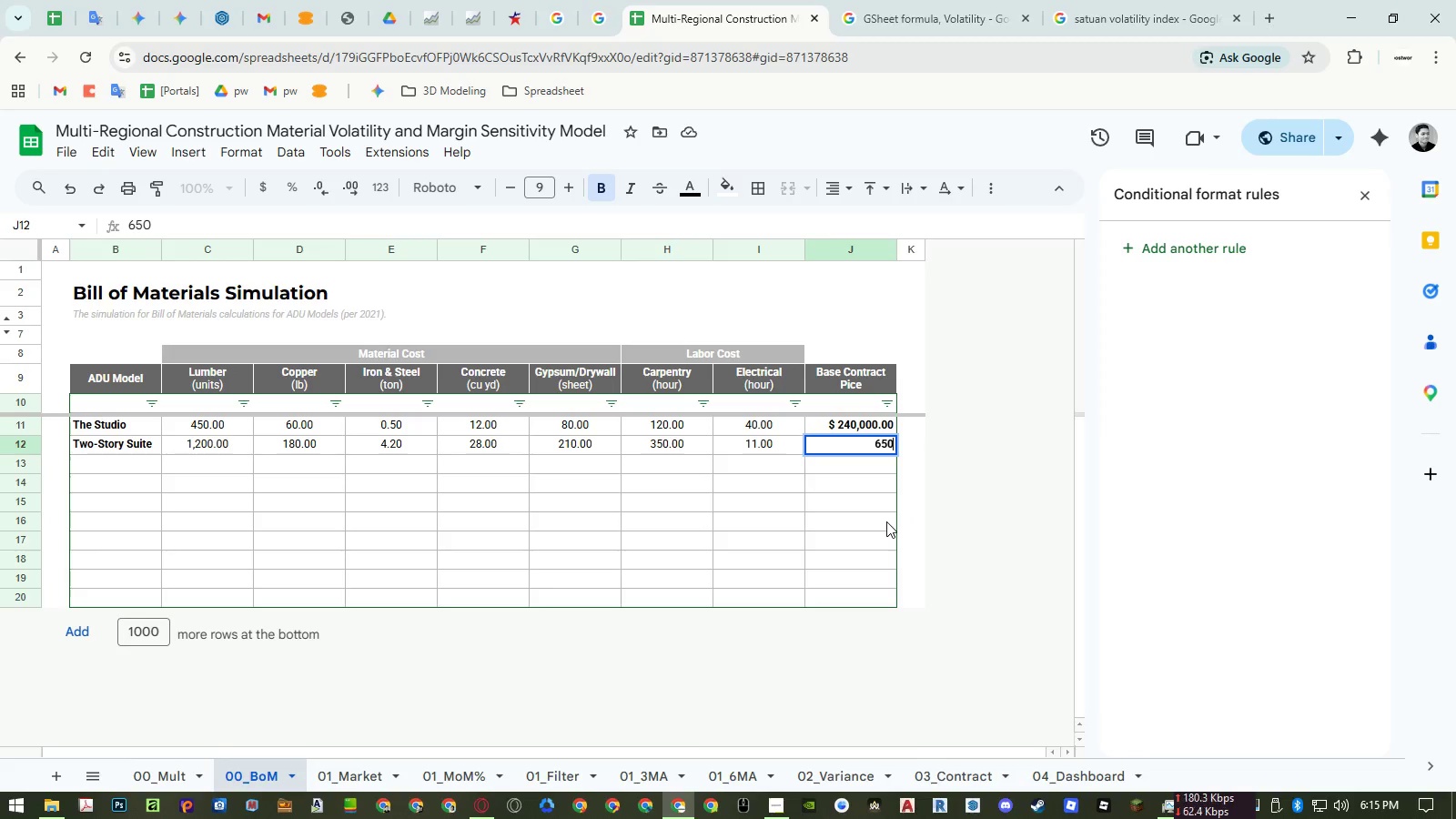 
key(Numpad0)
 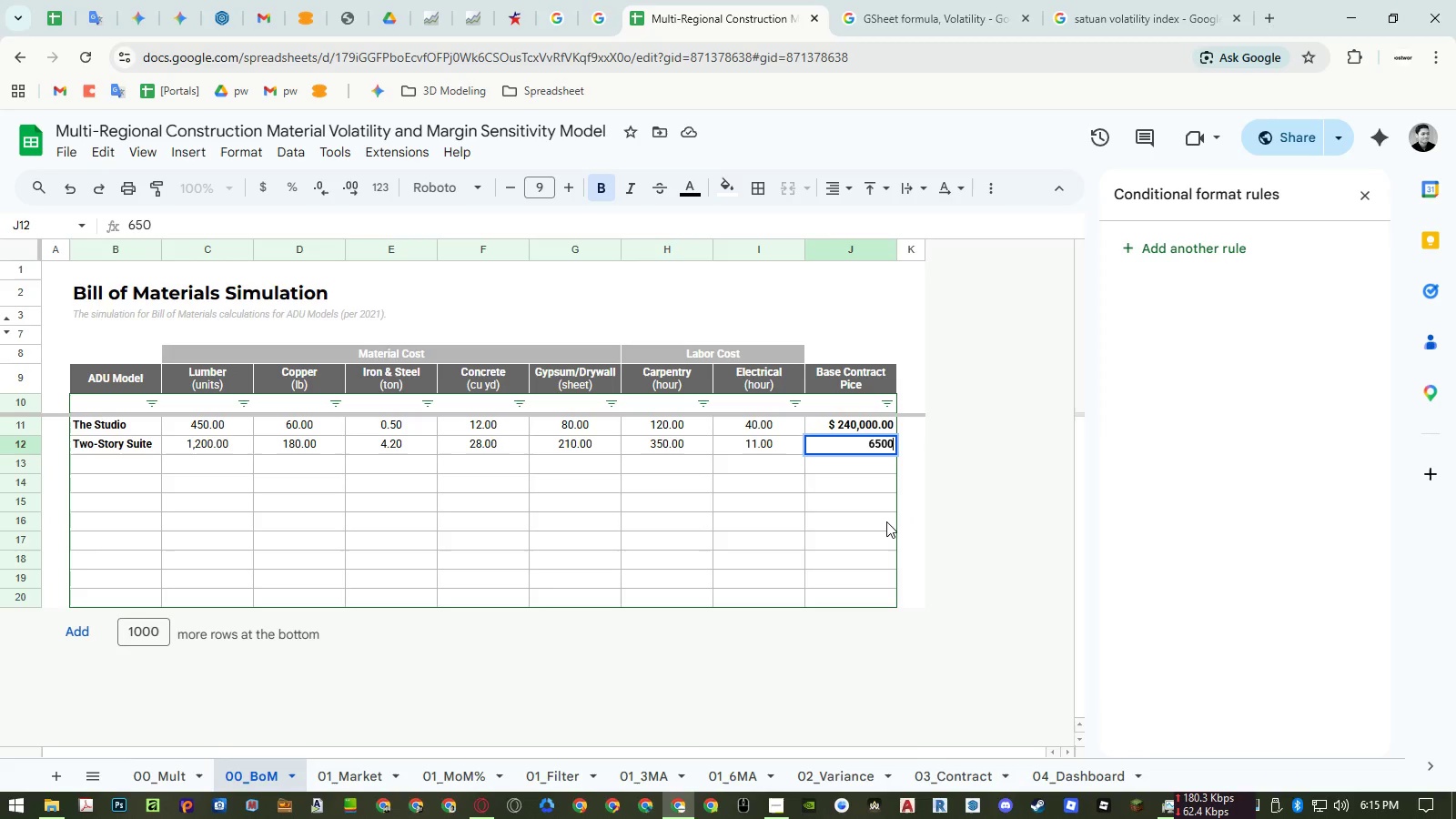 
key(Numpad0)
 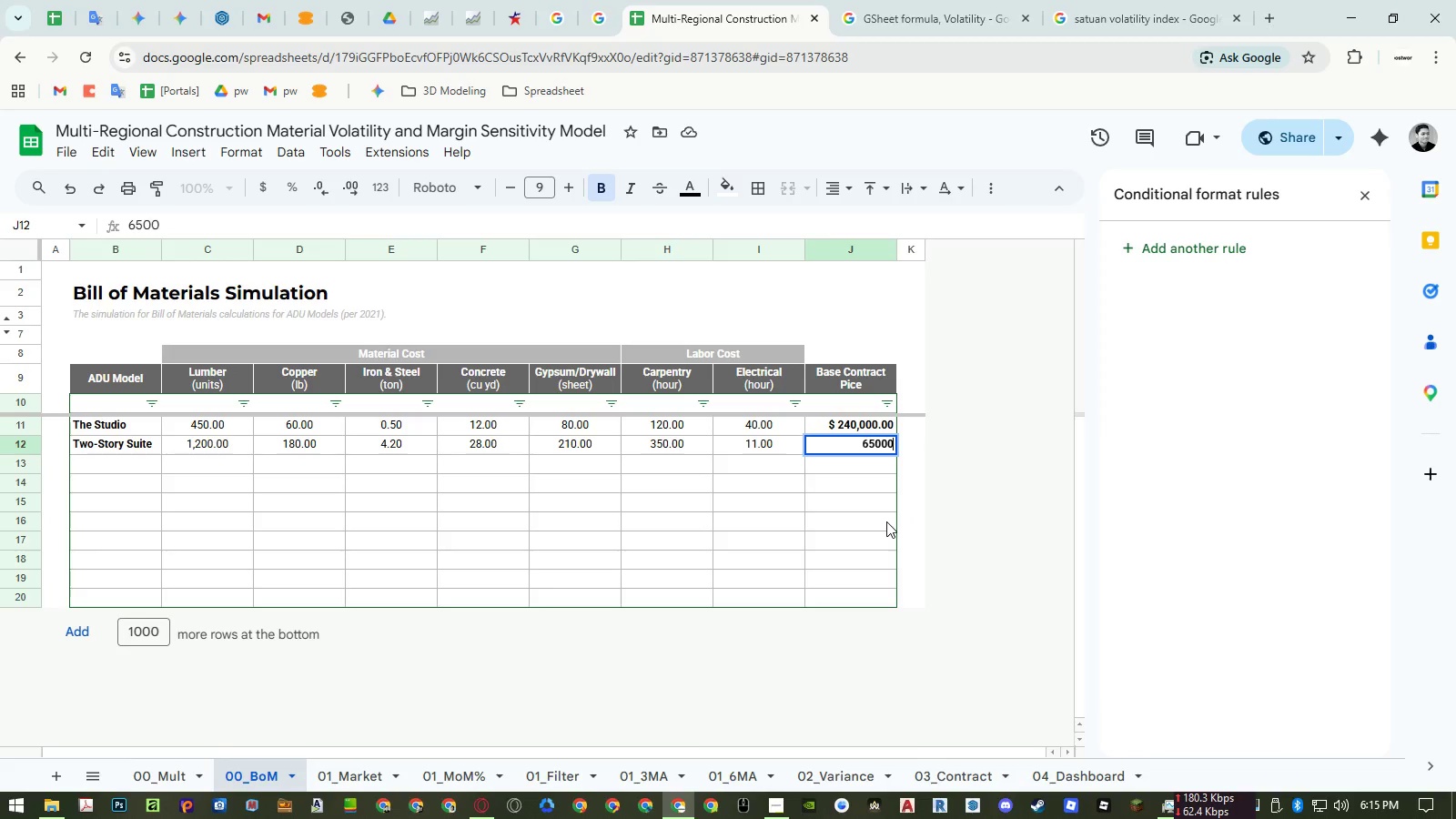 
key(Numpad0)
 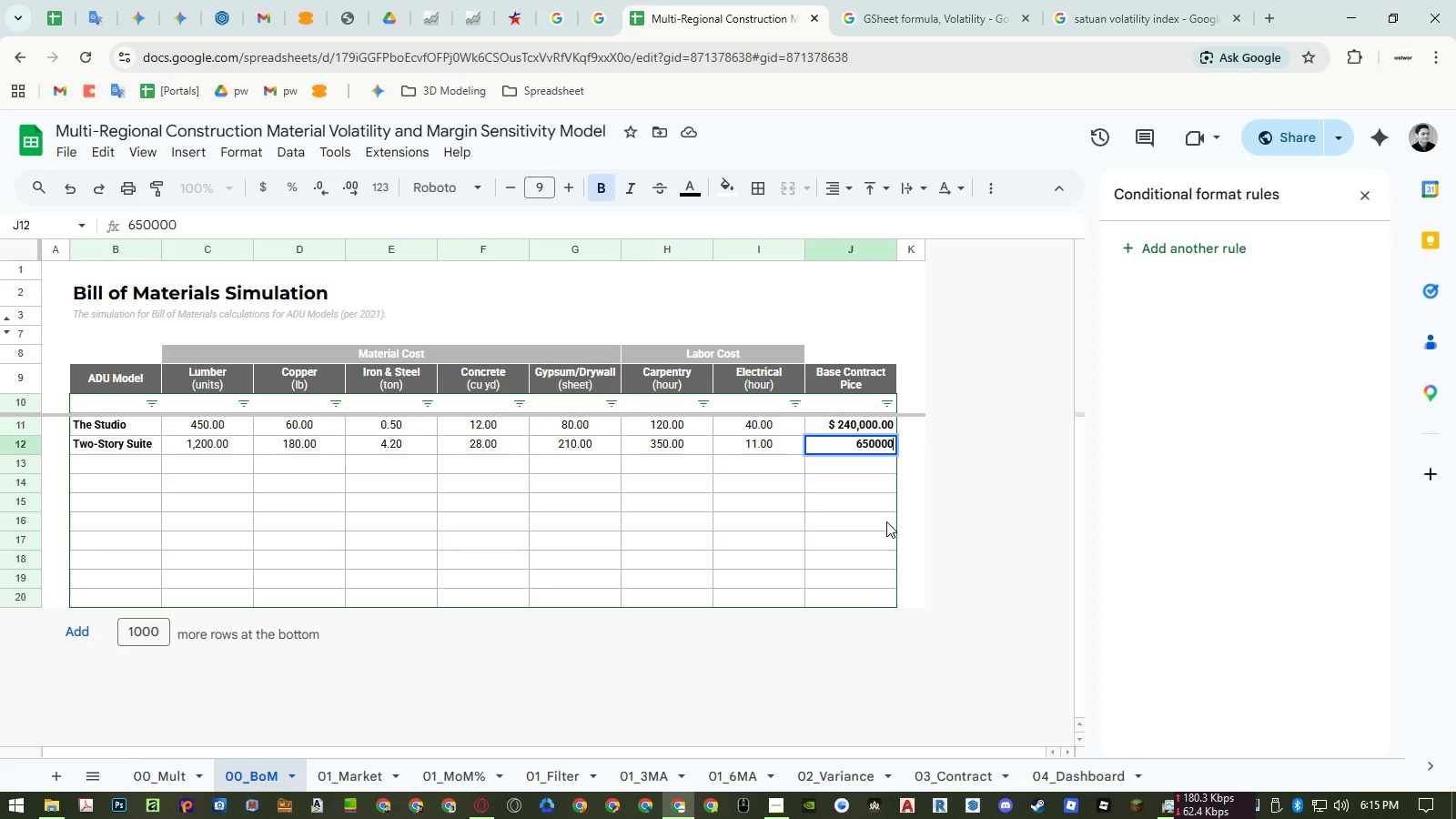 
key(NumpadEnter)
 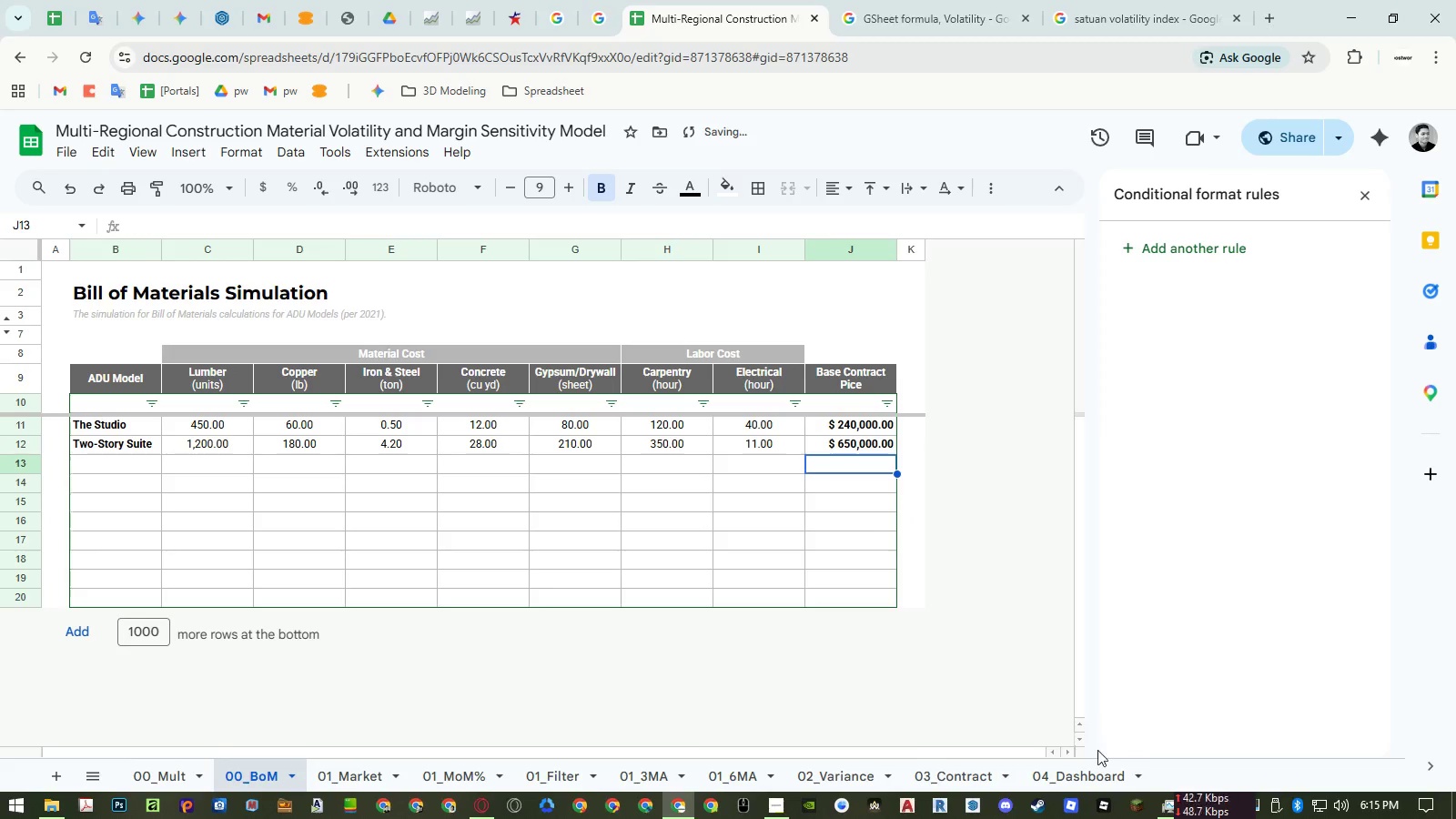 
left_click([1095, 771])
 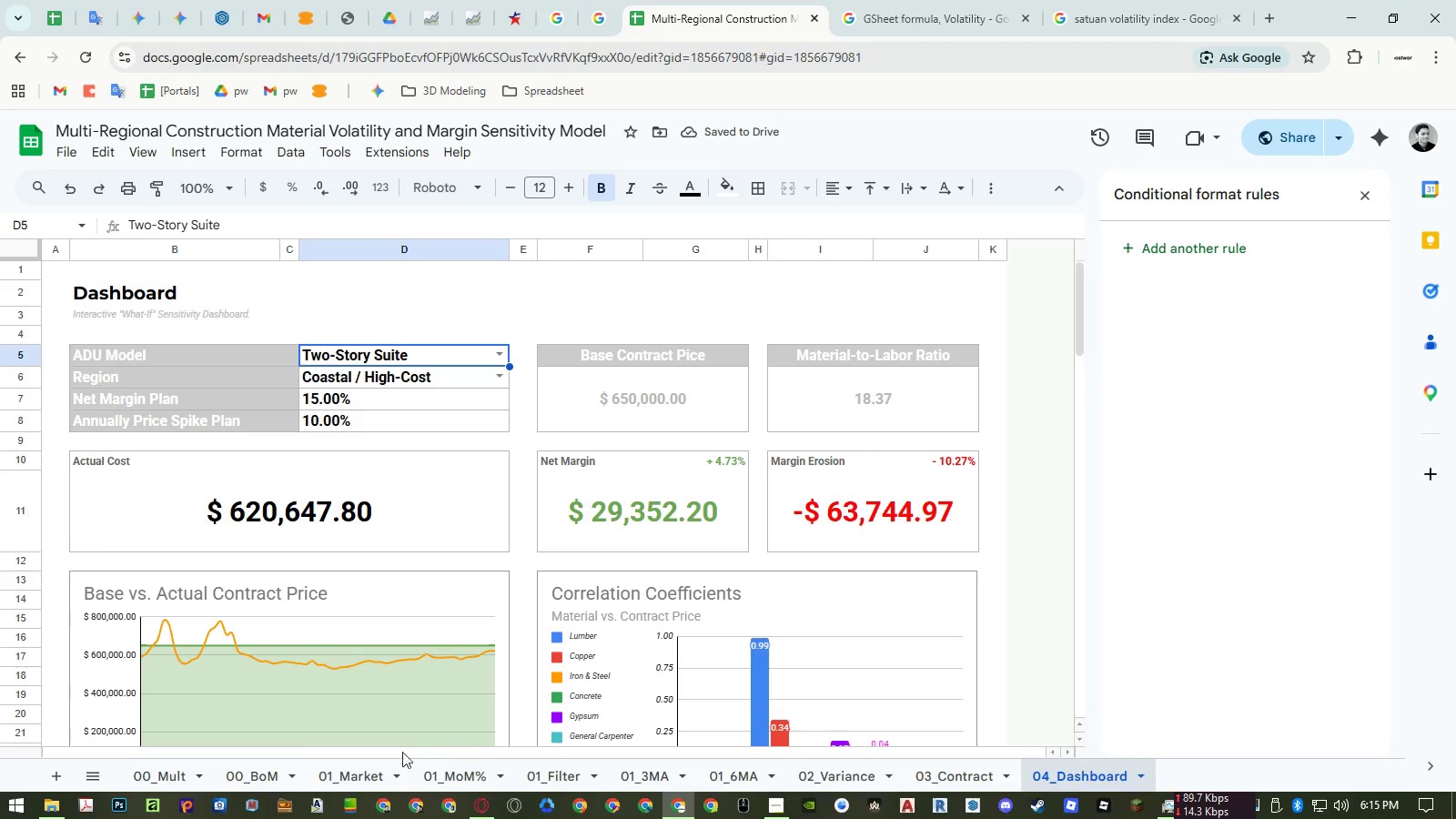 
left_click([229, 775])
 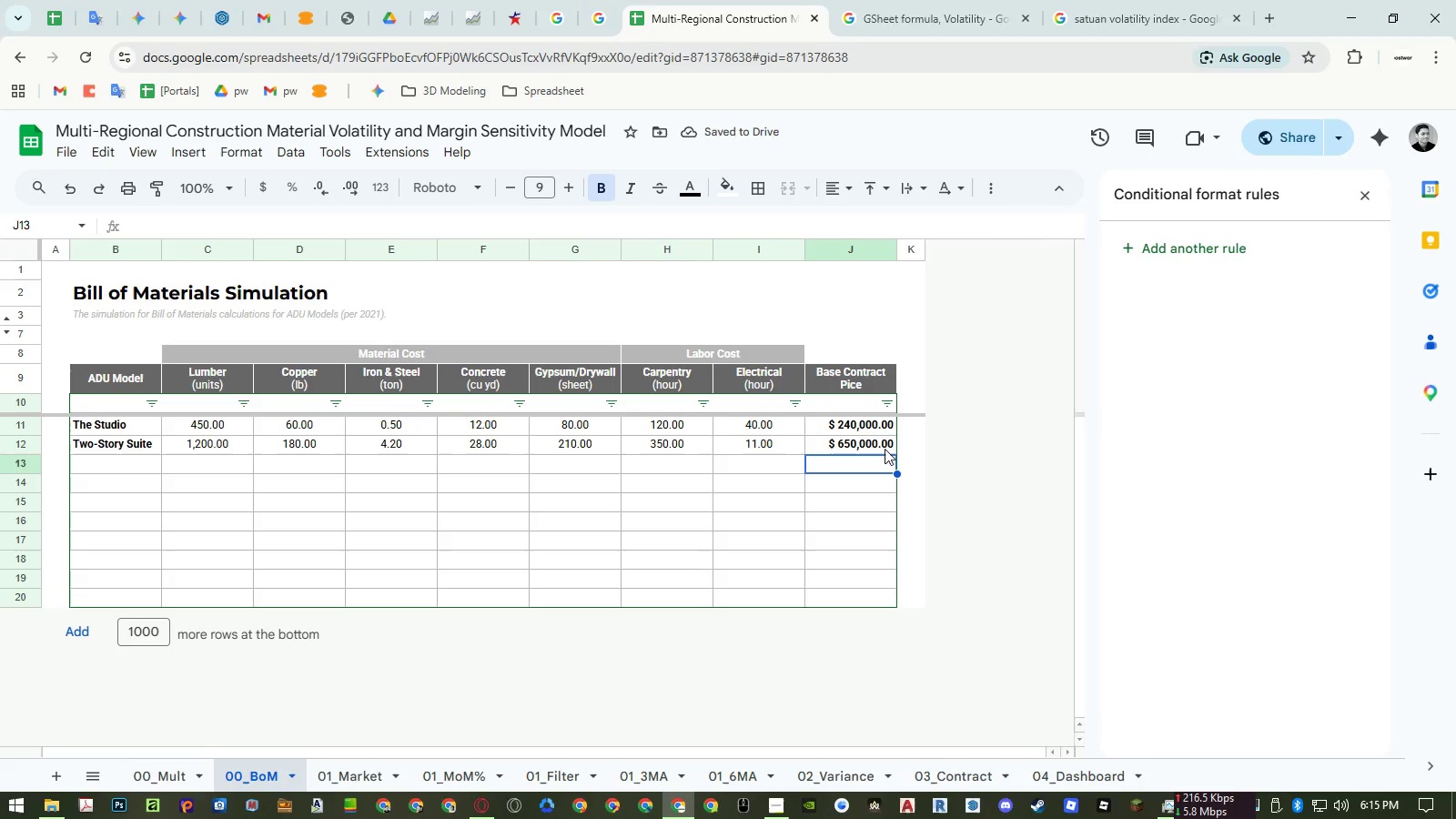 
left_click([882, 449])
 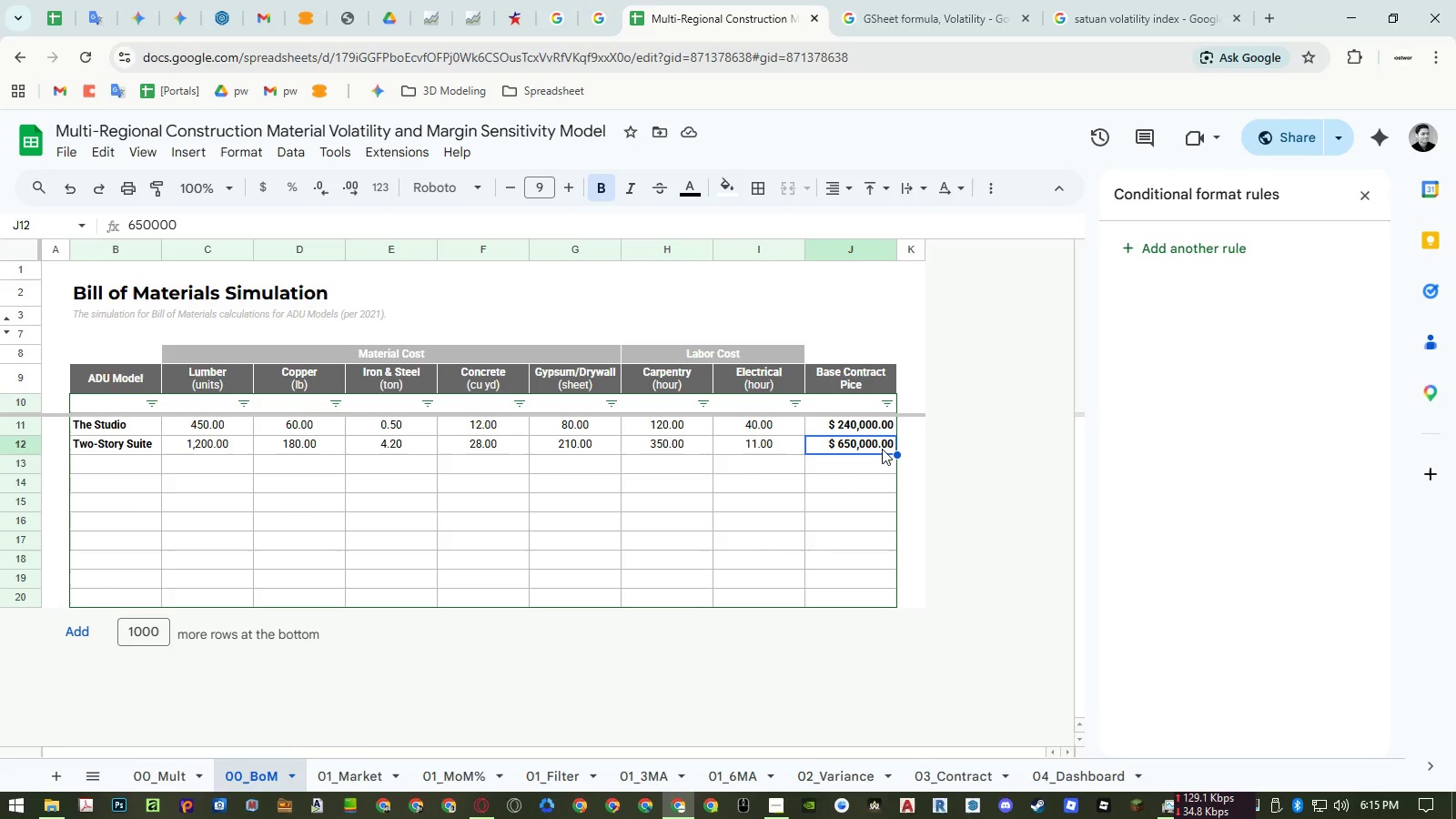 
double_click([882, 449])
 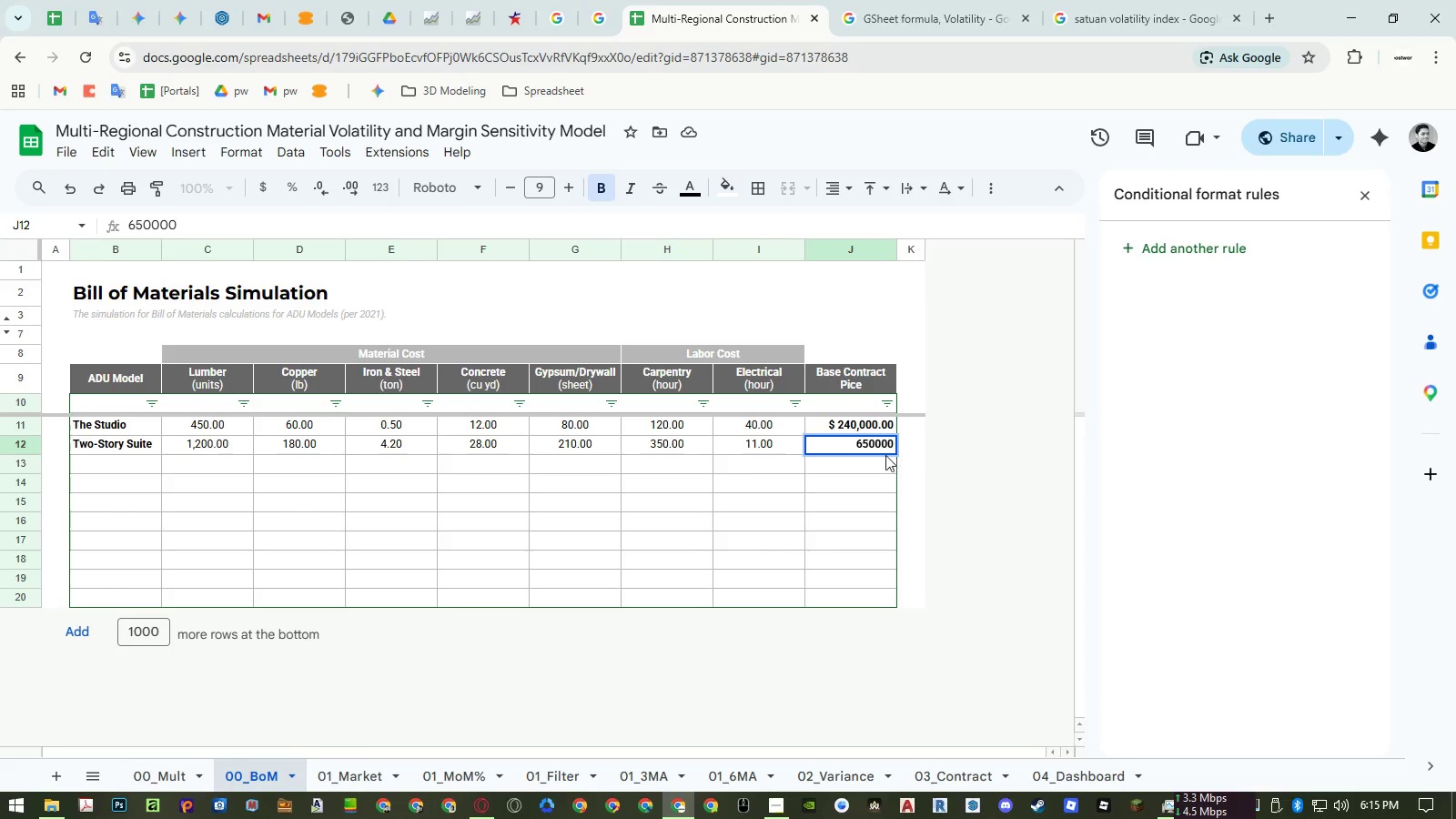 
left_click_drag(start_coordinate=[867, 449], to_coordinate=[794, 442])
 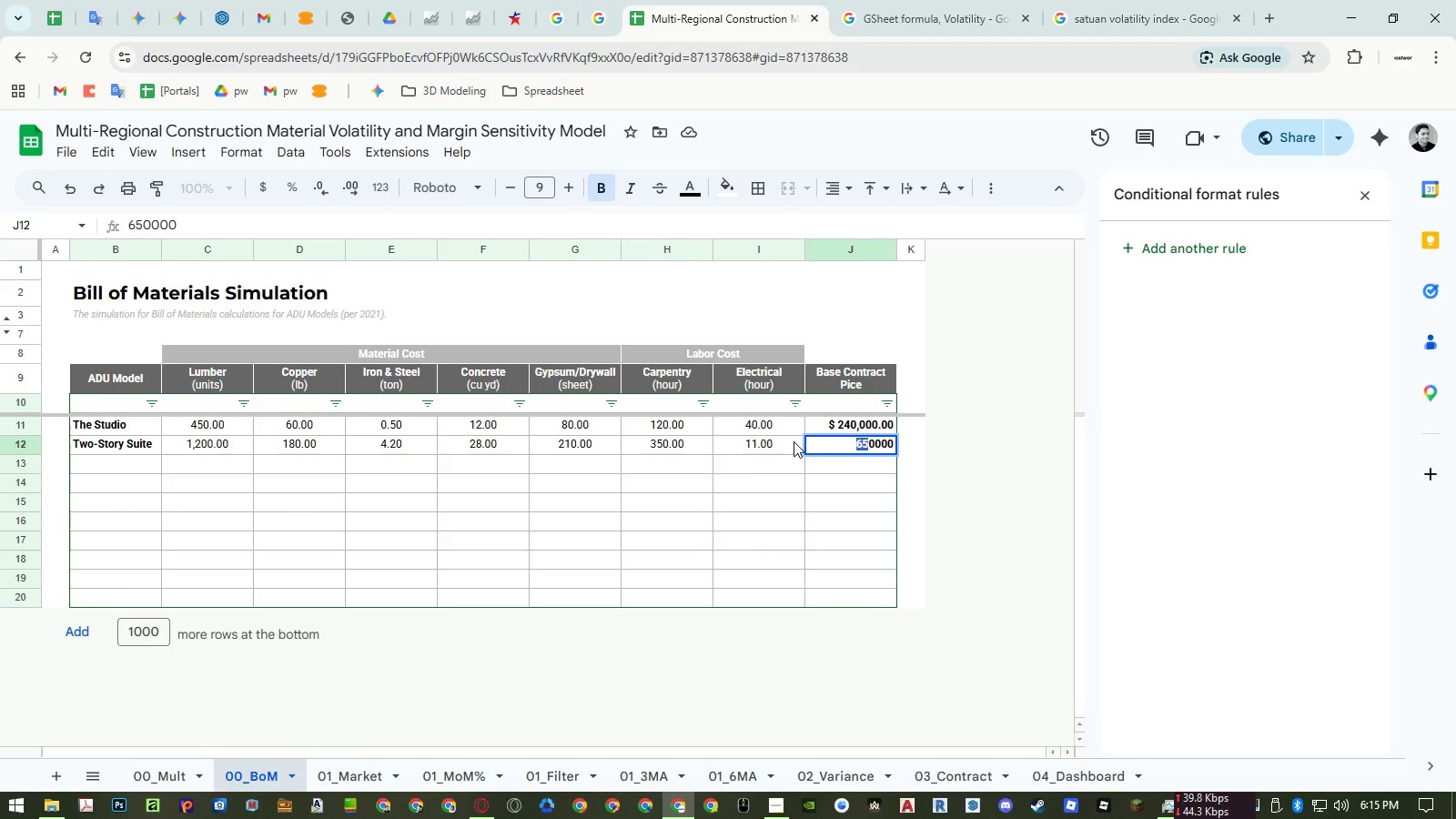 
key(Numpad0)
 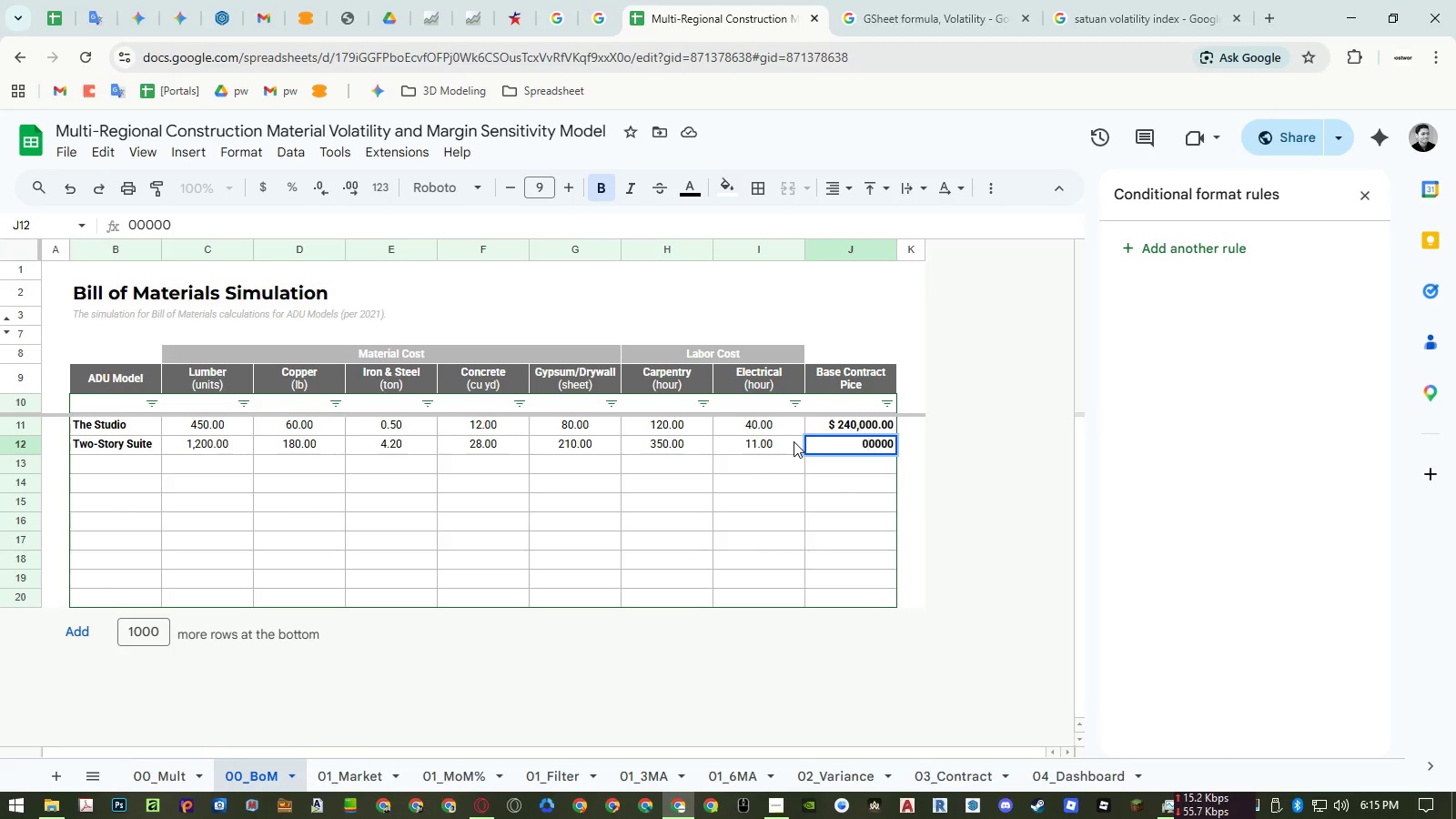 
key(Backspace)
 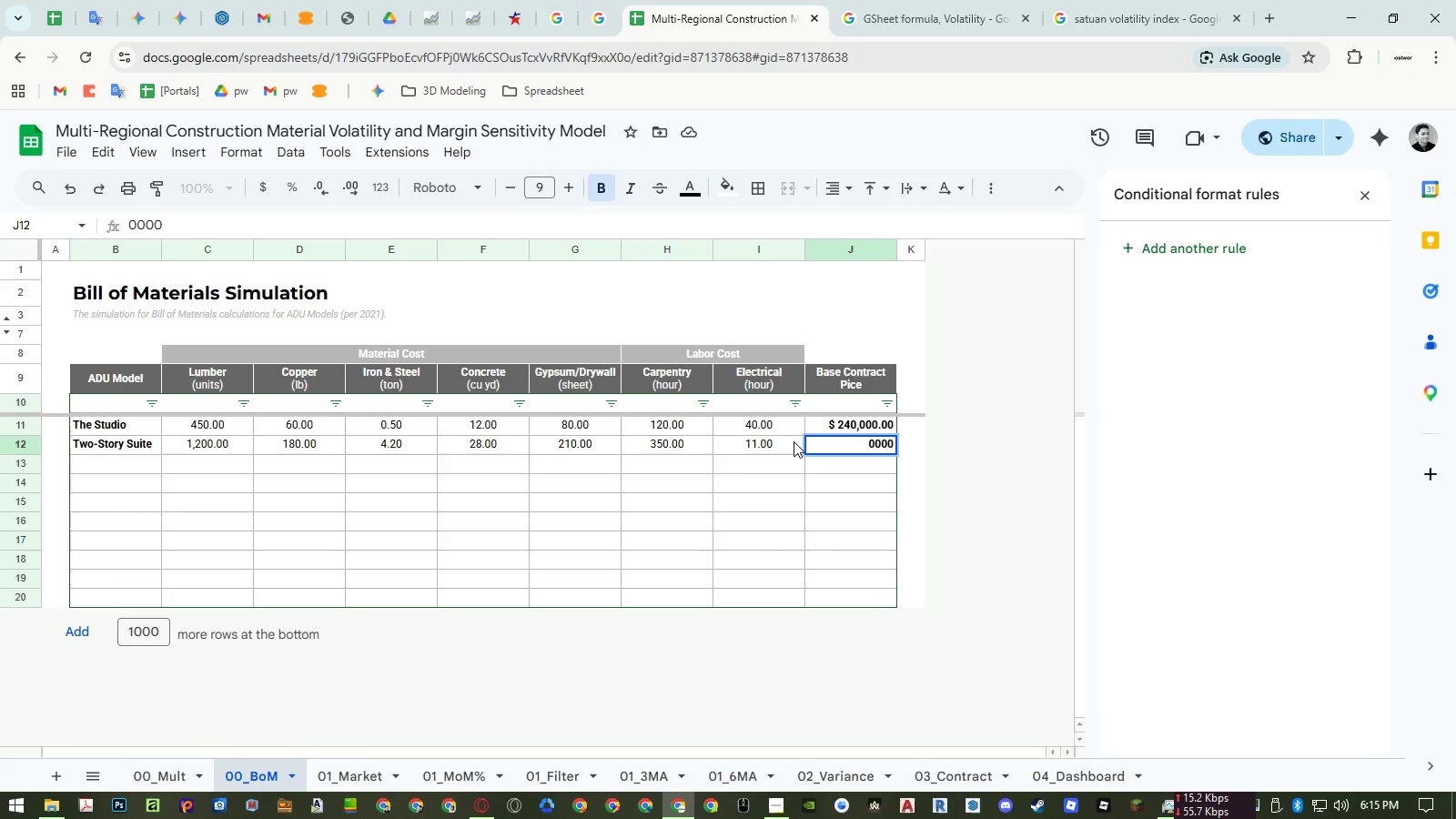 
key(Numpad7)
 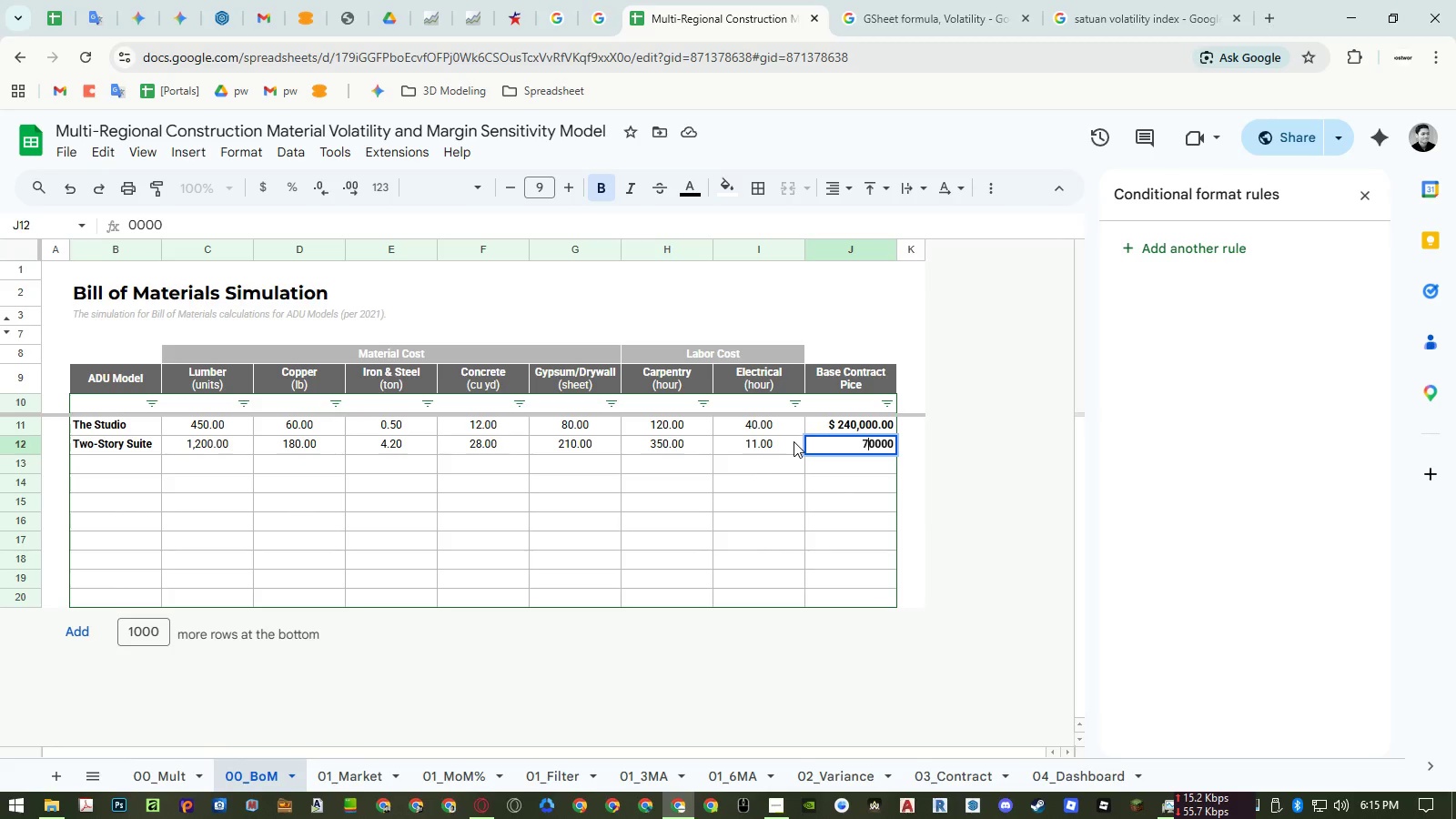 
key(Numpad0)
 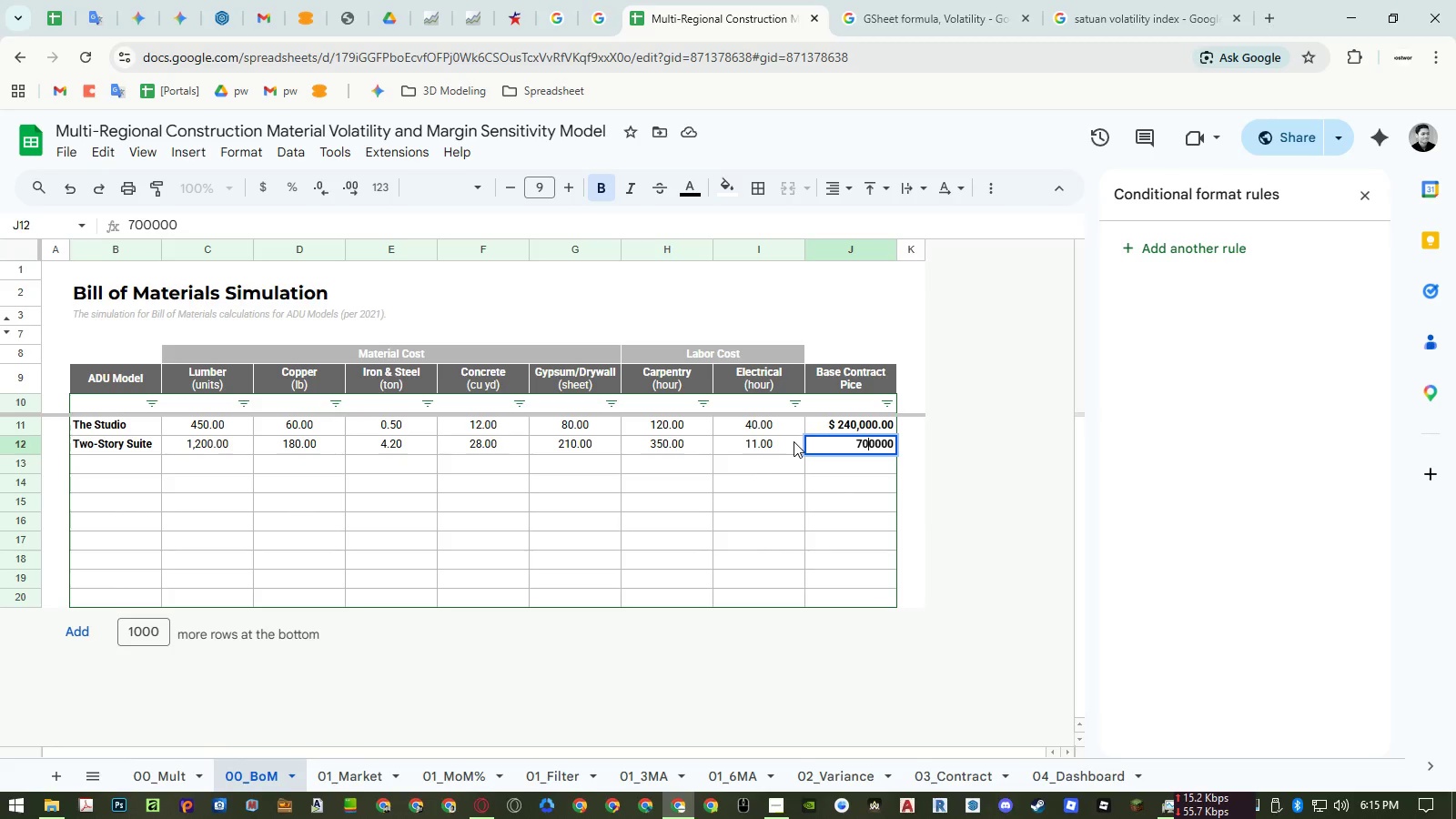 
key(NumpadEnter)
 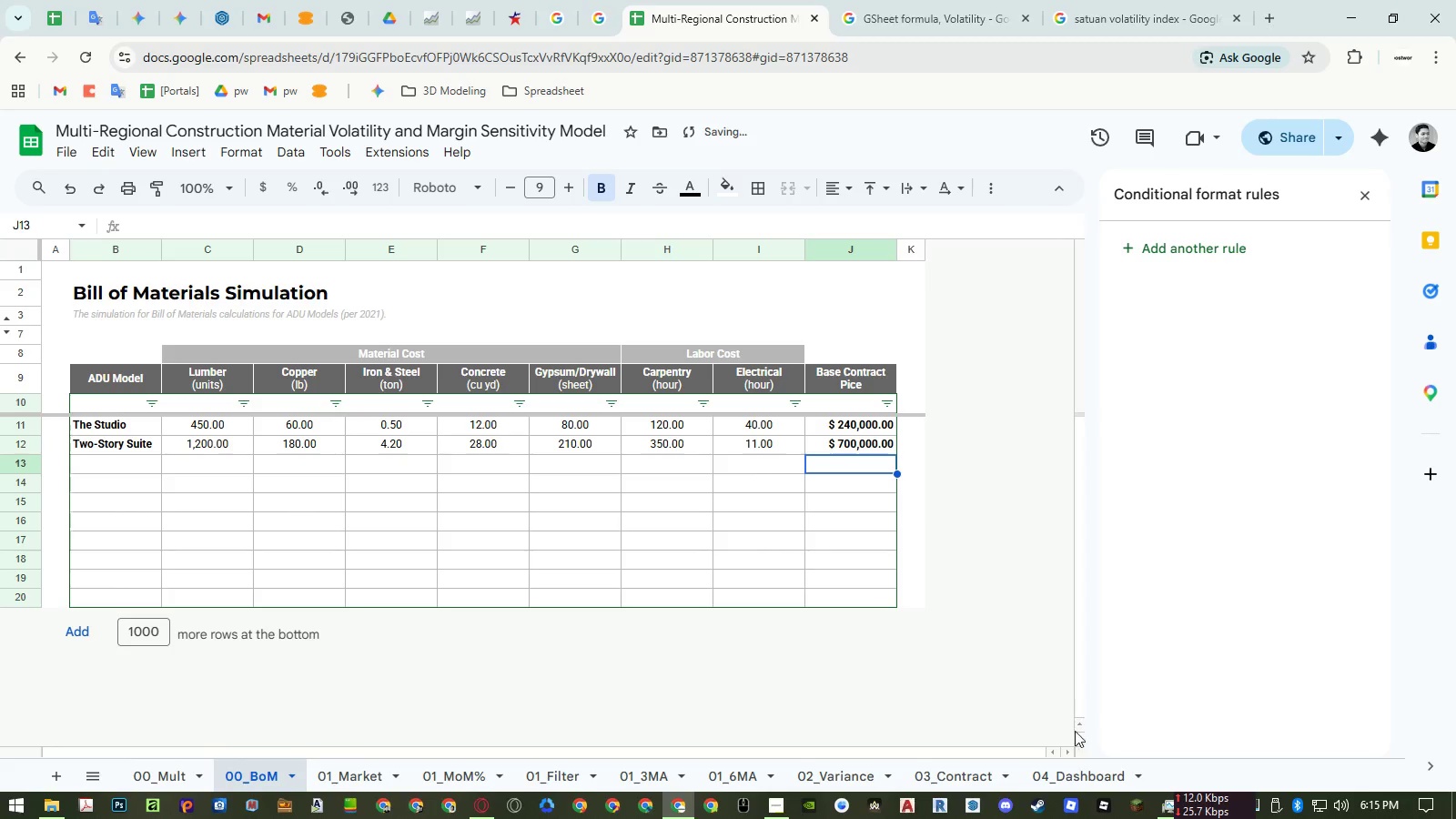 
left_click([1087, 770])
 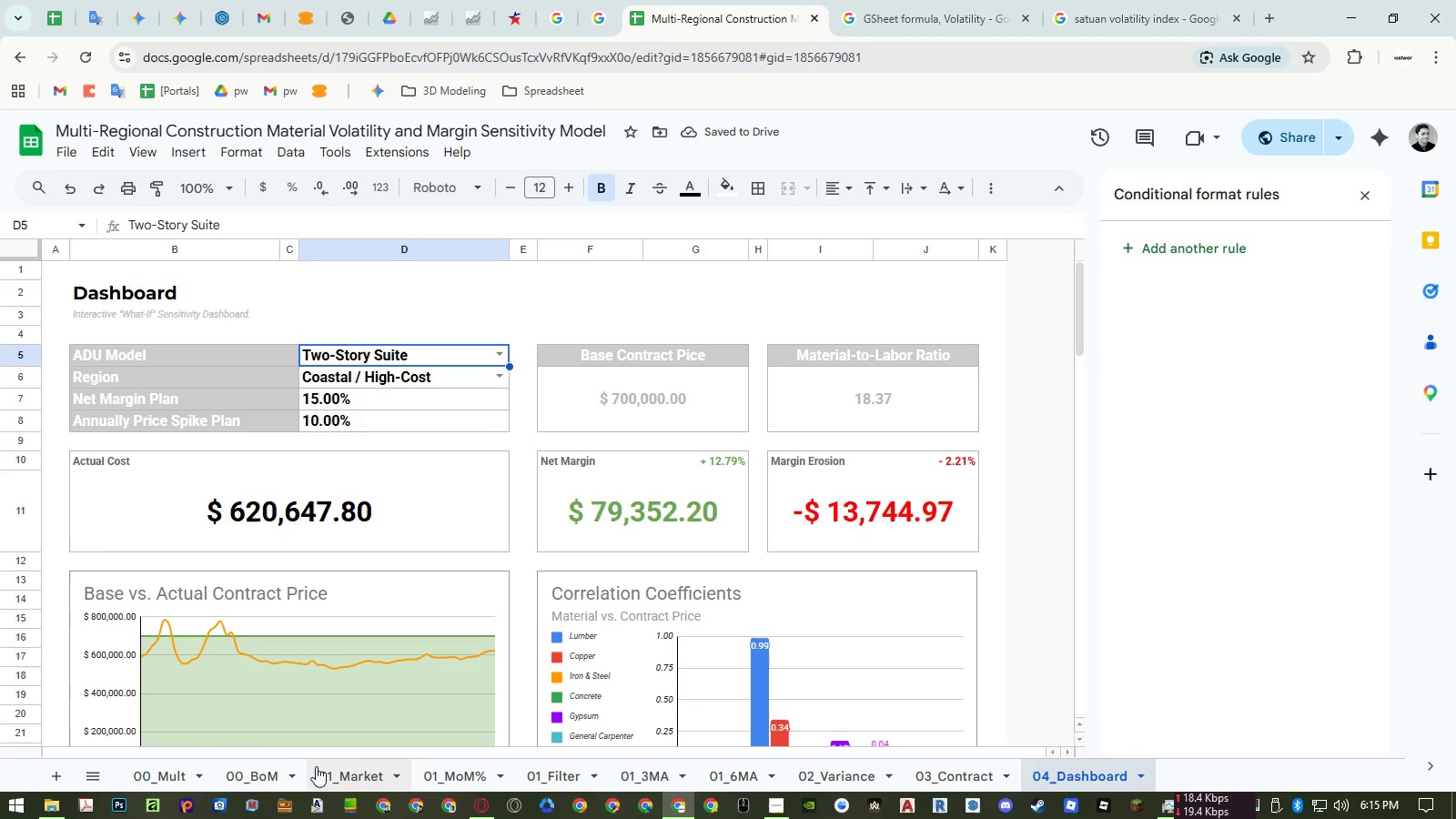 
left_click([248, 774])
 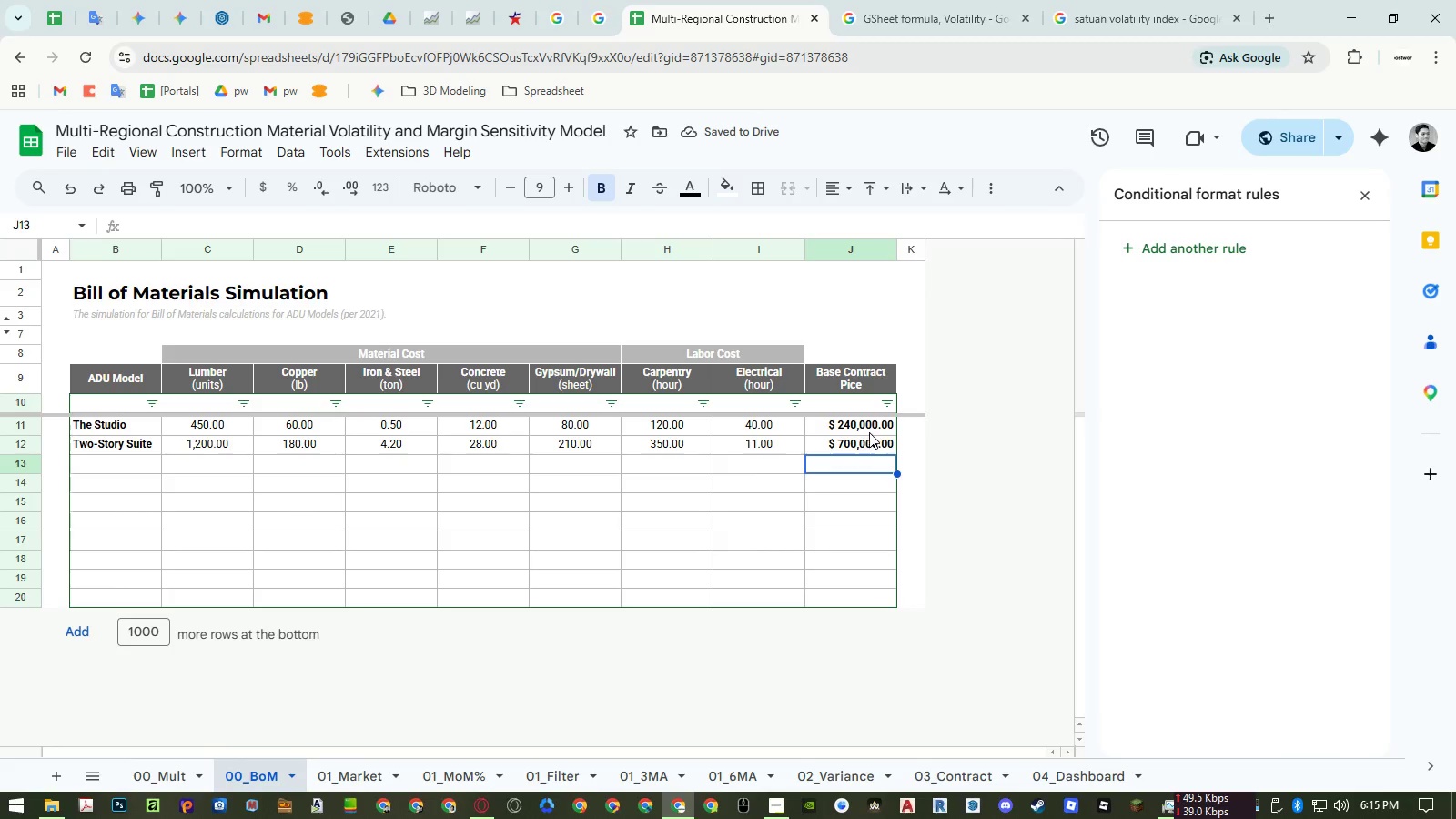 
left_click([868, 430])
 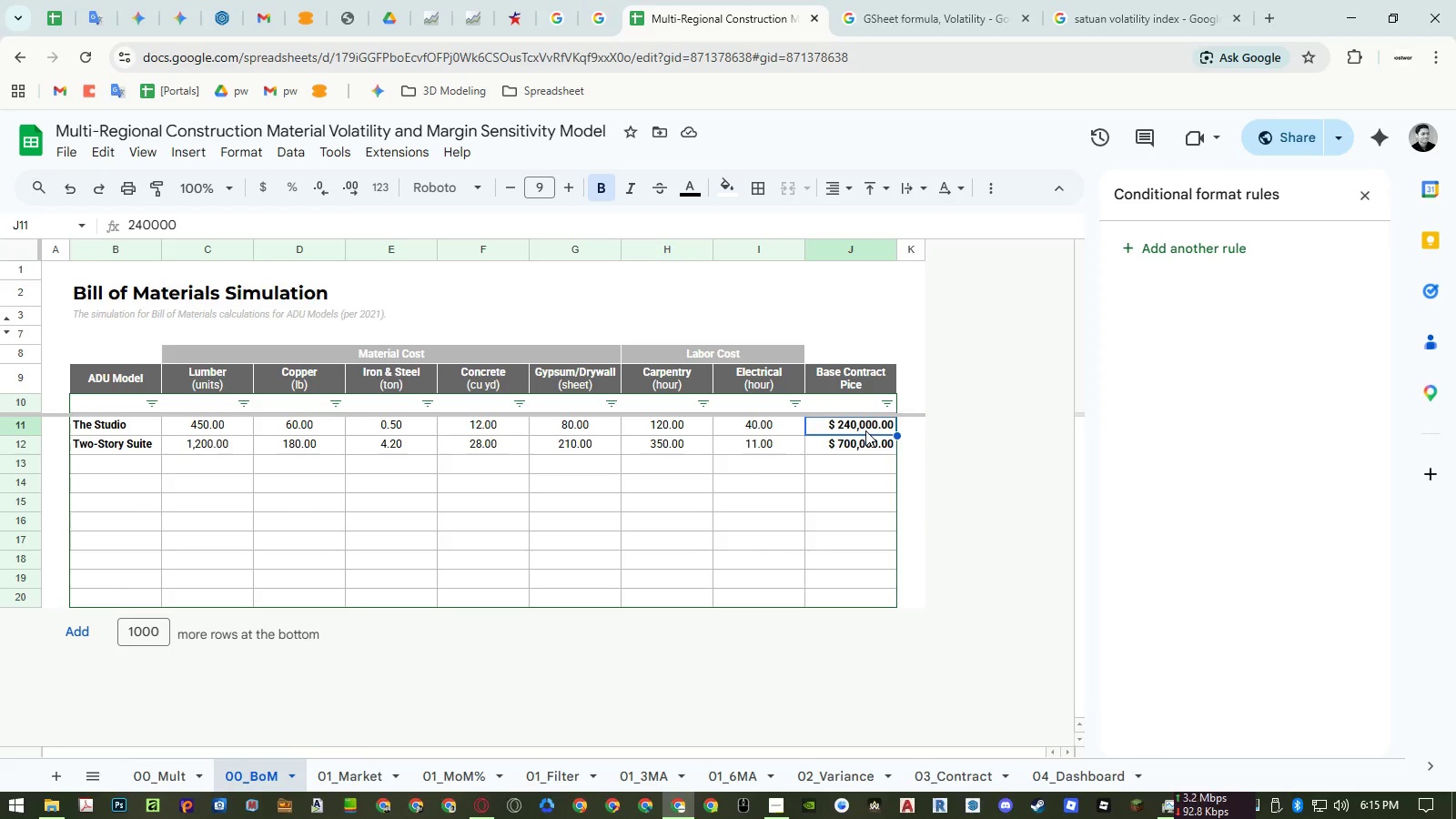 
key(Numpad2)
 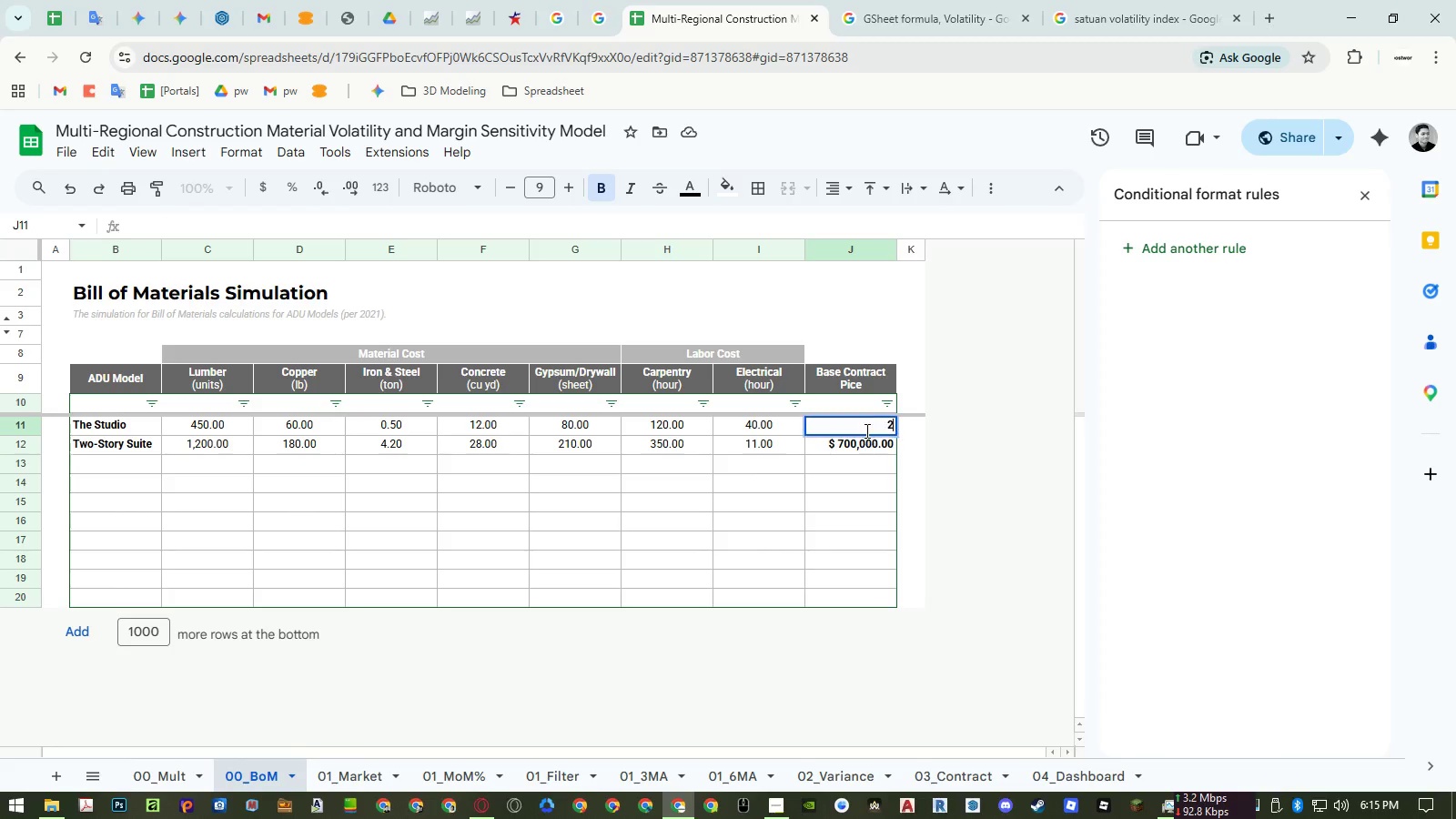 
key(Numpad7)
 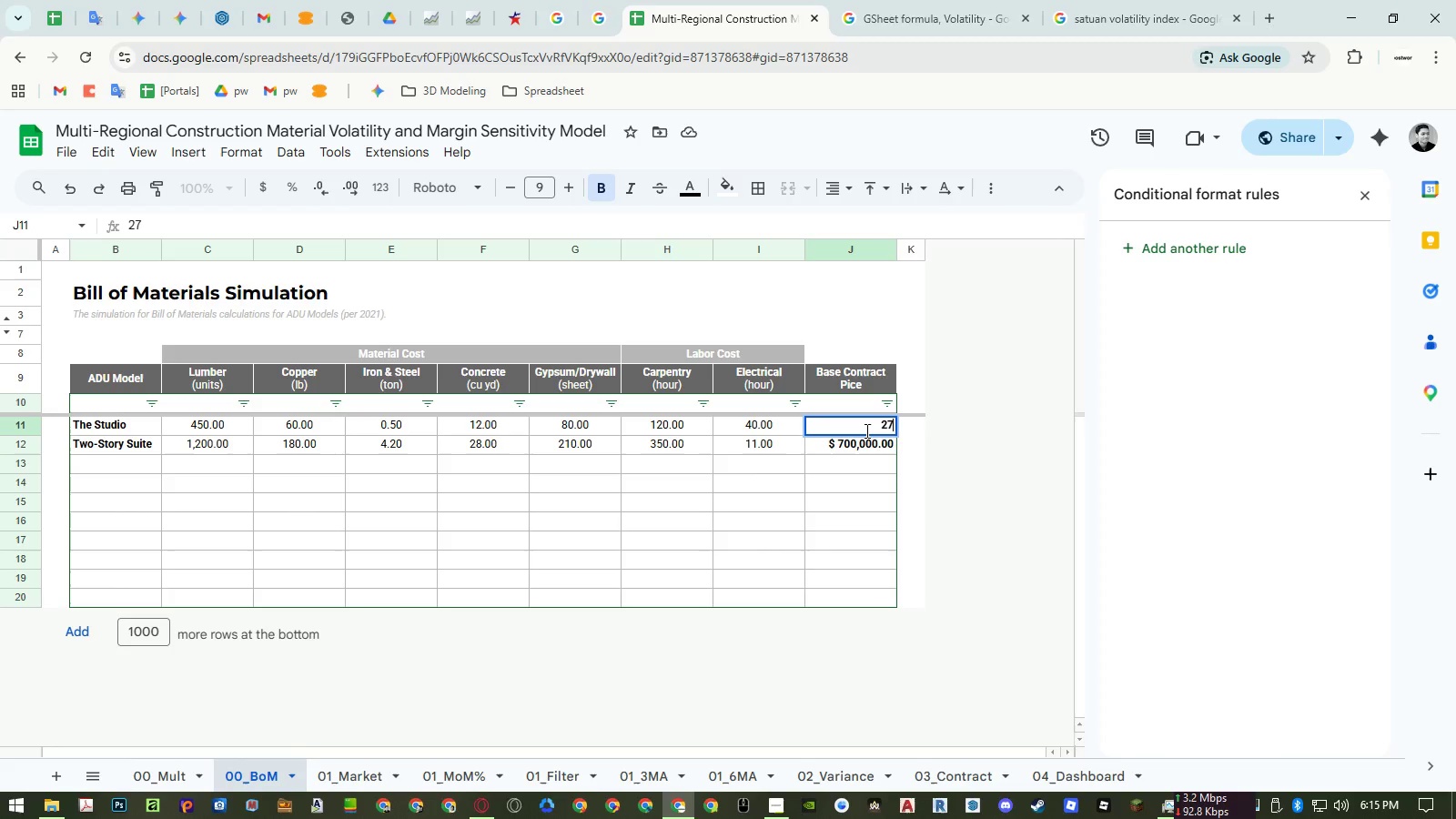 
key(Numpad0)
 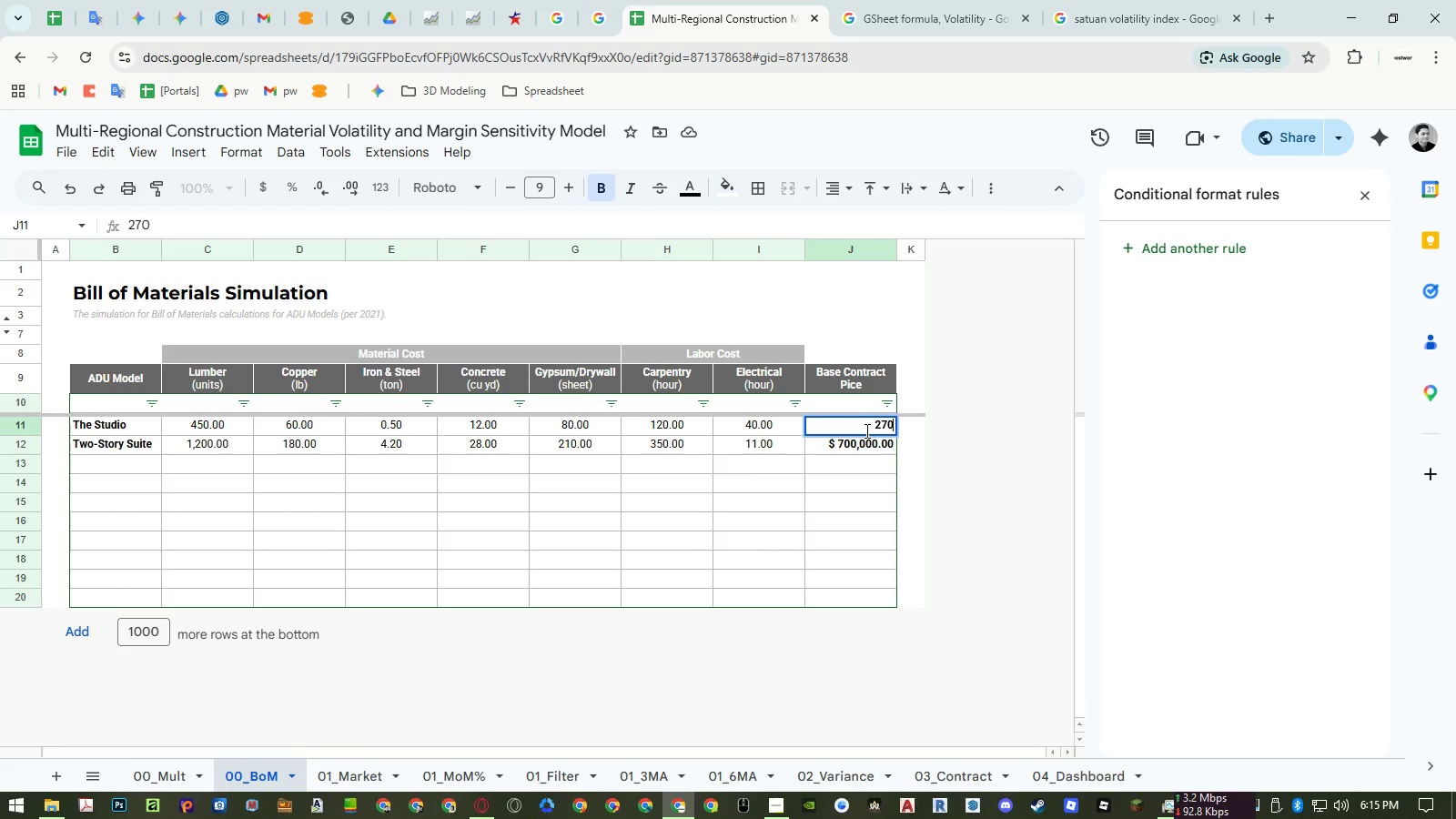 
key(Numpad0)
 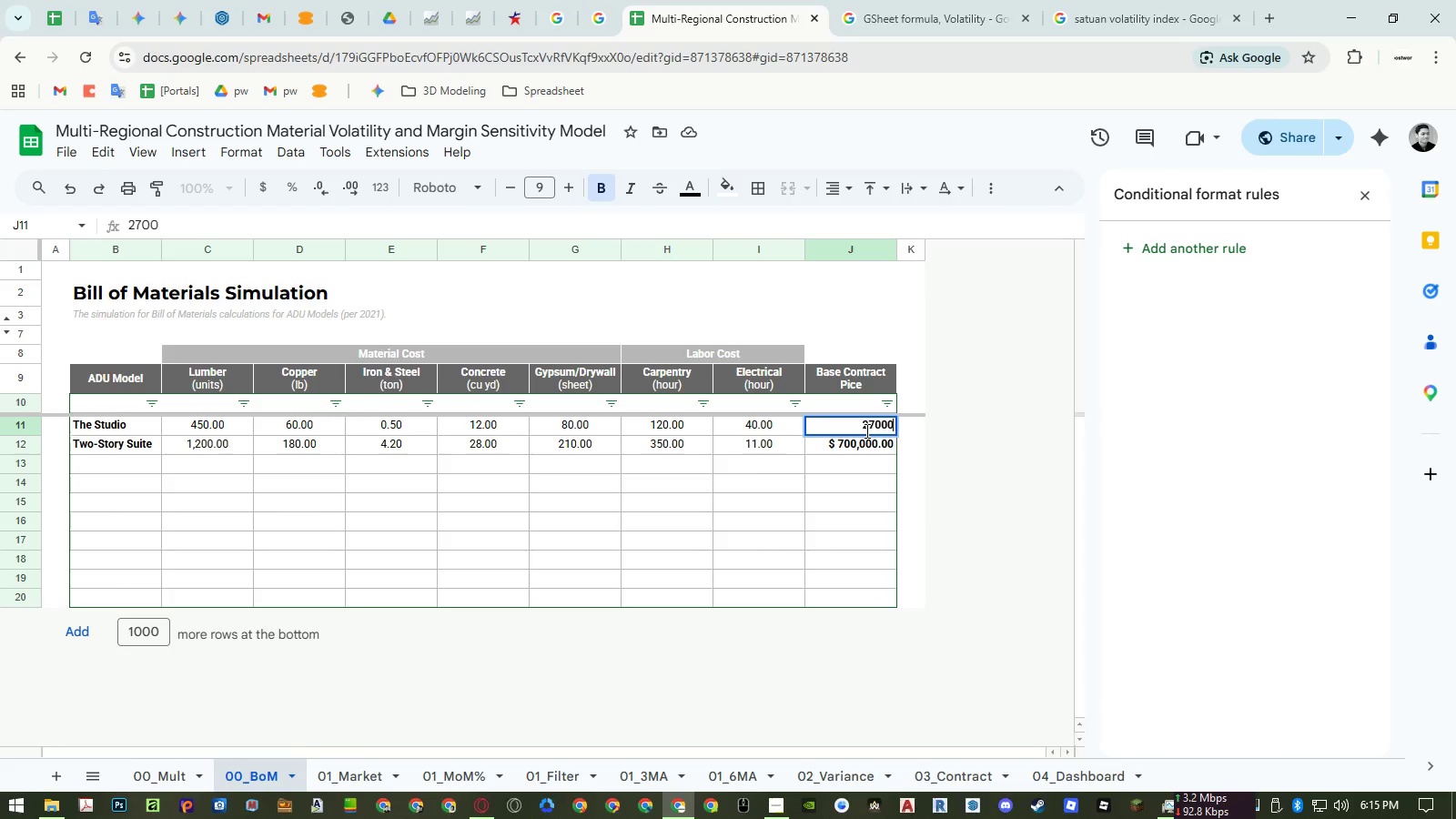 
key(Numpad0)
 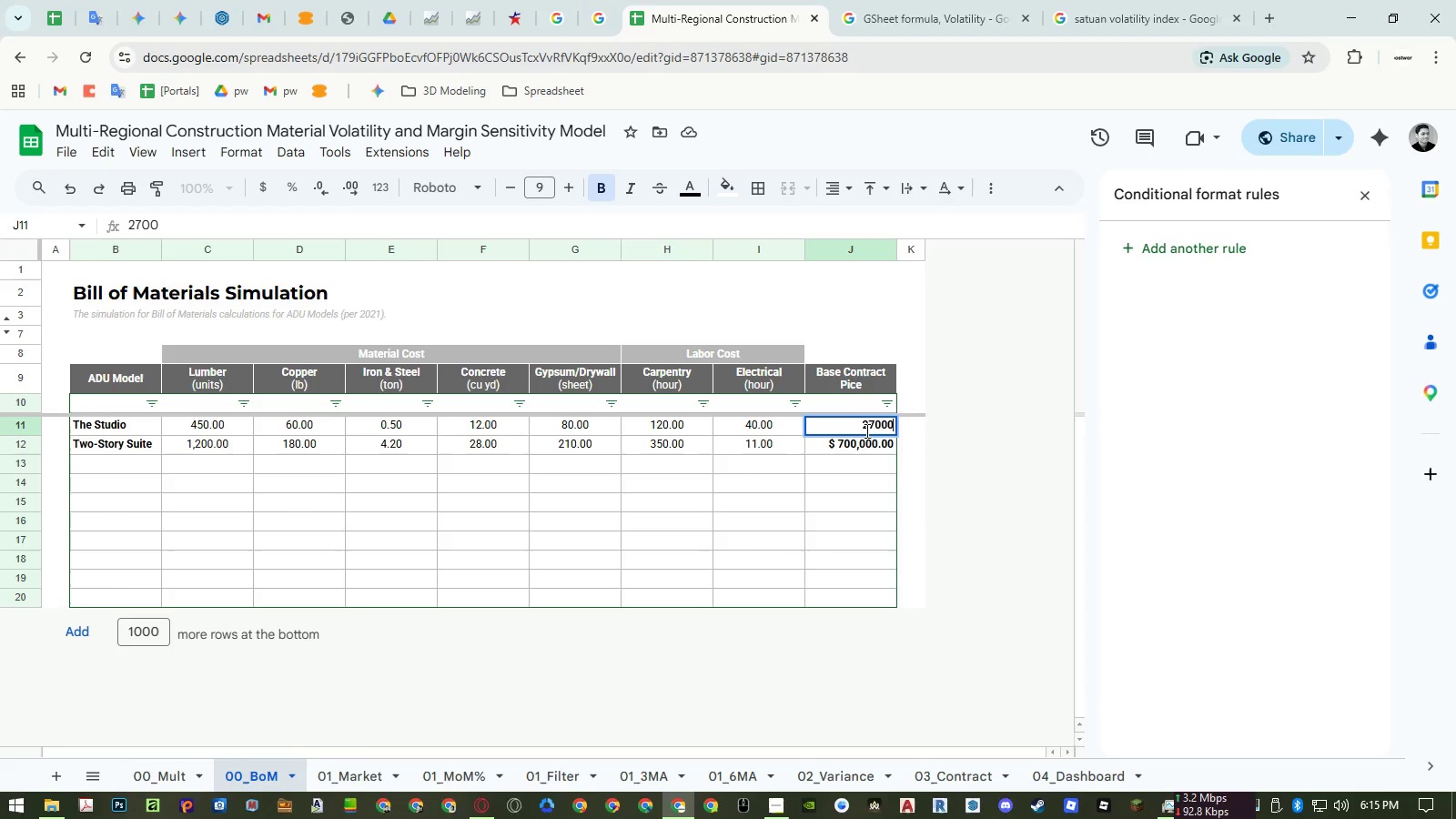 
key(Numpad0)
 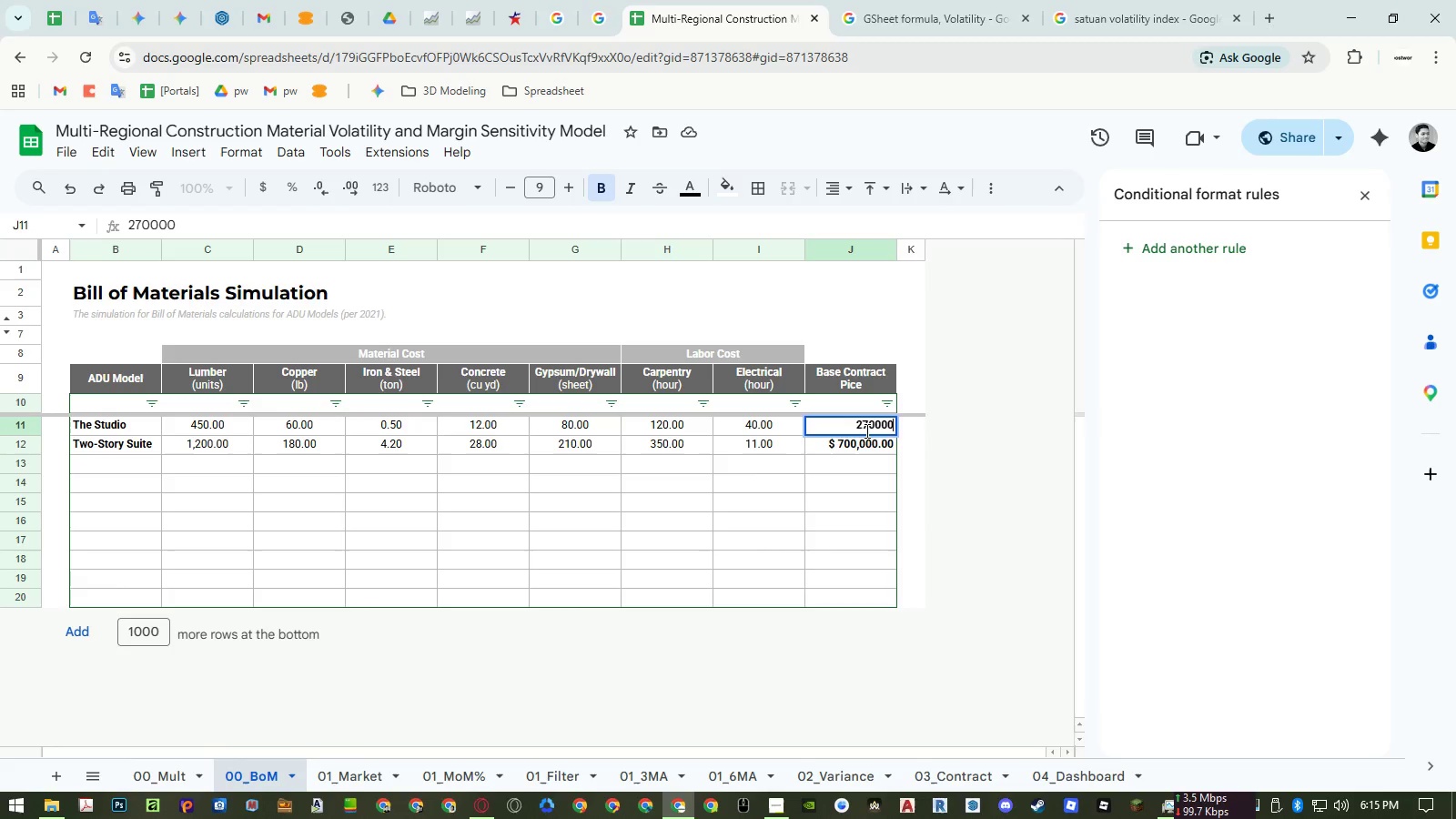 
key(NumpadEnter)
 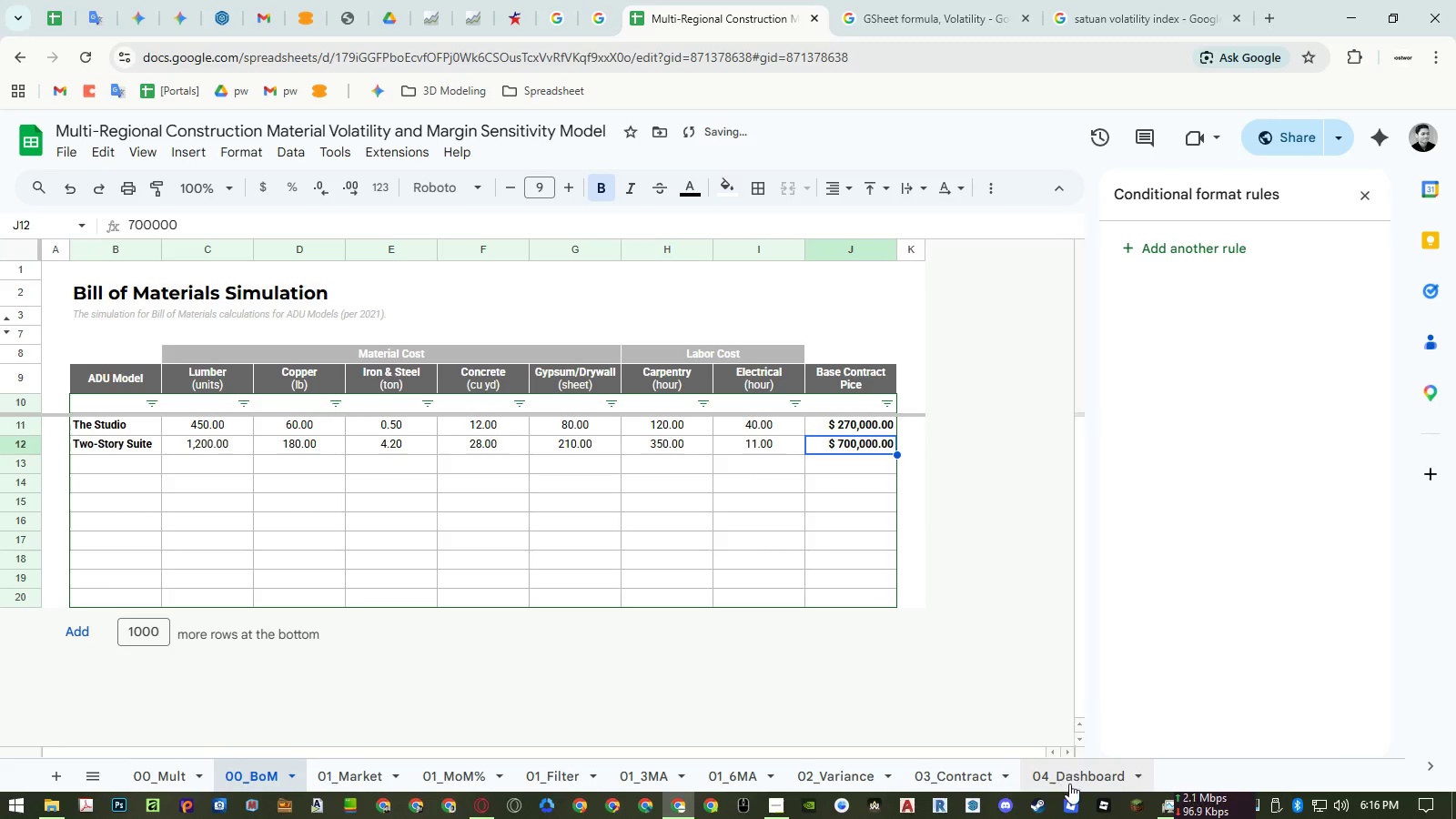 
left_click([1071, 786])
 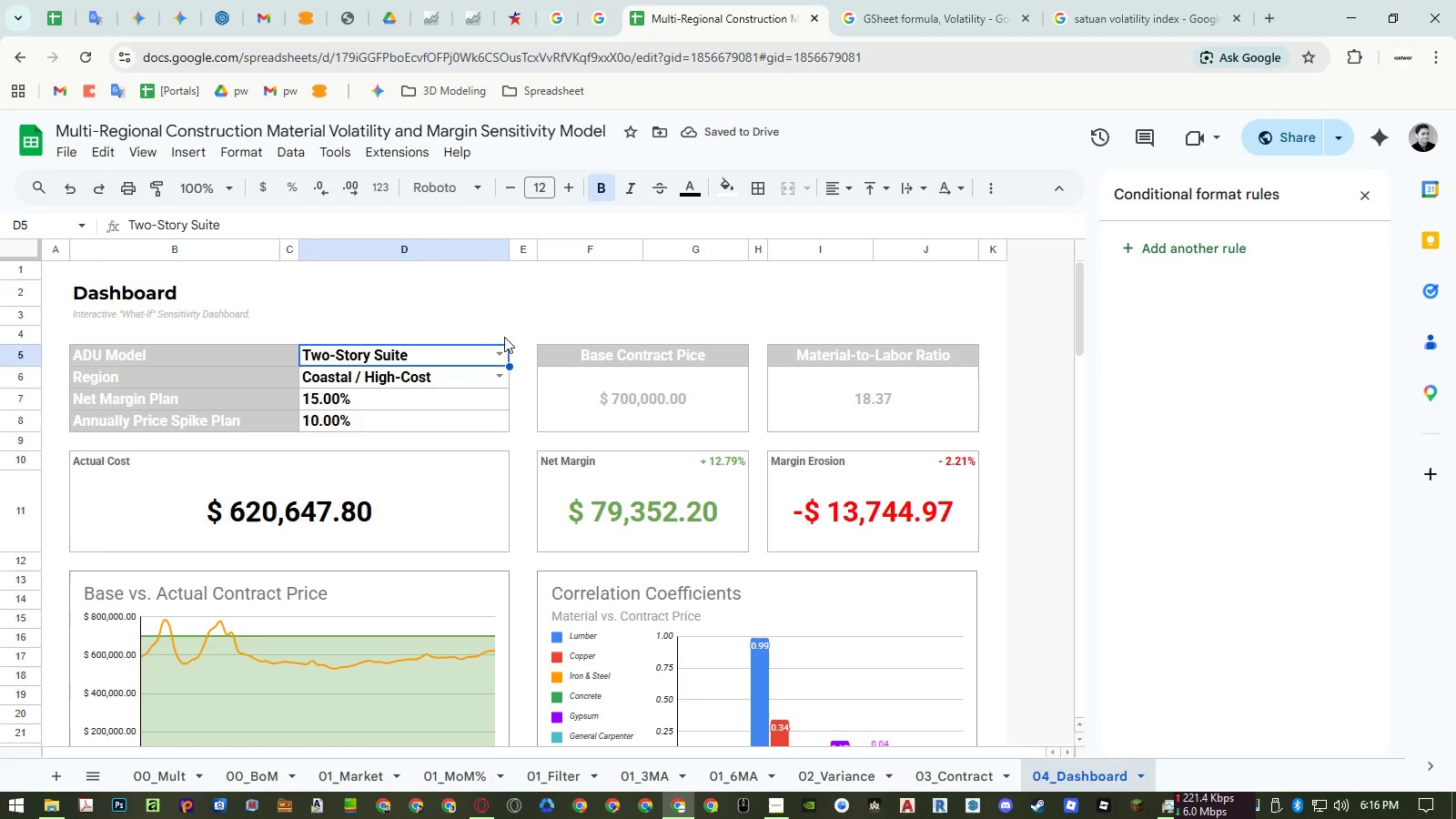 
double_click([466, 379])
 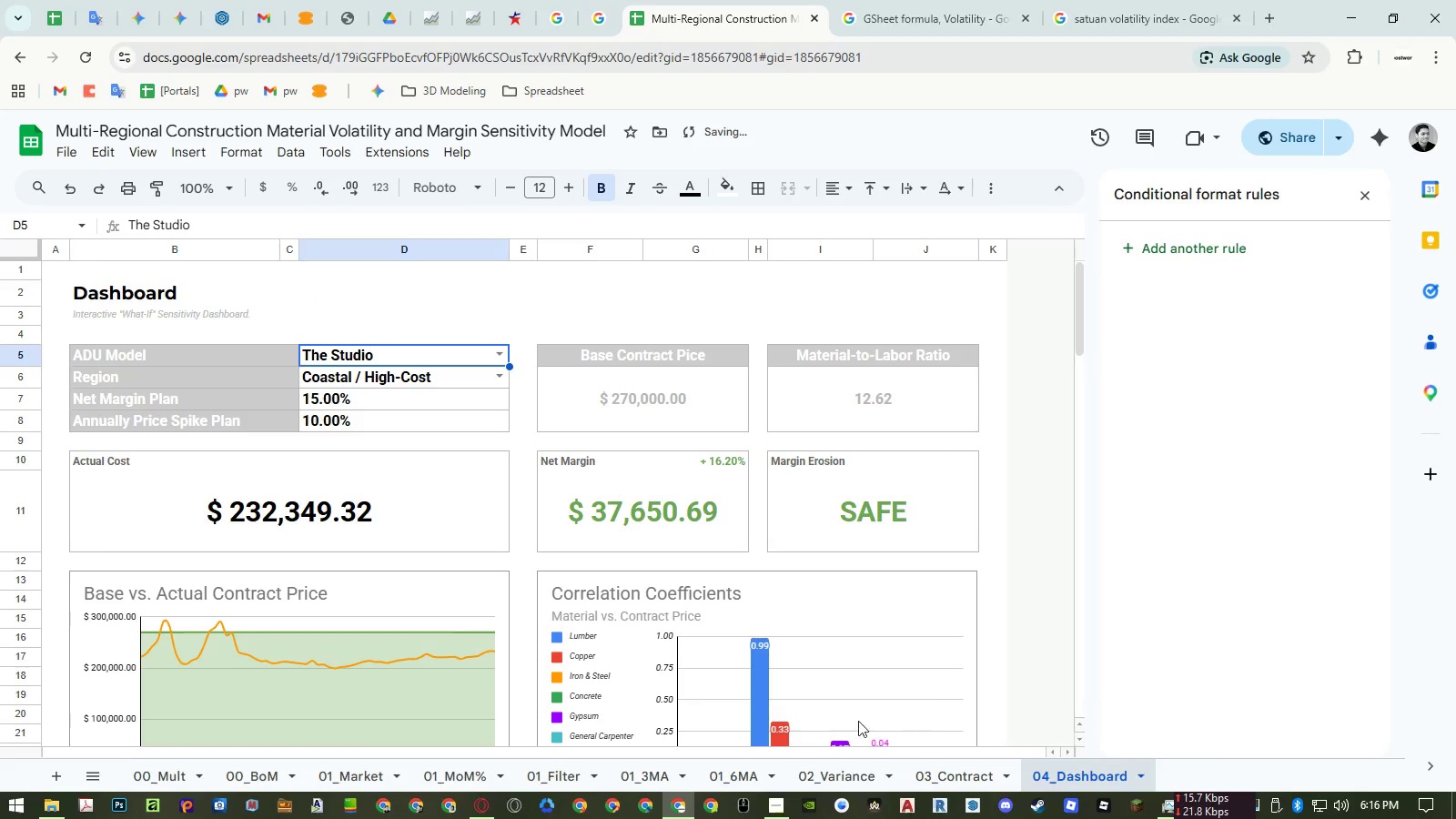 
left_click([267, 781])
 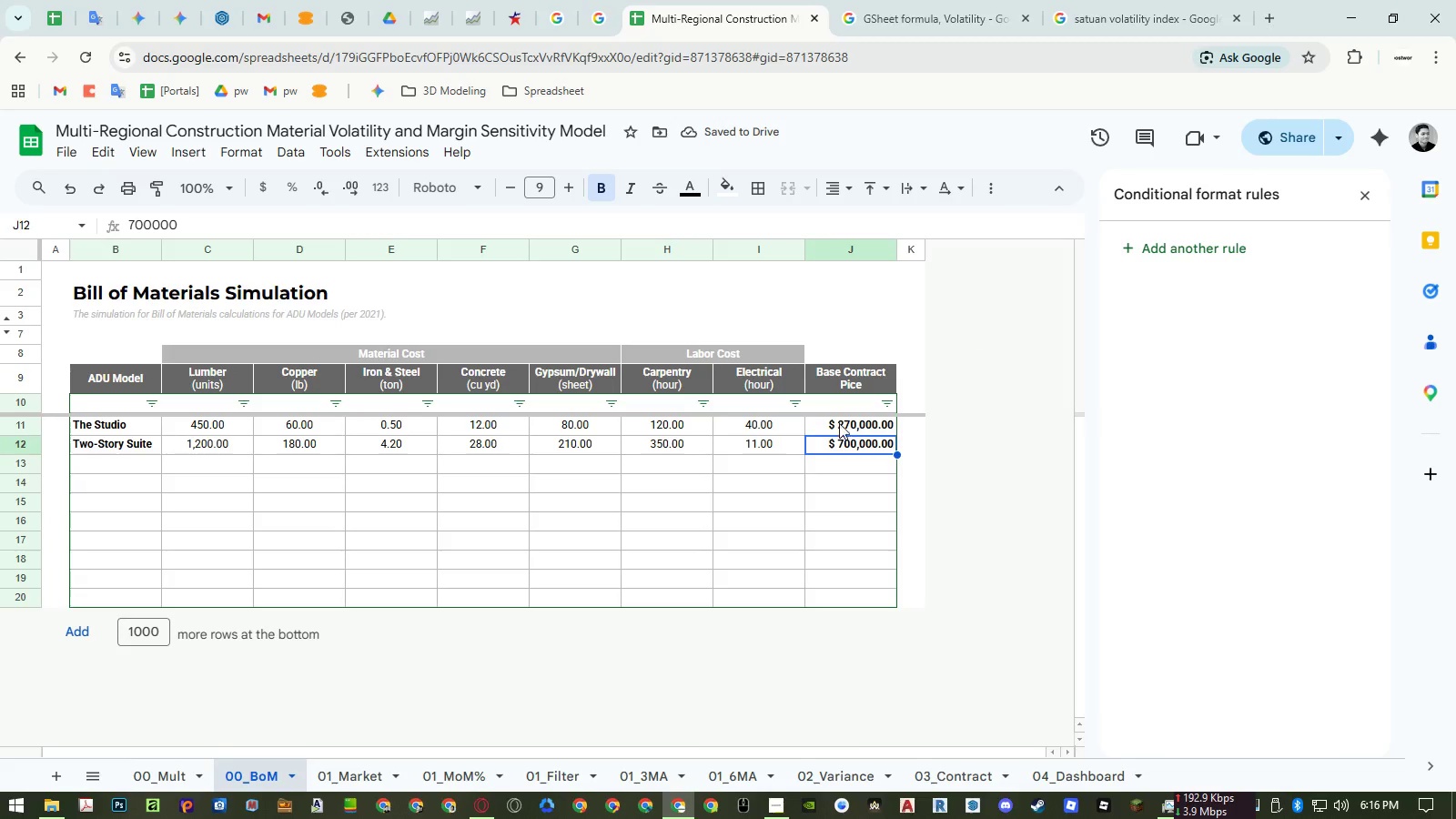 
left_click([842, 422])
 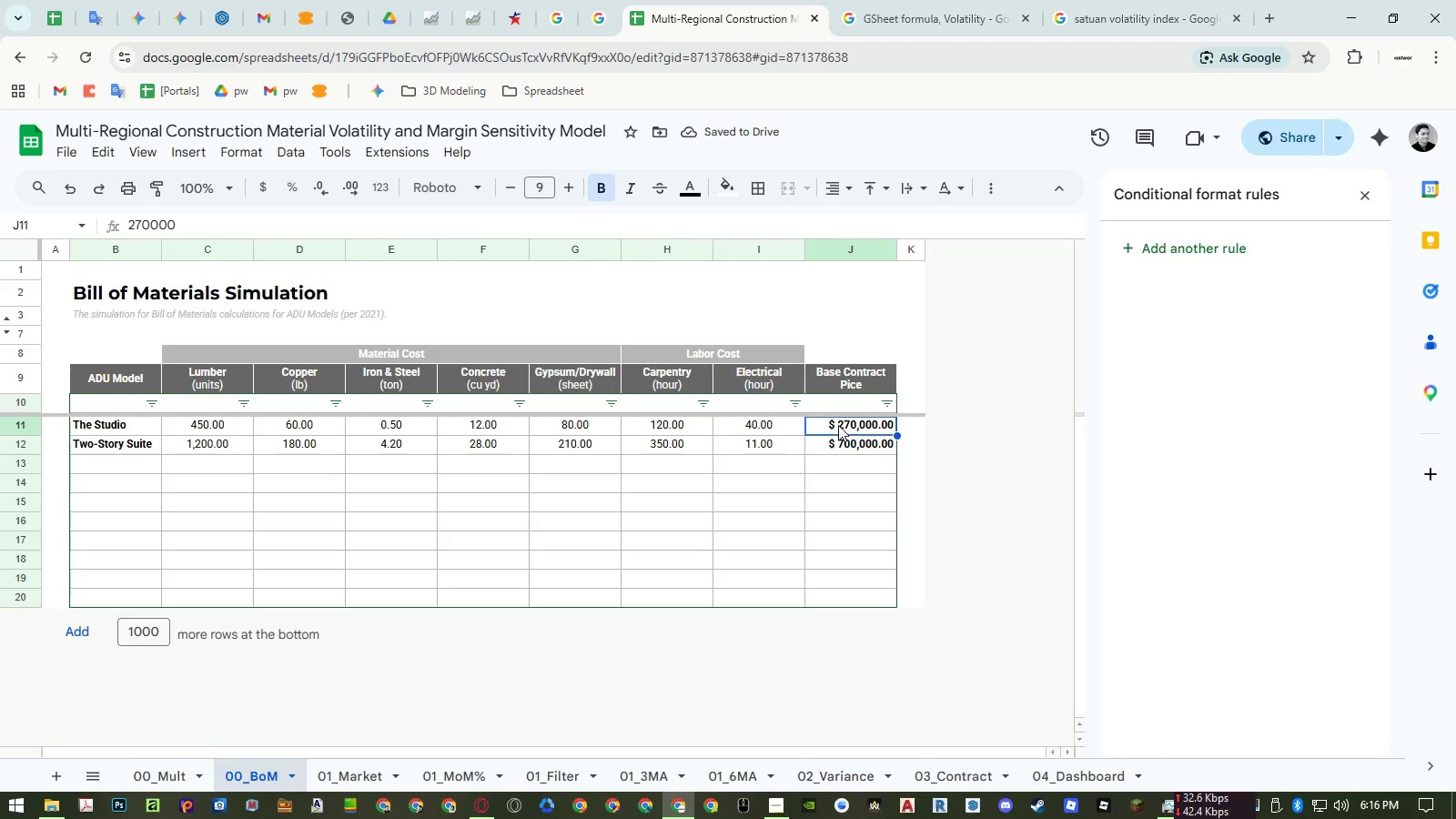 
key(Numpad2)
 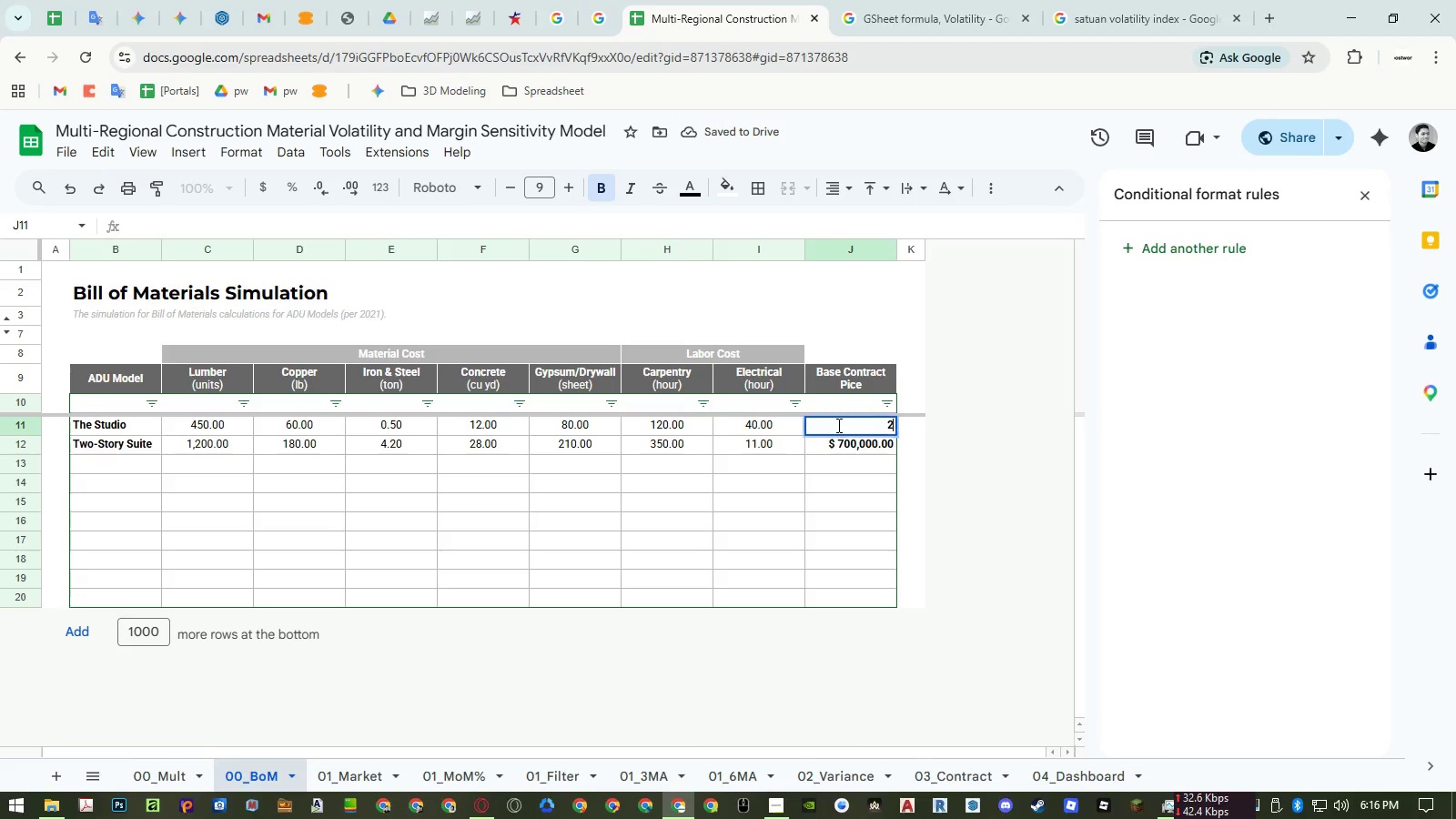 
key(Numpad5)
 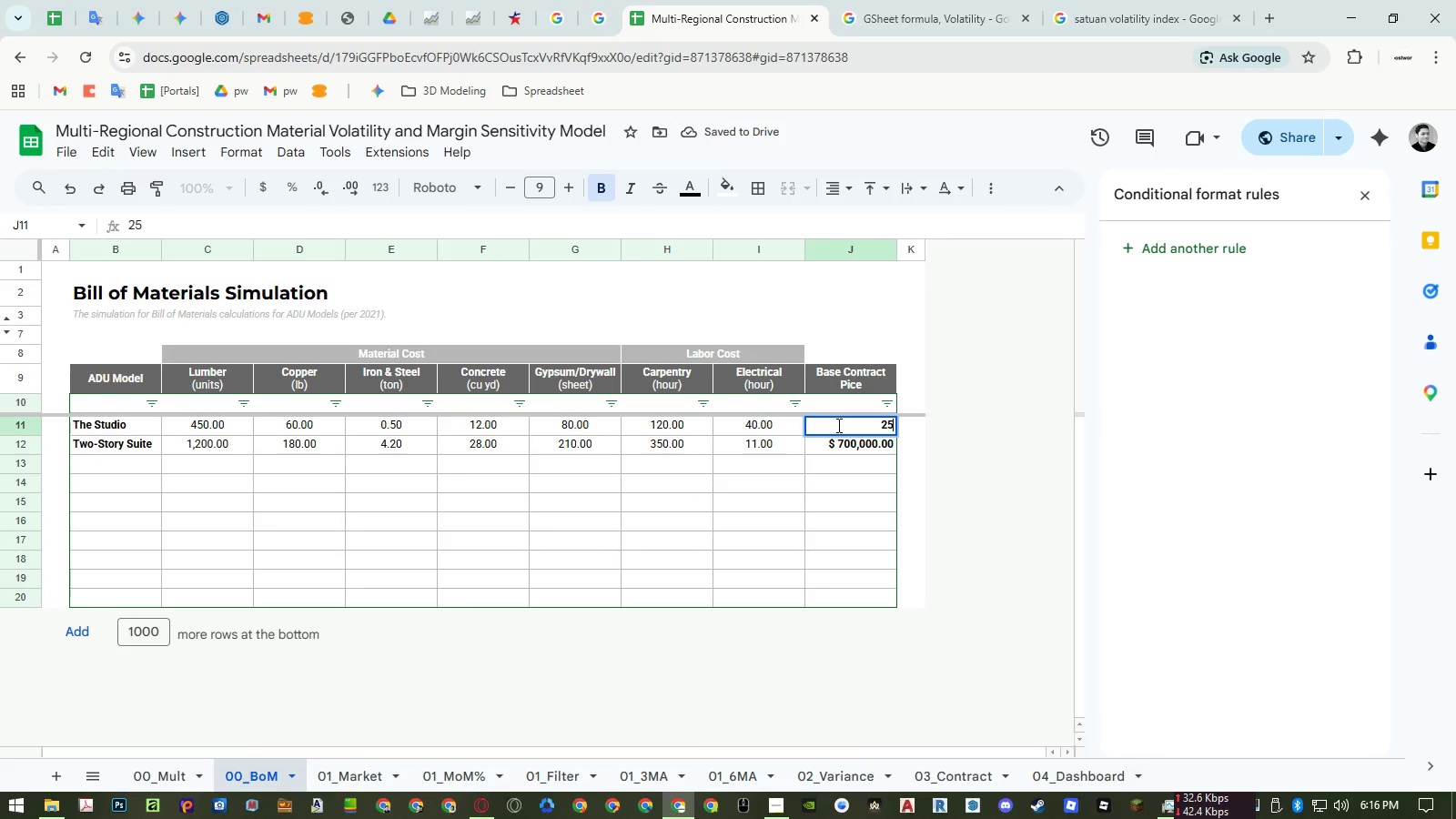 
key(Numpad0)
 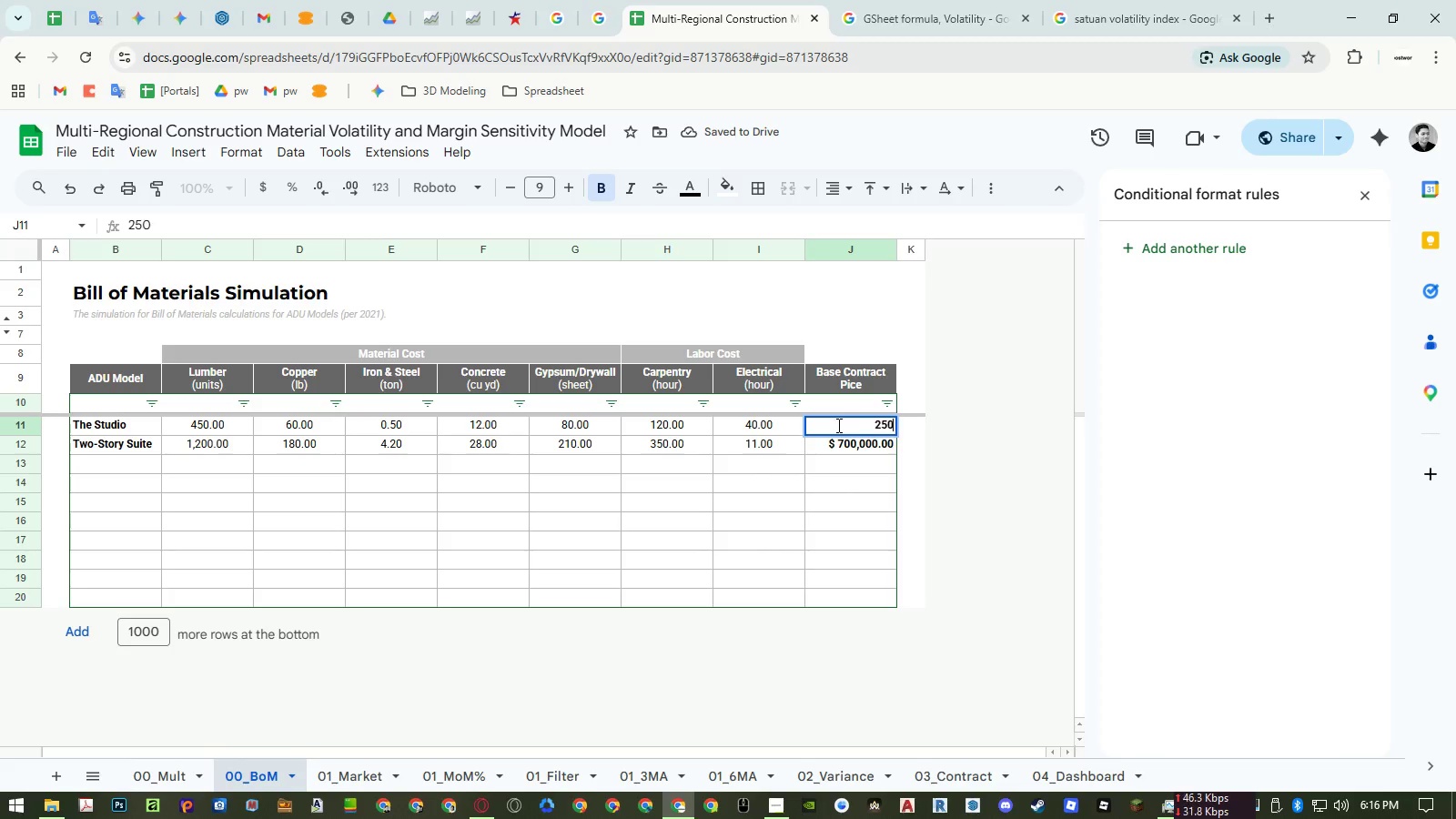 
key(Numpad0)
 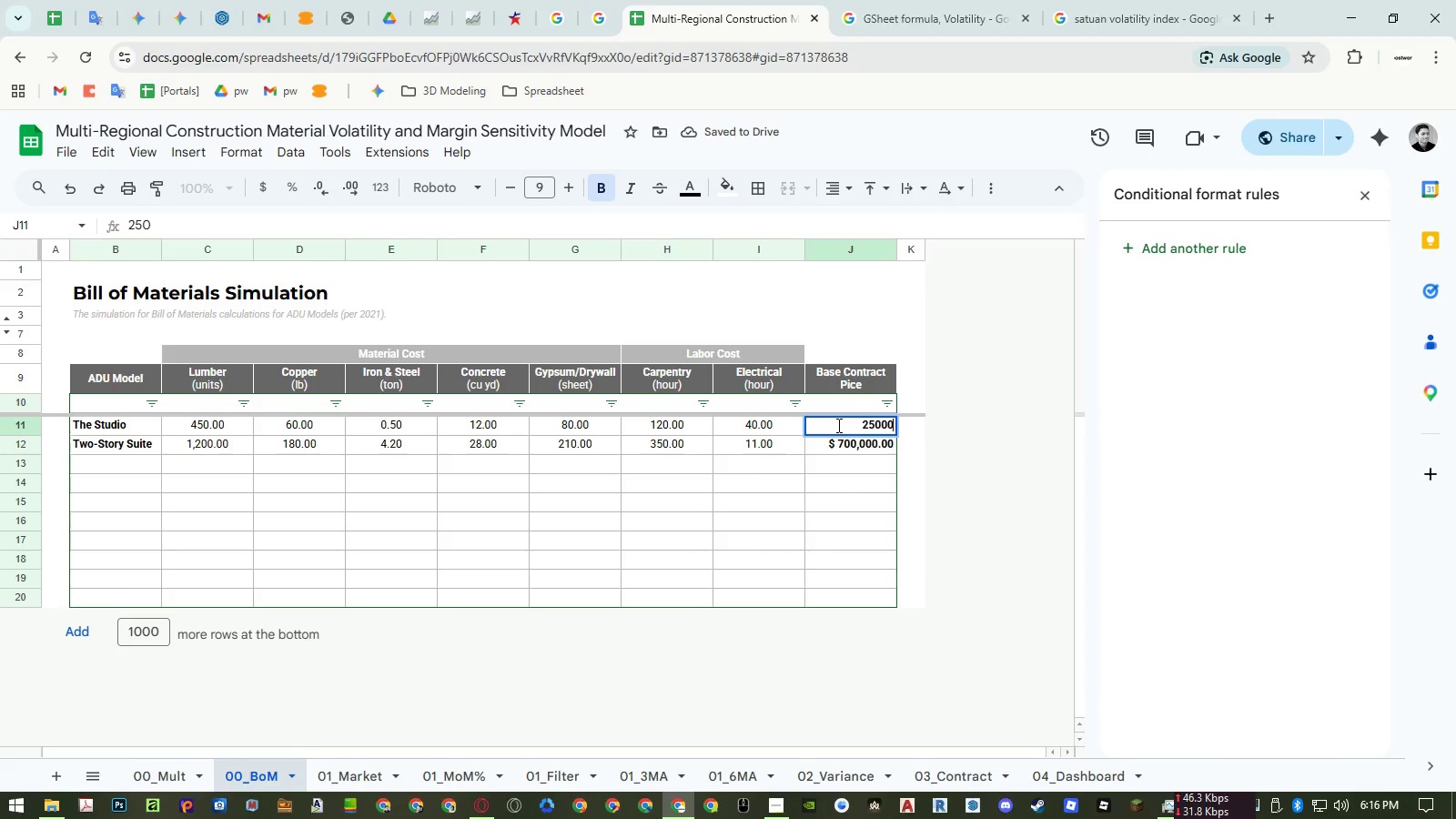 
key(Numpad0)
 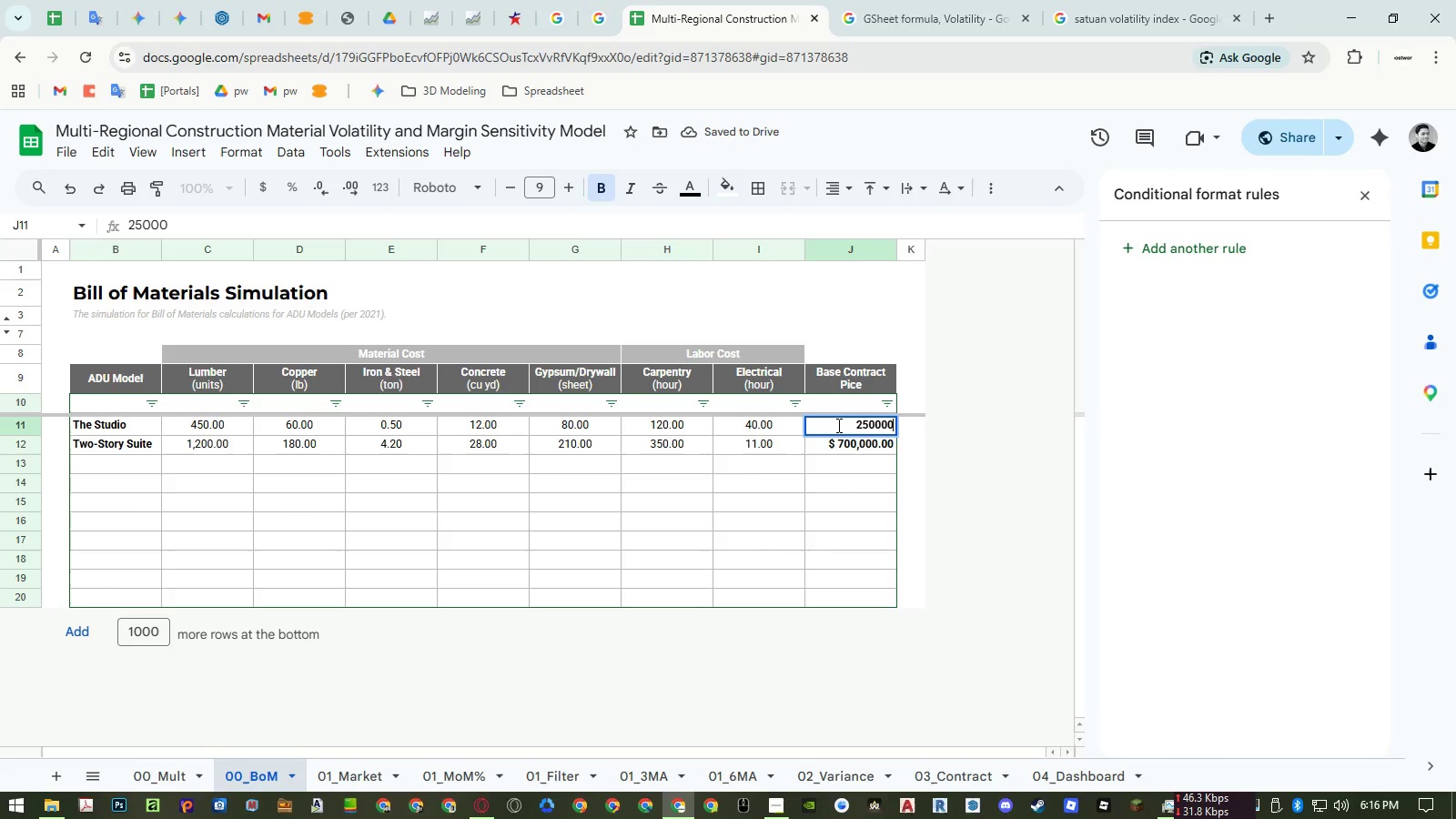 
key(Numpad0)
 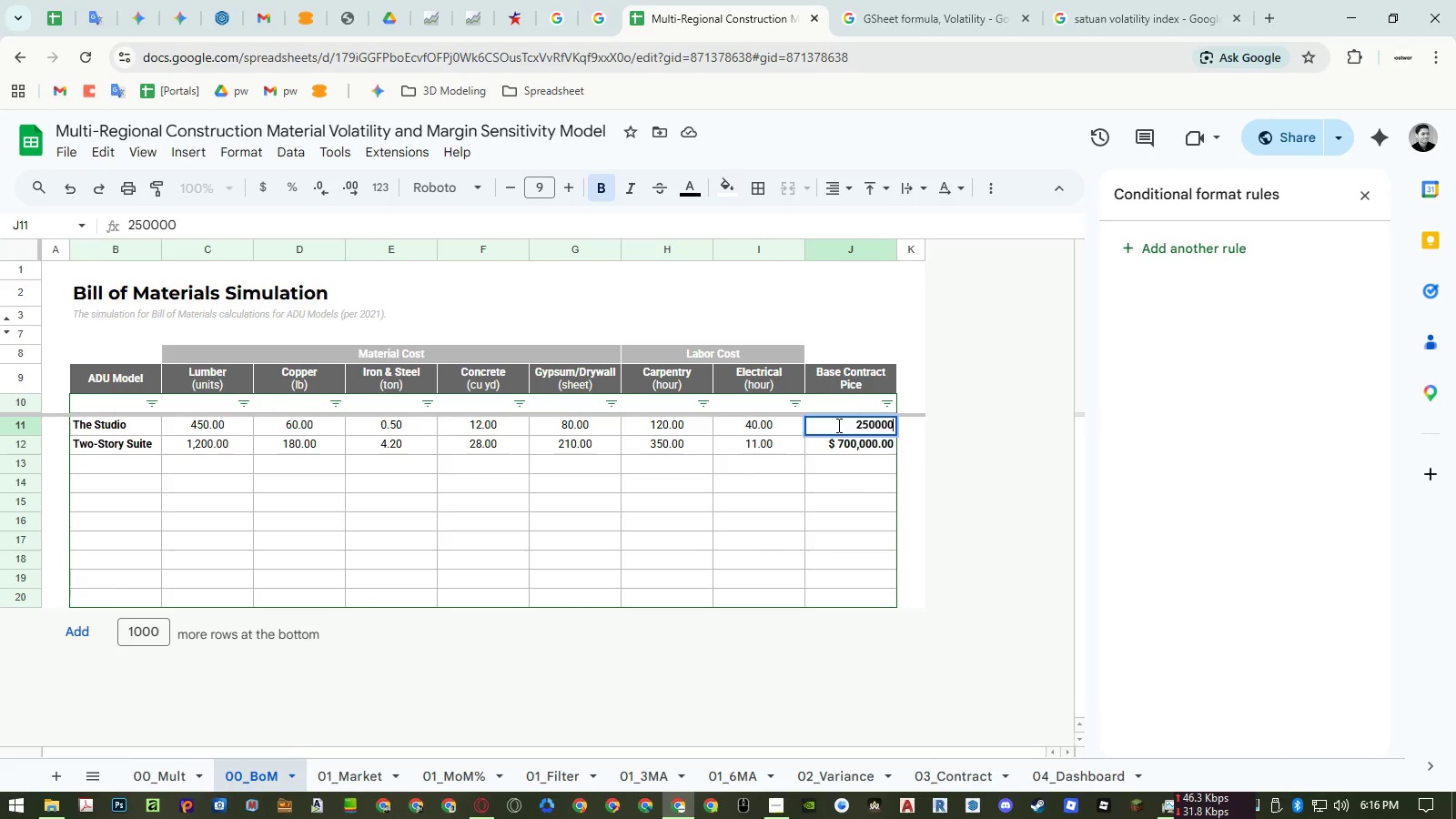 
key(NumpadEnter)
 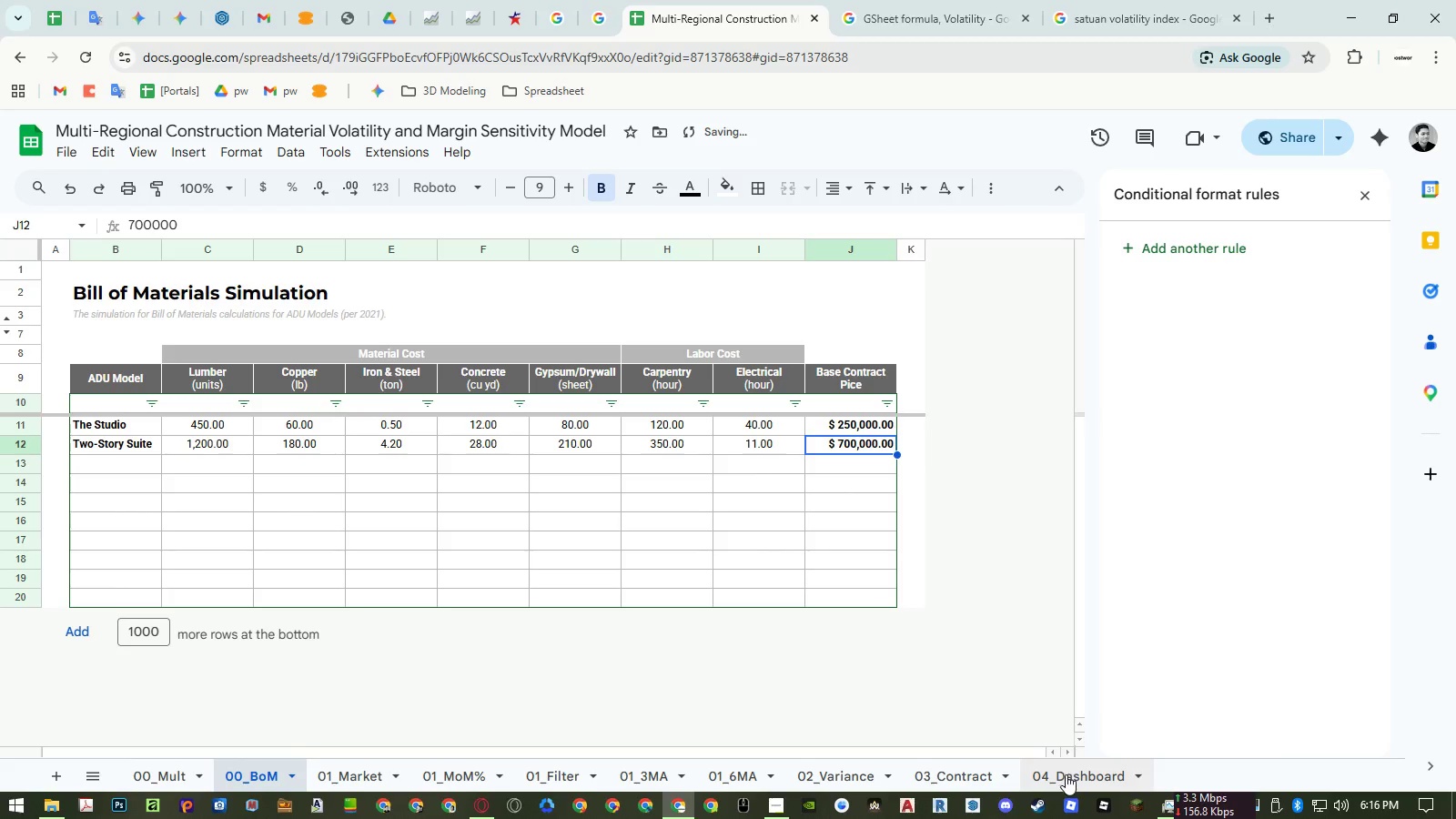 
left_click([1066, 774])
 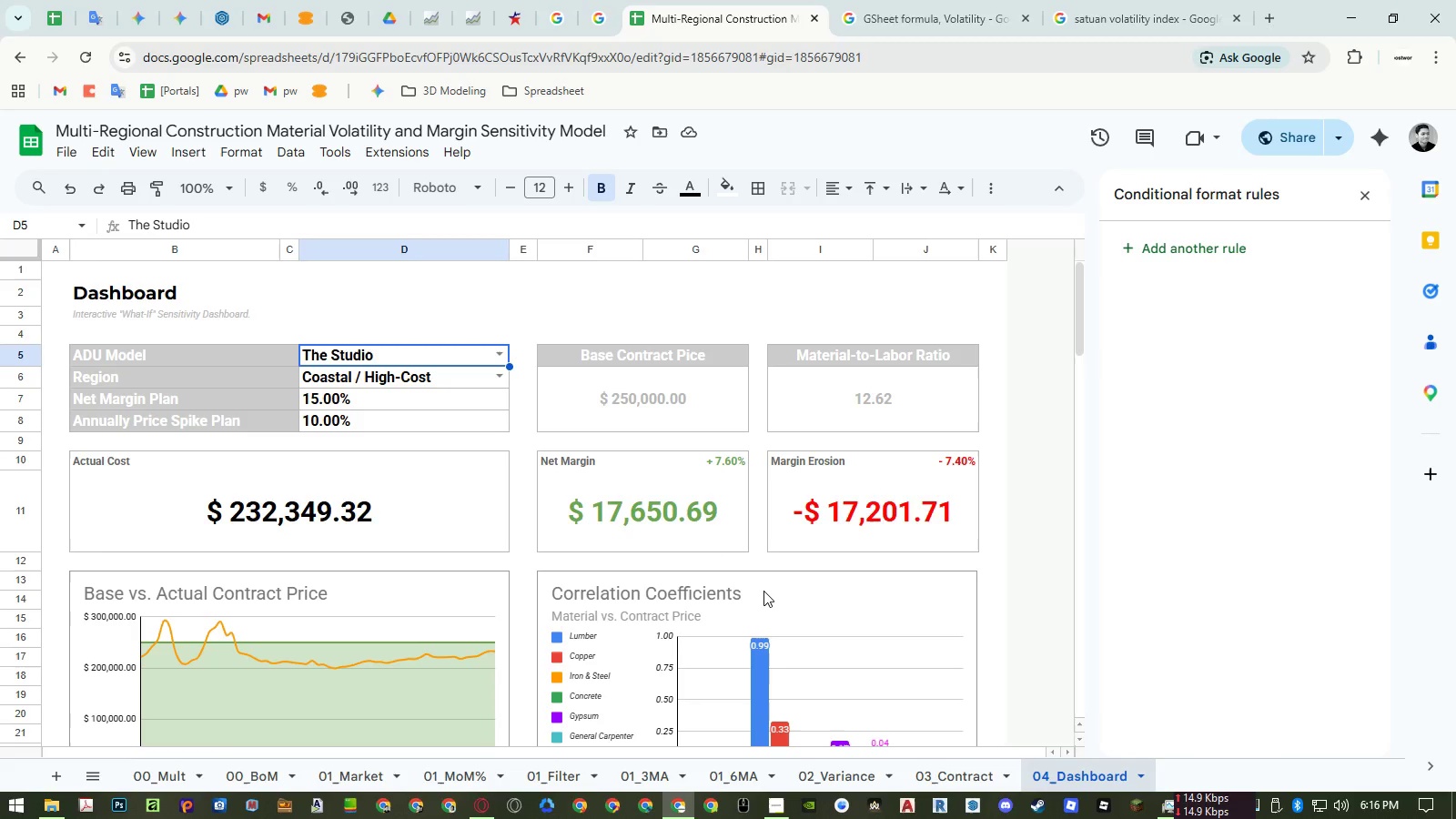 
wait(6.38)
 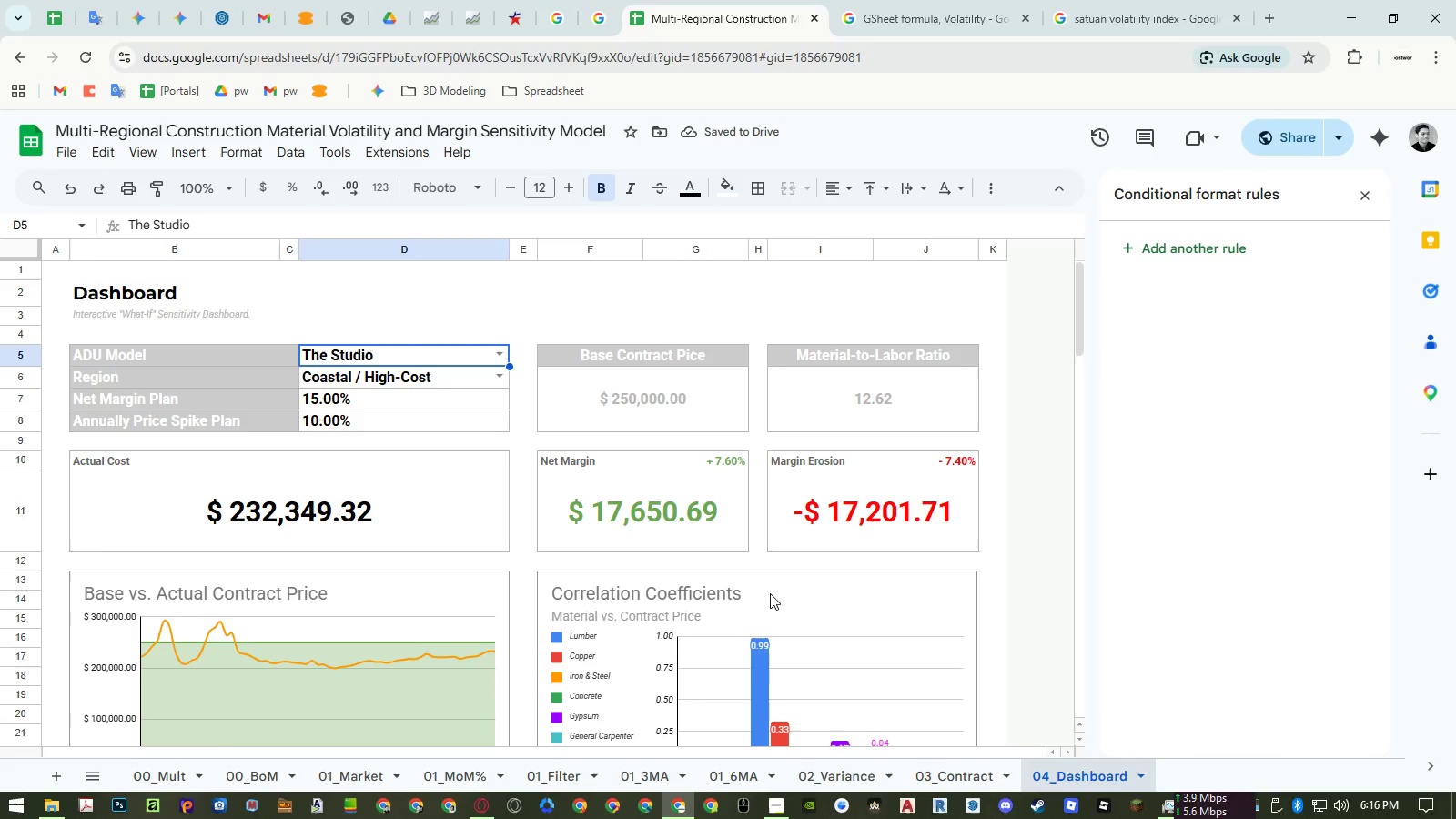 
right_click([22, 422])
 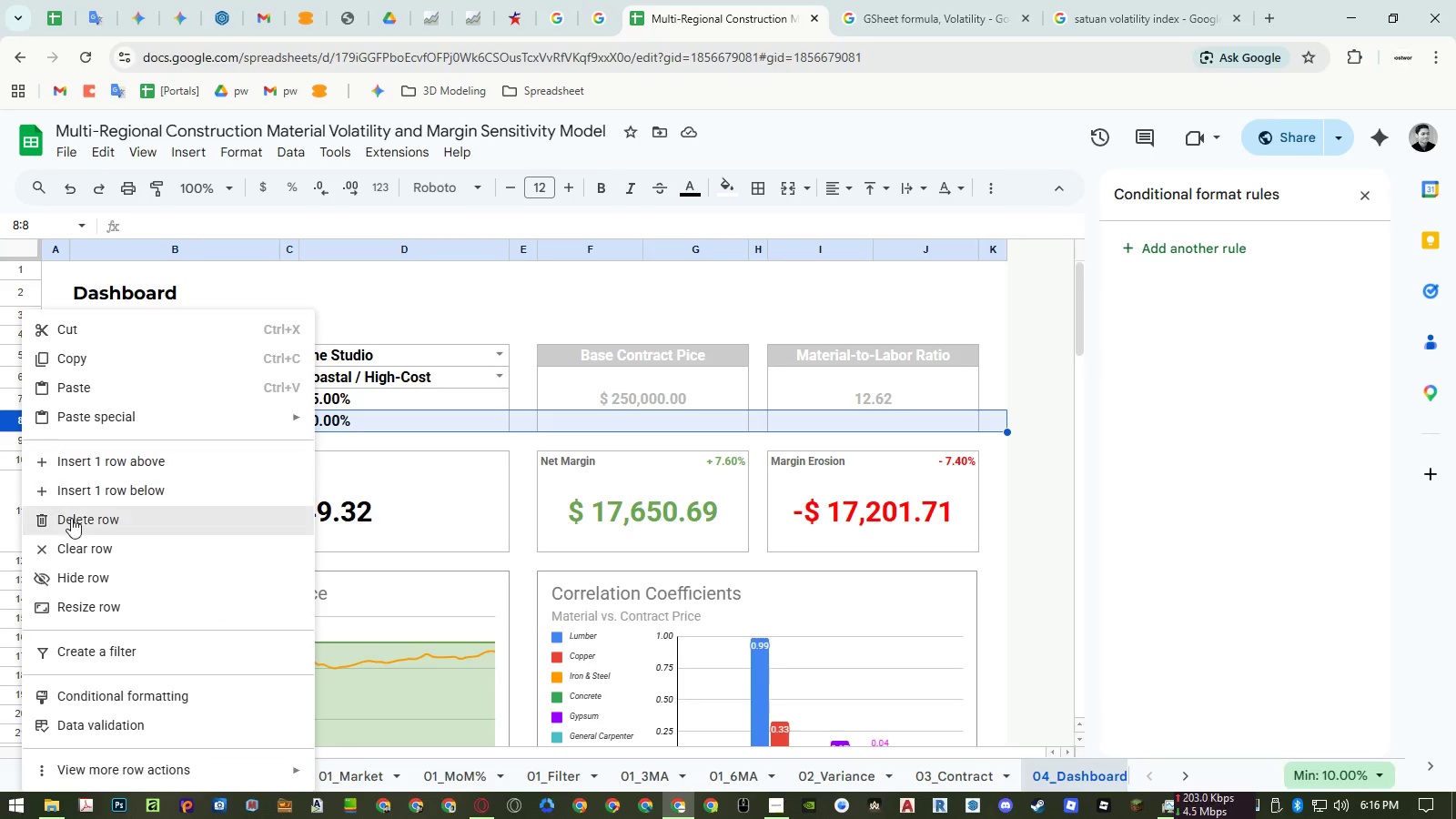 
left_click([70, 521])
 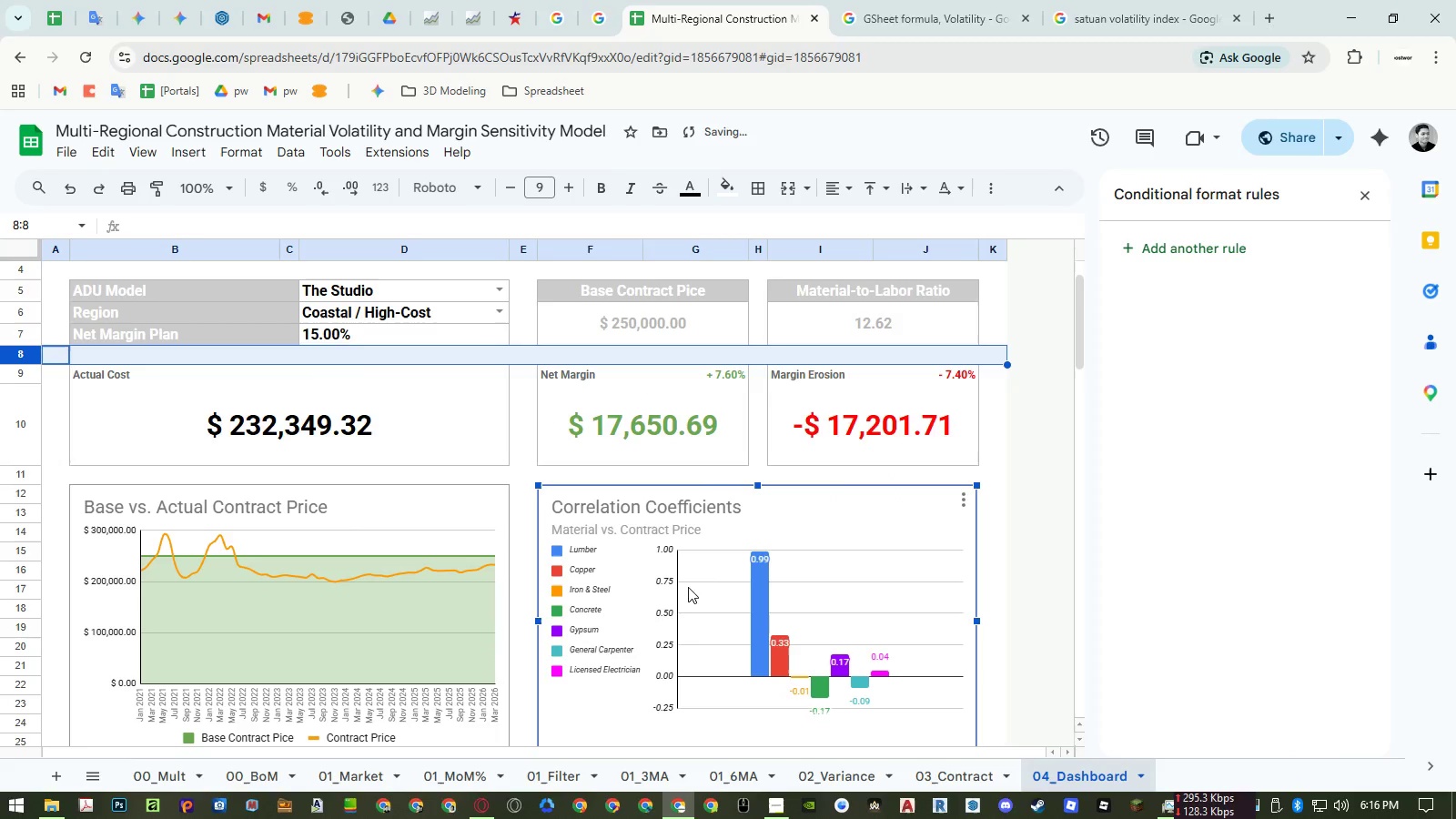 
left_click([652, 634])
 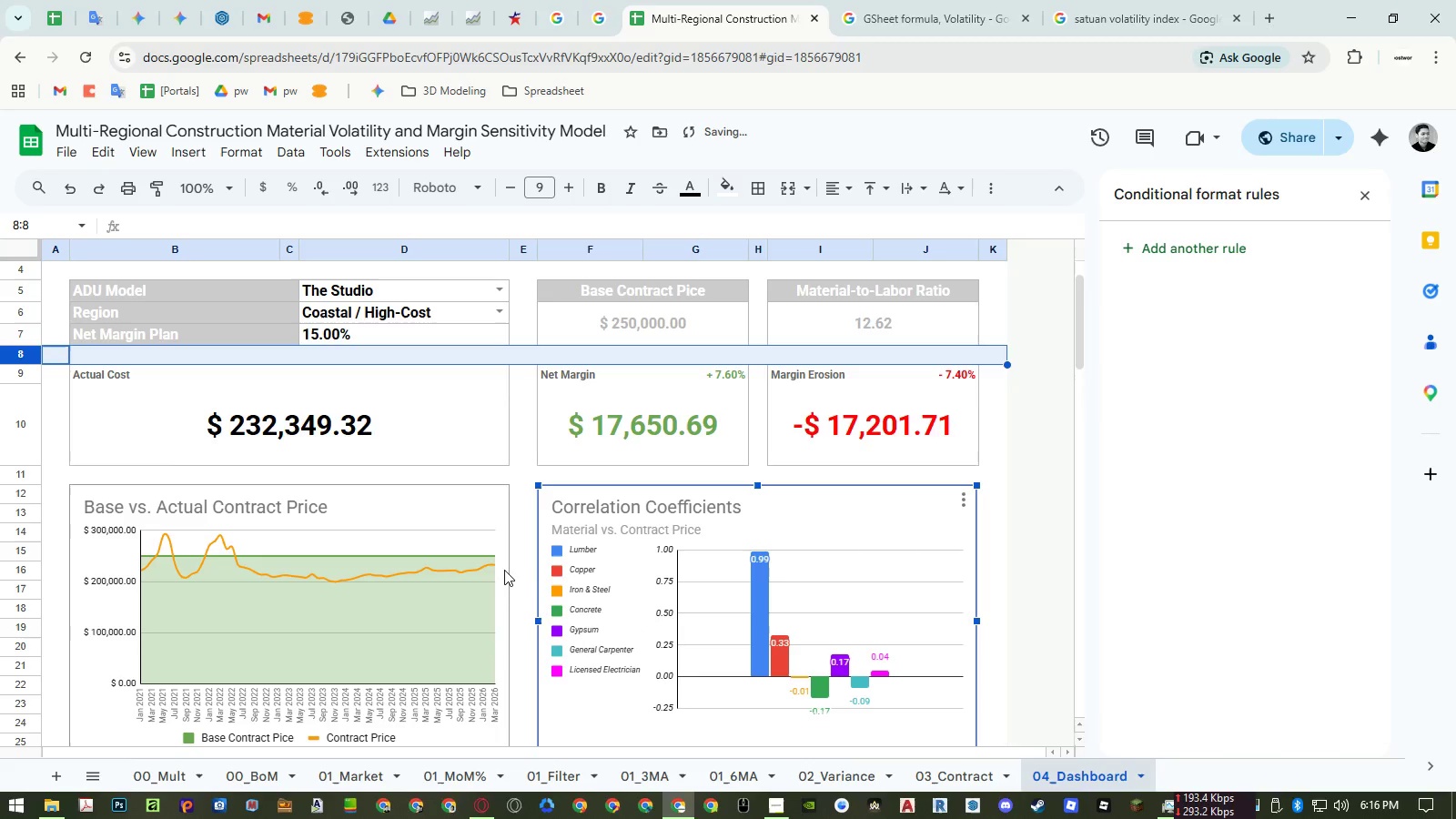 
left_click([519, 567])
 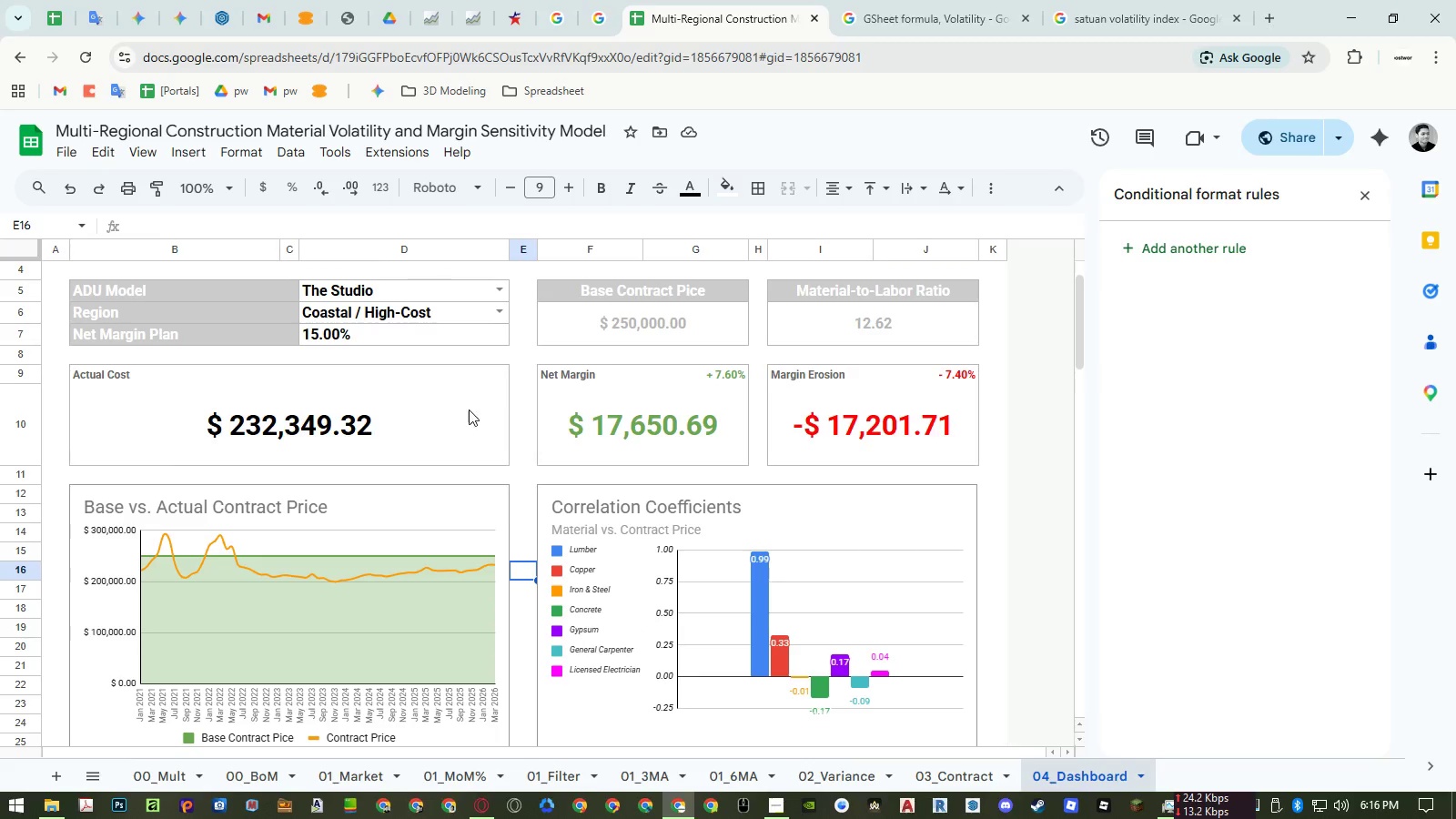 
wait(10.28)
 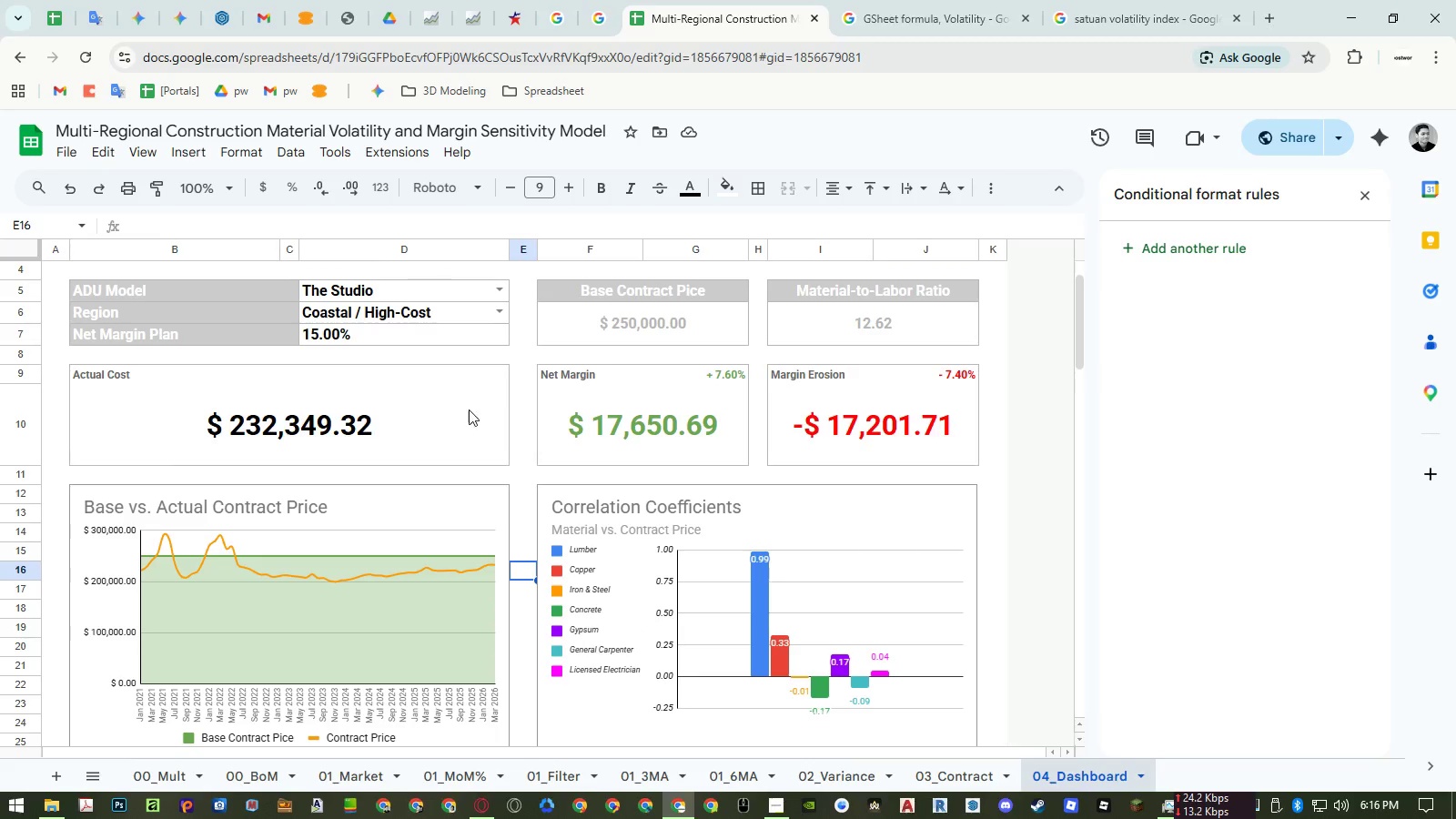 
left_click([368, 338])
 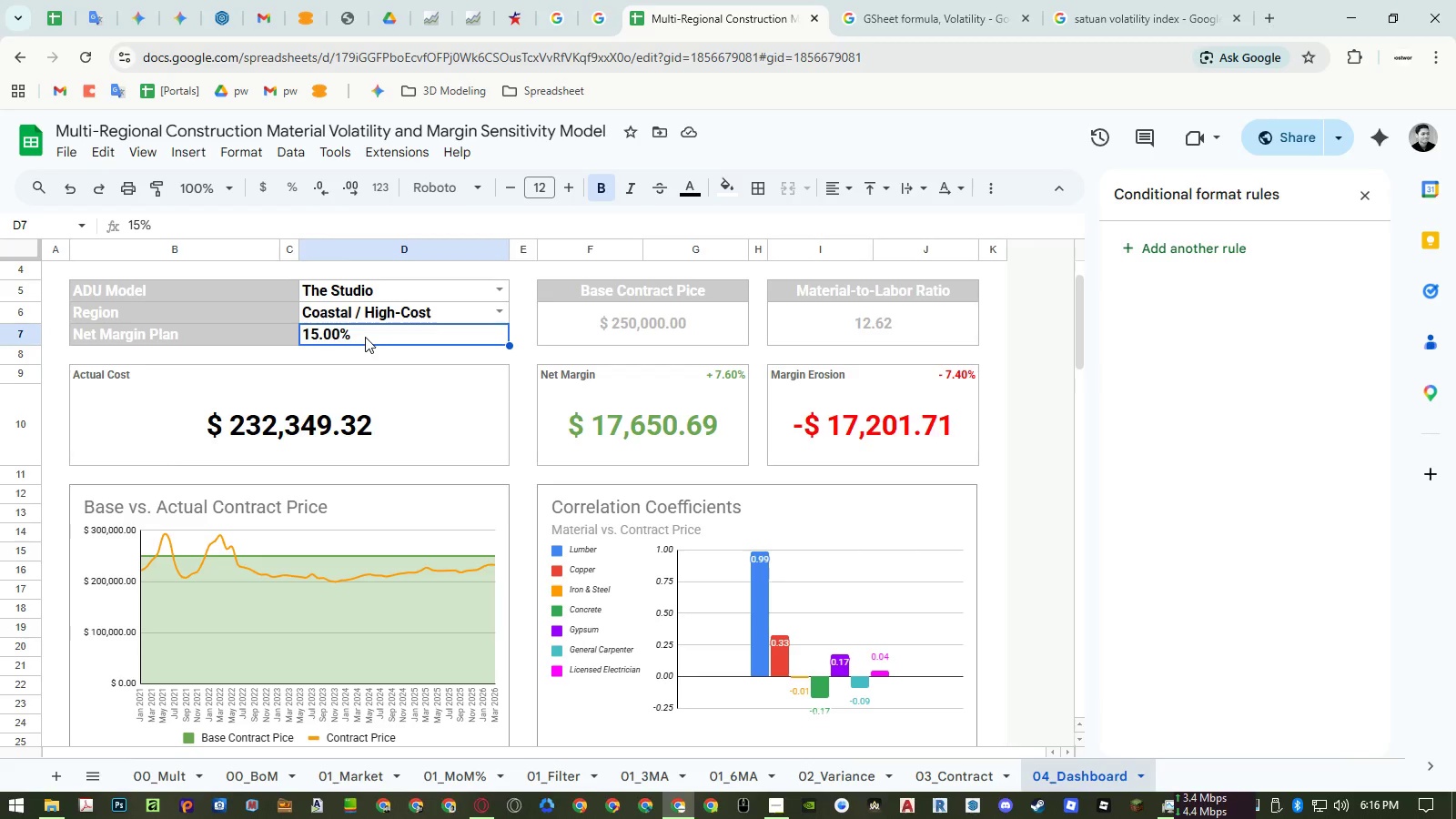 
key(Numpad2)
 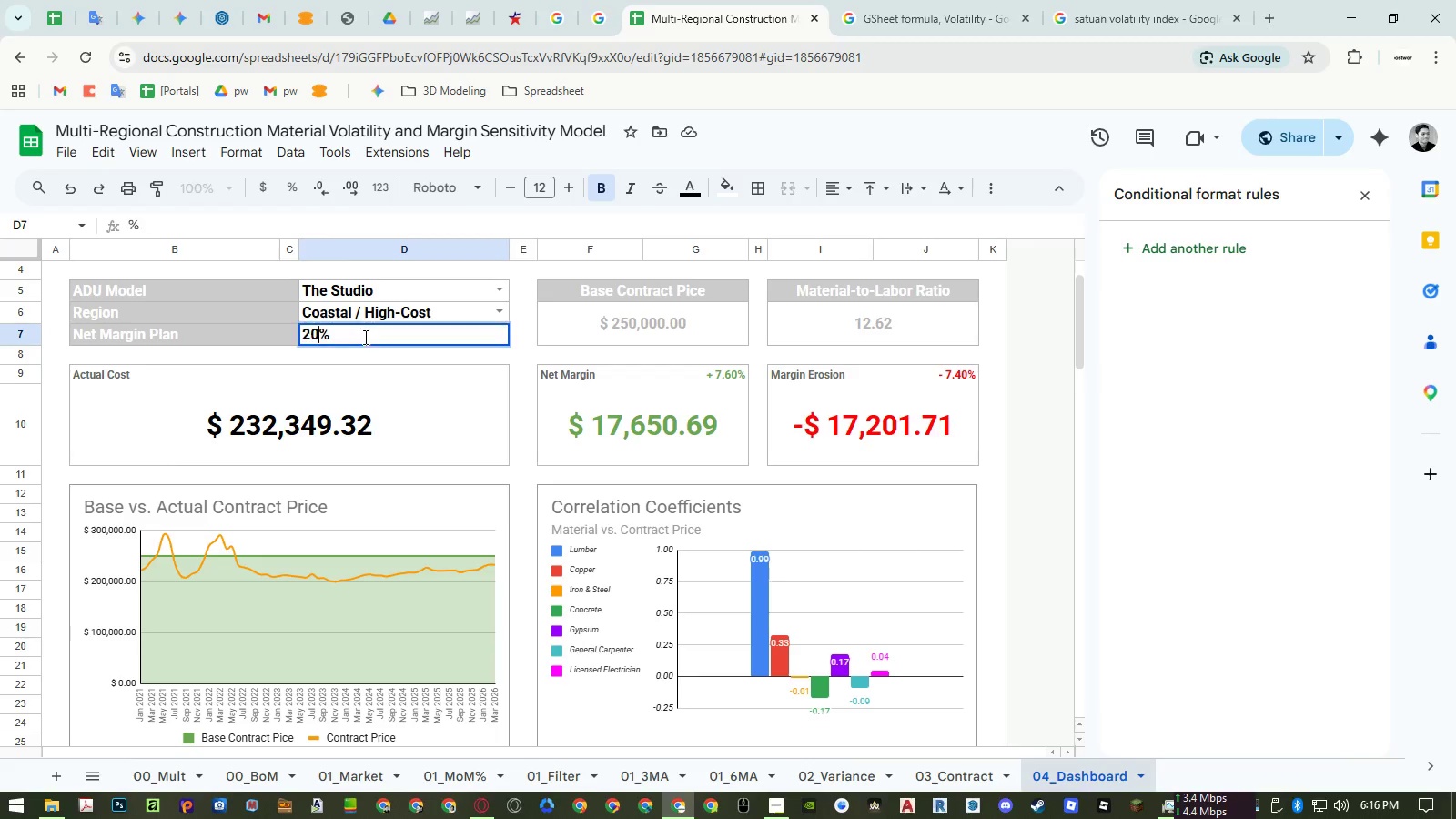 
key(Numpad0)
 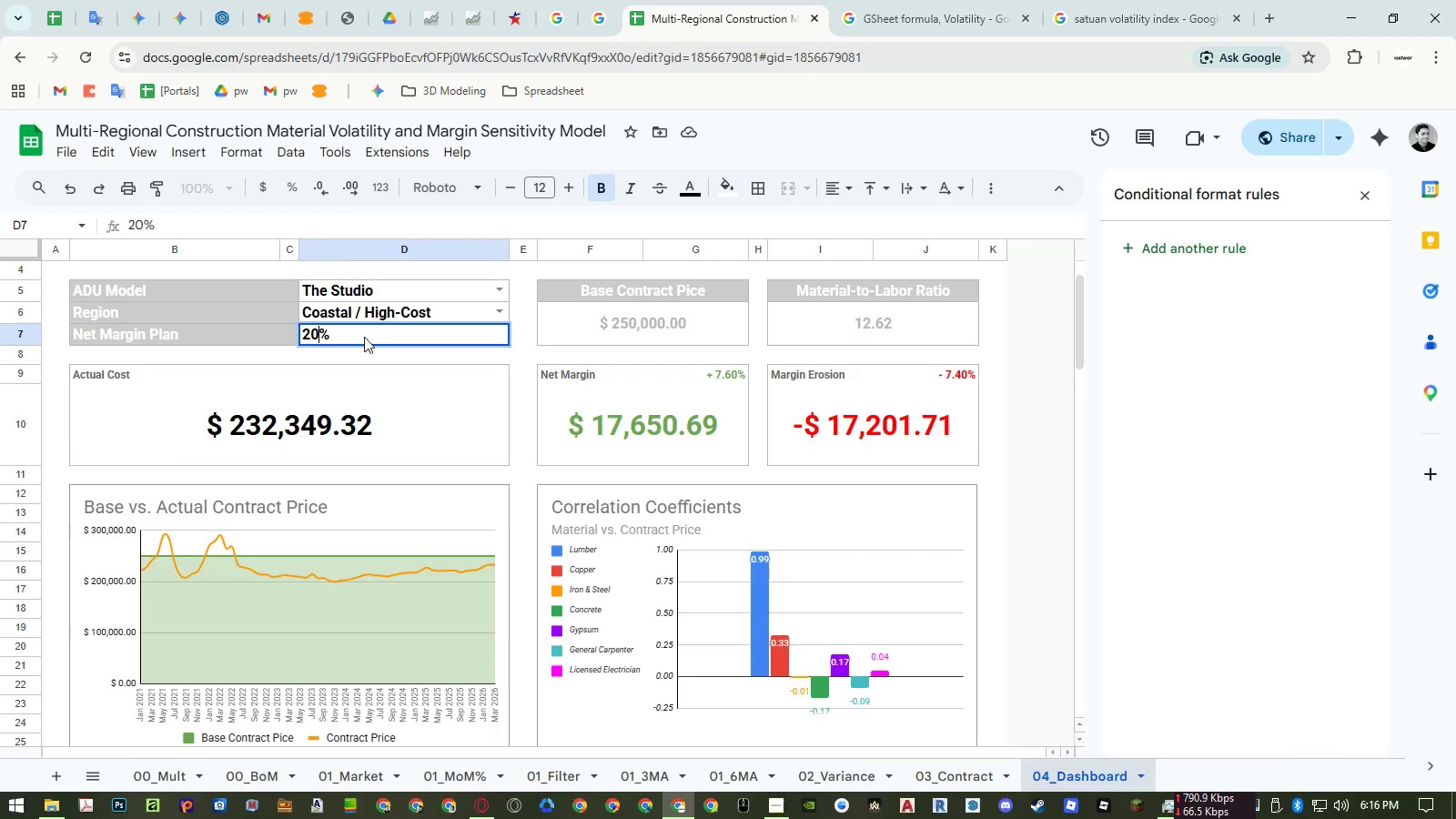 
key(NumpadEnter)
 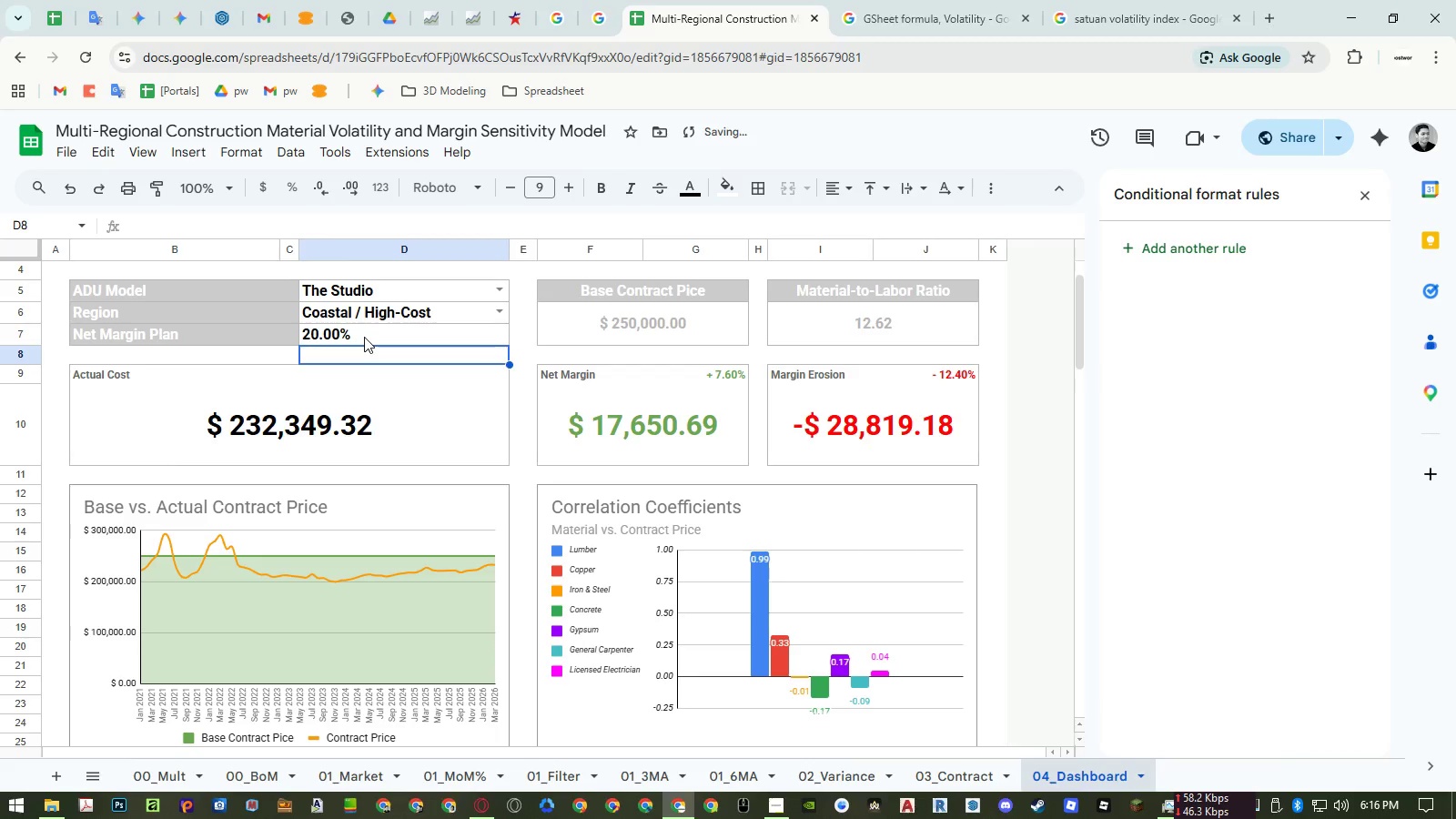 
key(Control+Z)
 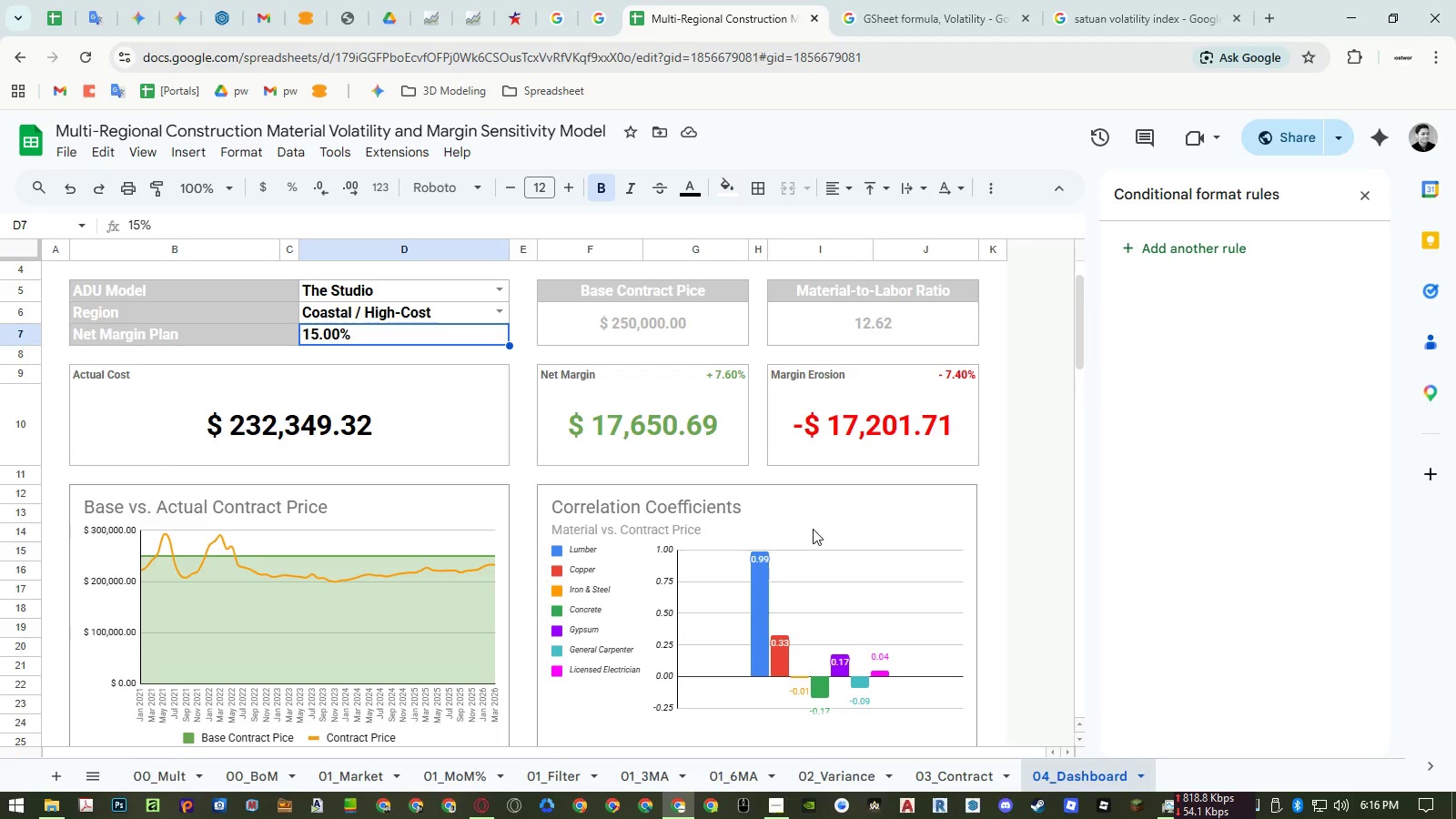 
wait(23.61)
 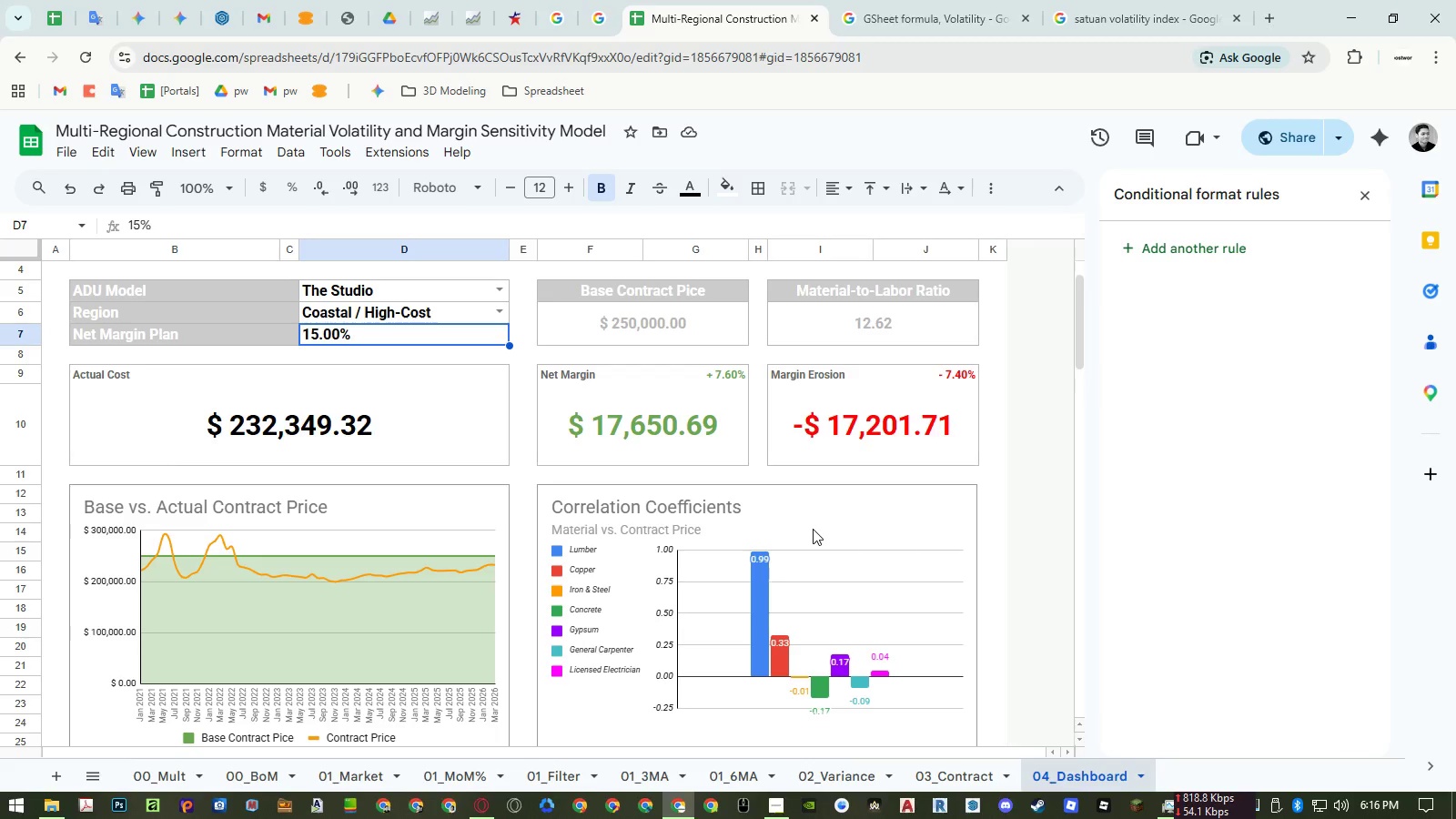 
left_click([451, 511])
 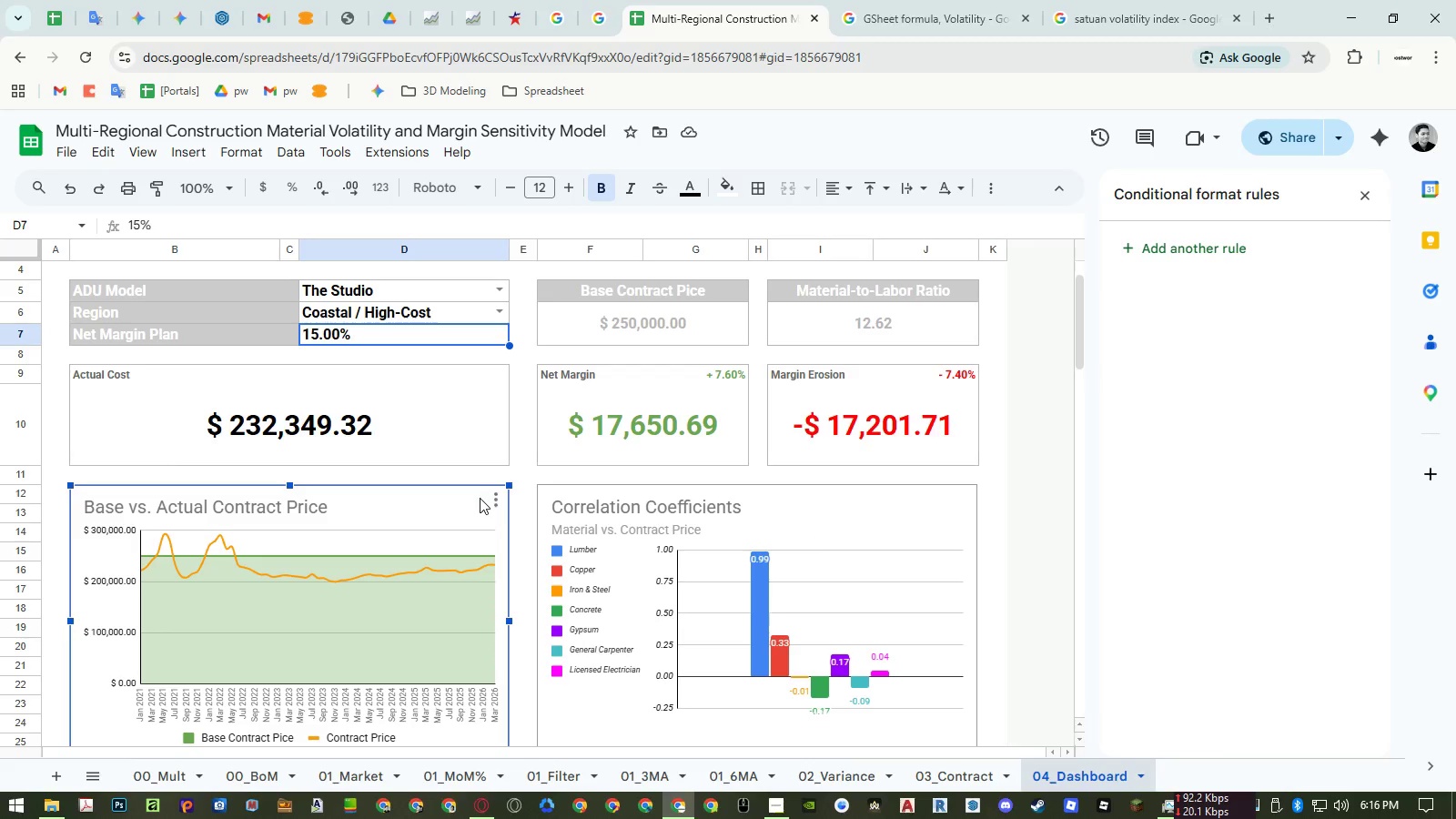 
double_click([503, 521])
 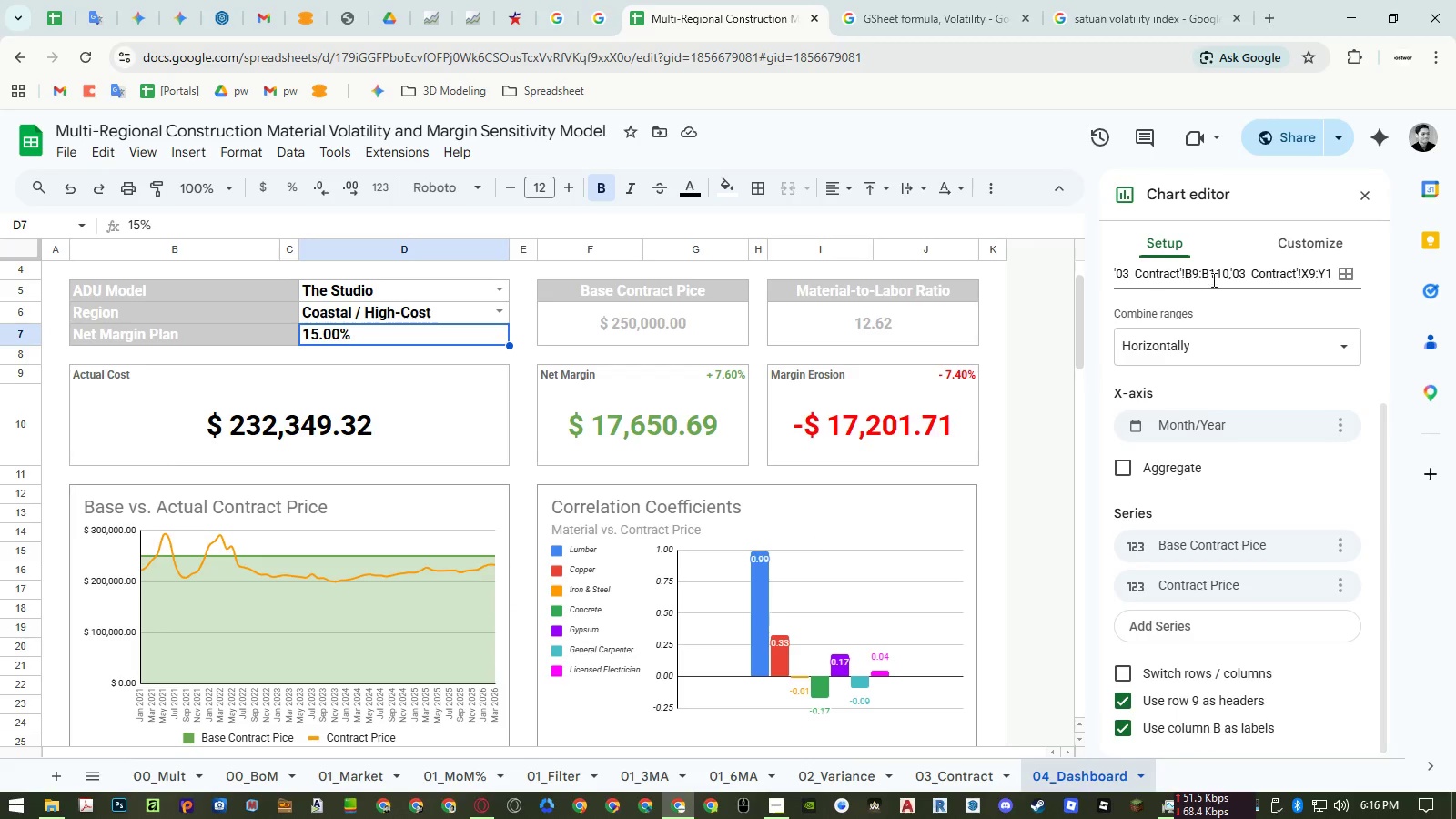 
left_click([1297, 243])
 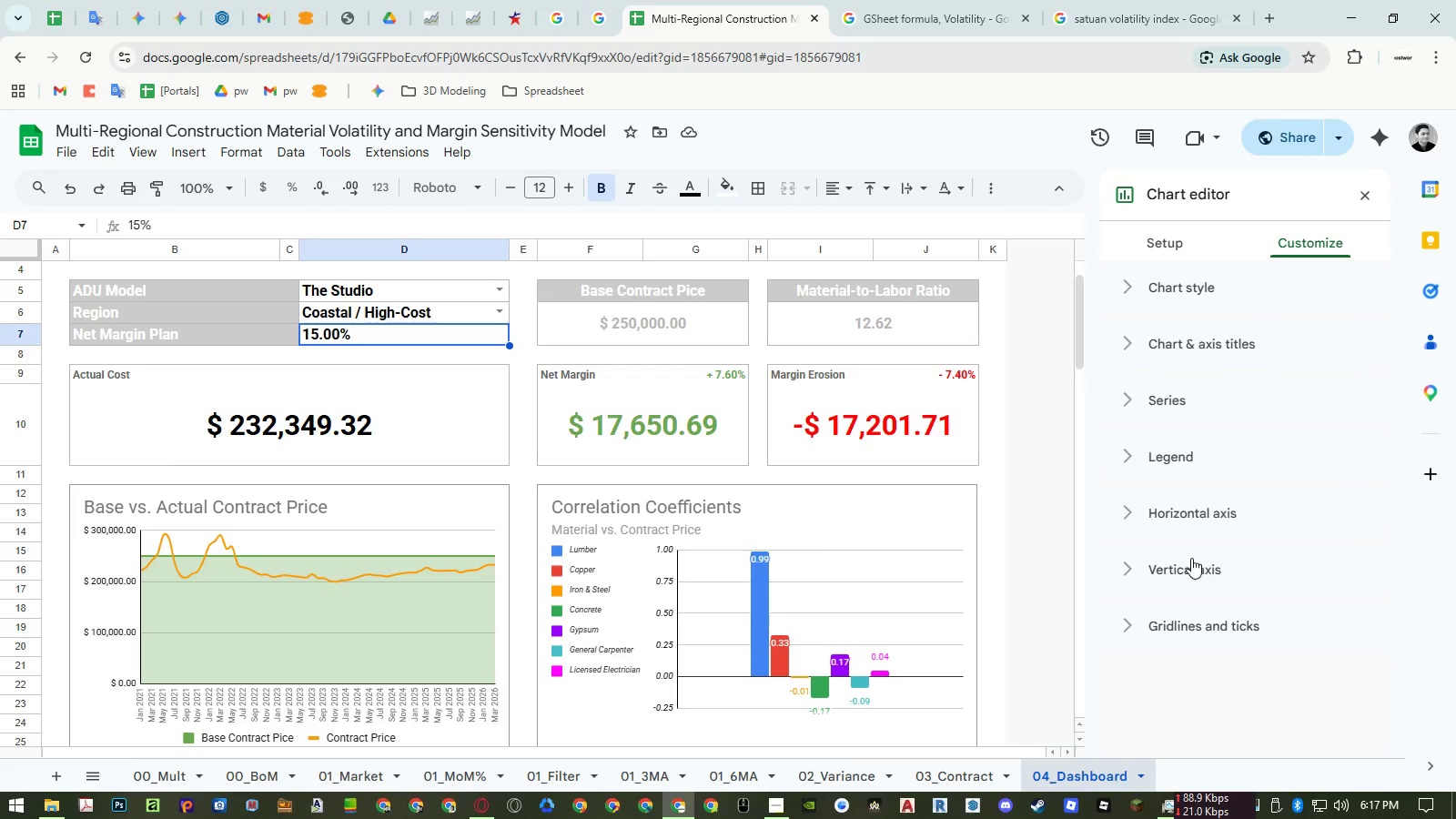 
left_click([1192, 517])
 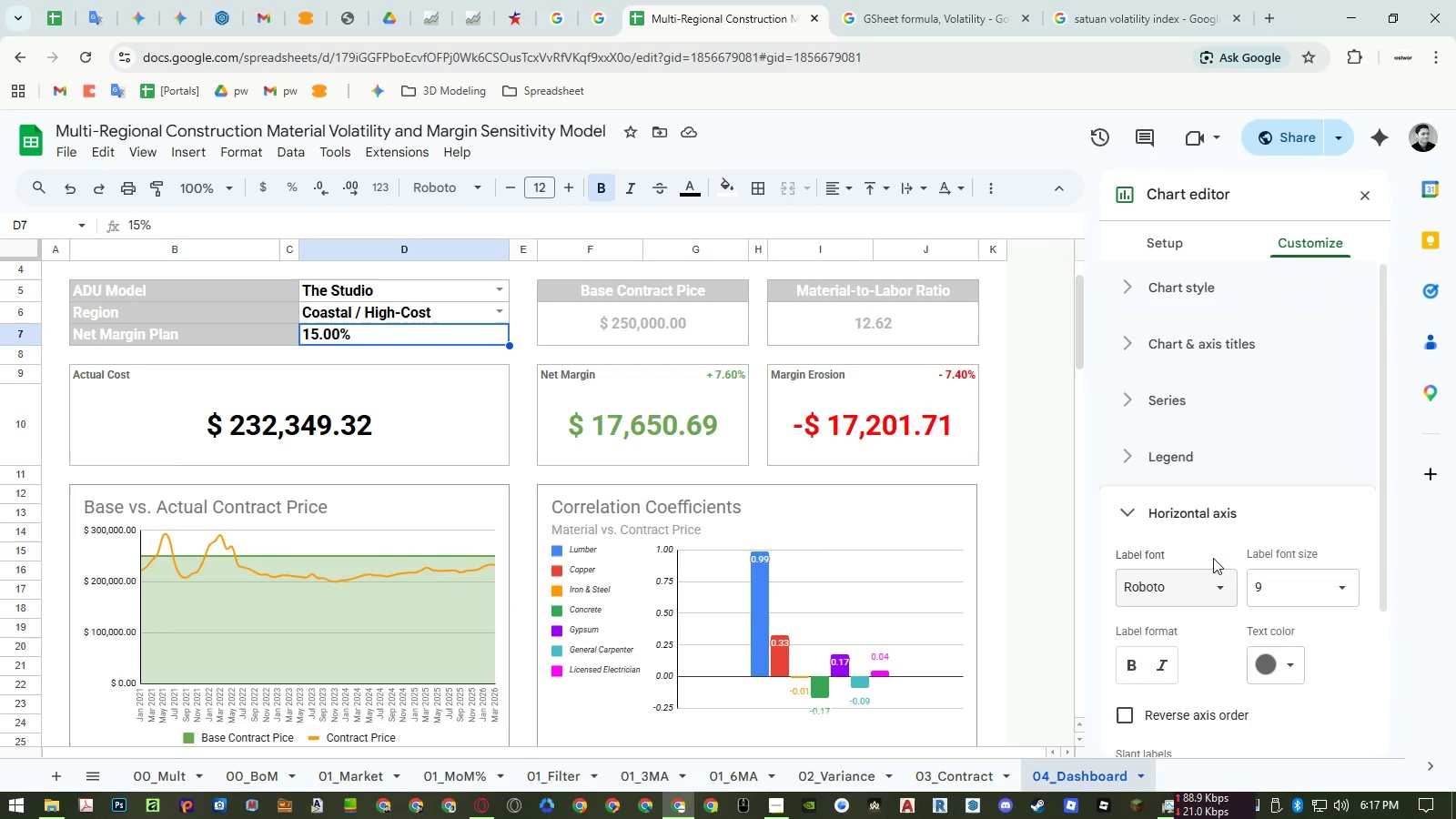 
scroll: coordinate [1213, 571], scroll_direction: down, amount: 4.0
 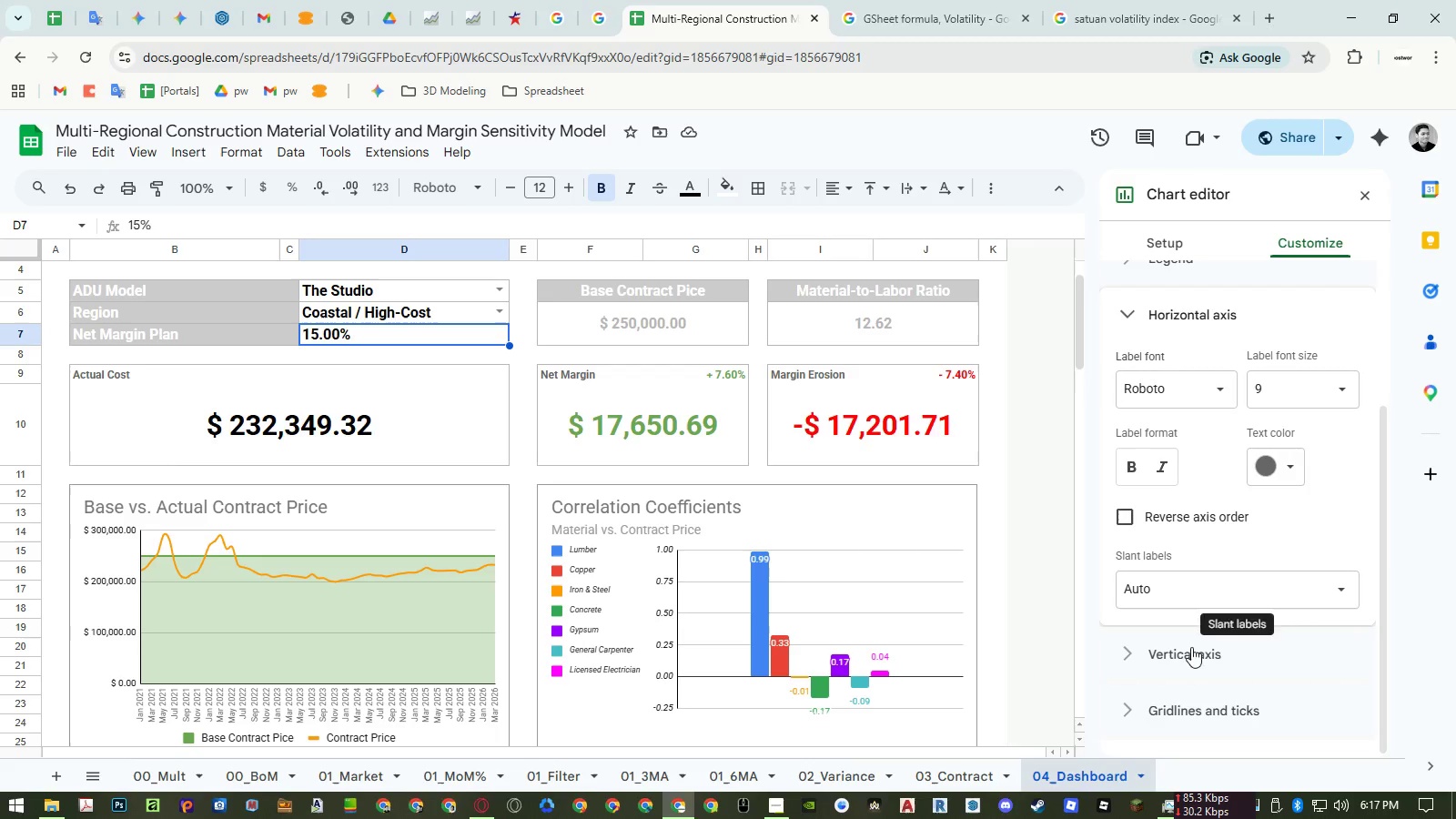 
left_click([1186, 662])
 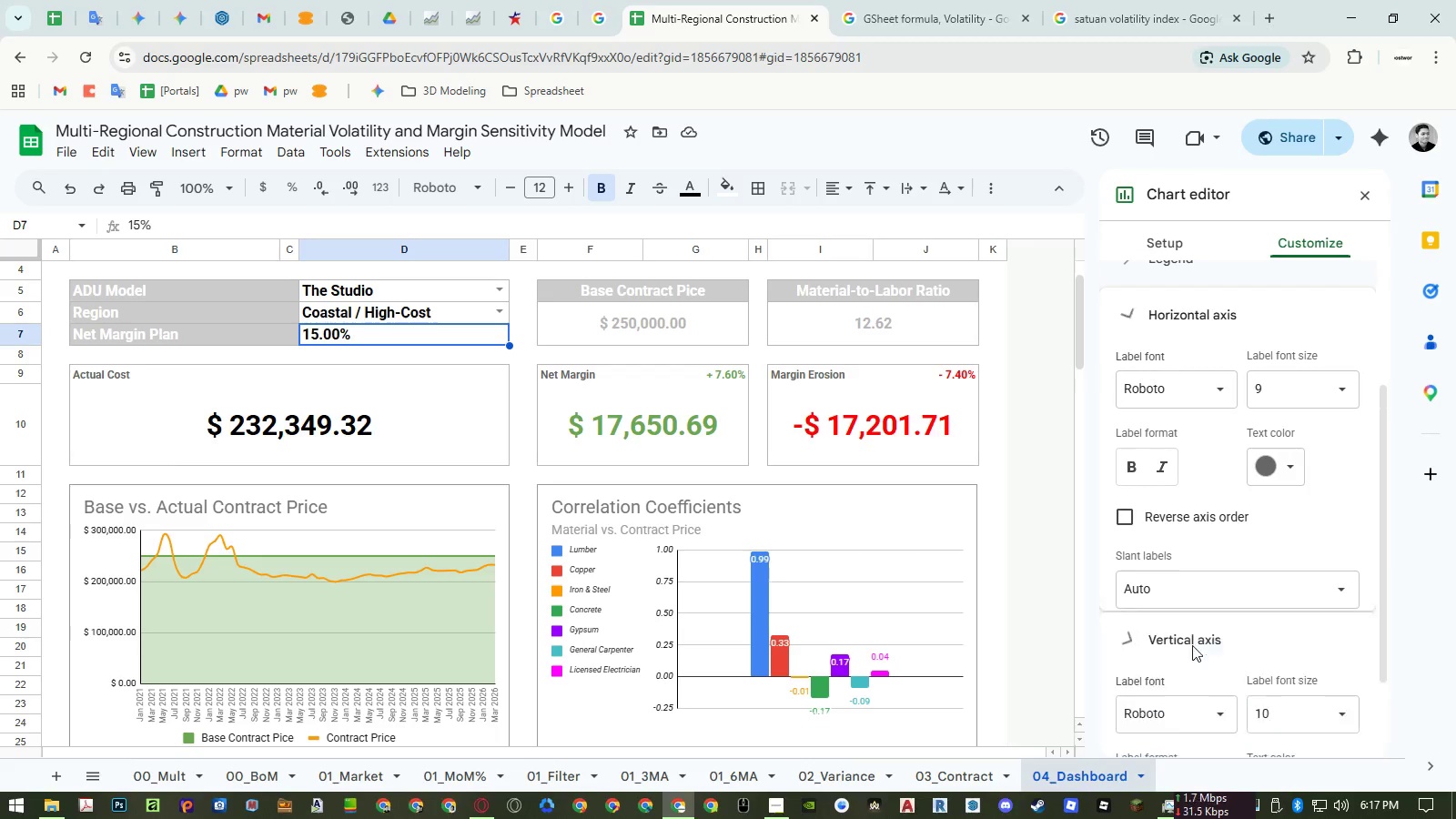 
scroll: coordinate [1205, 608], scroll_direction: down, amount: 6.0
 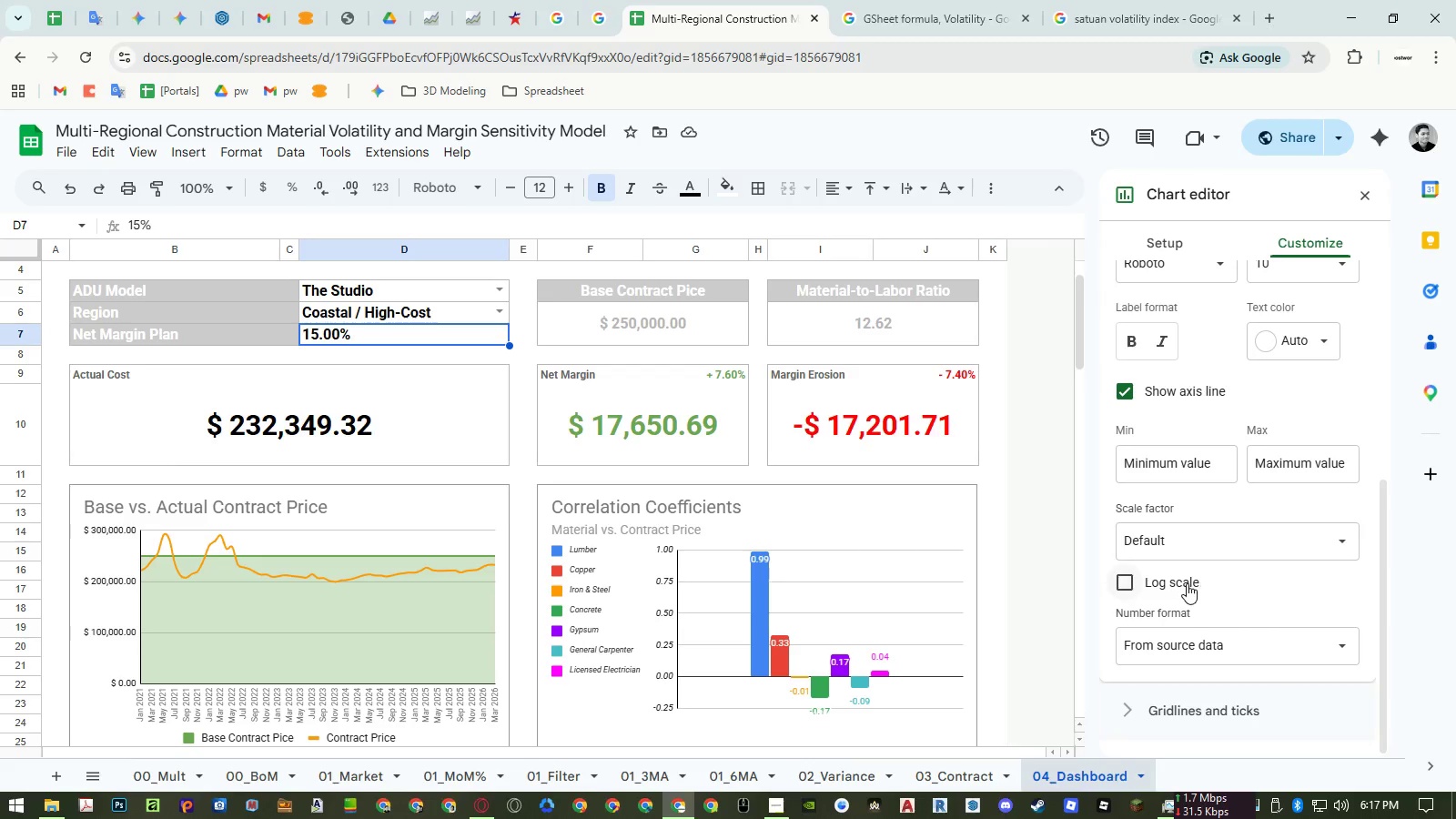 
left_click([1186, 583])
 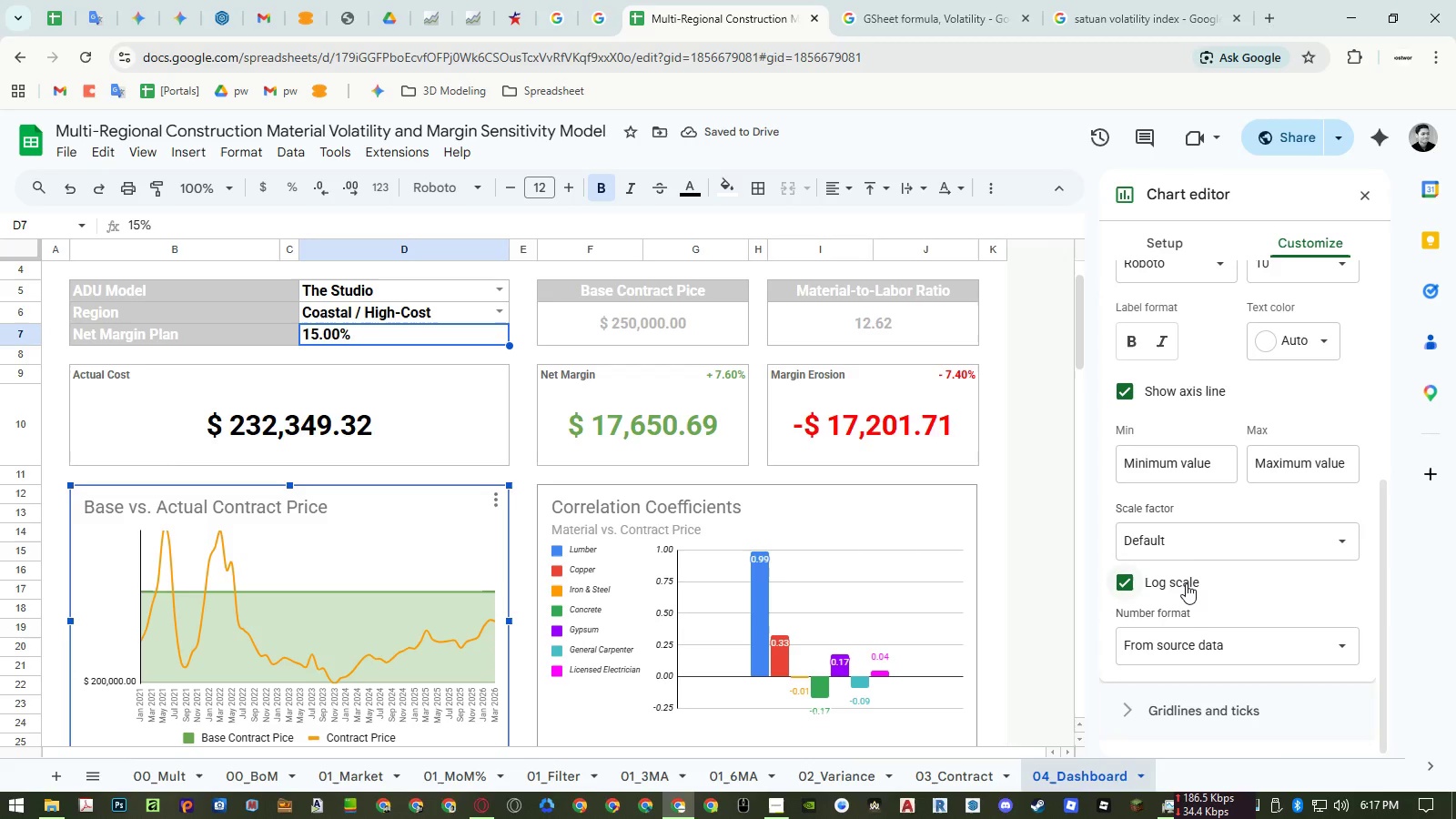 
left_click([1186, 583])
 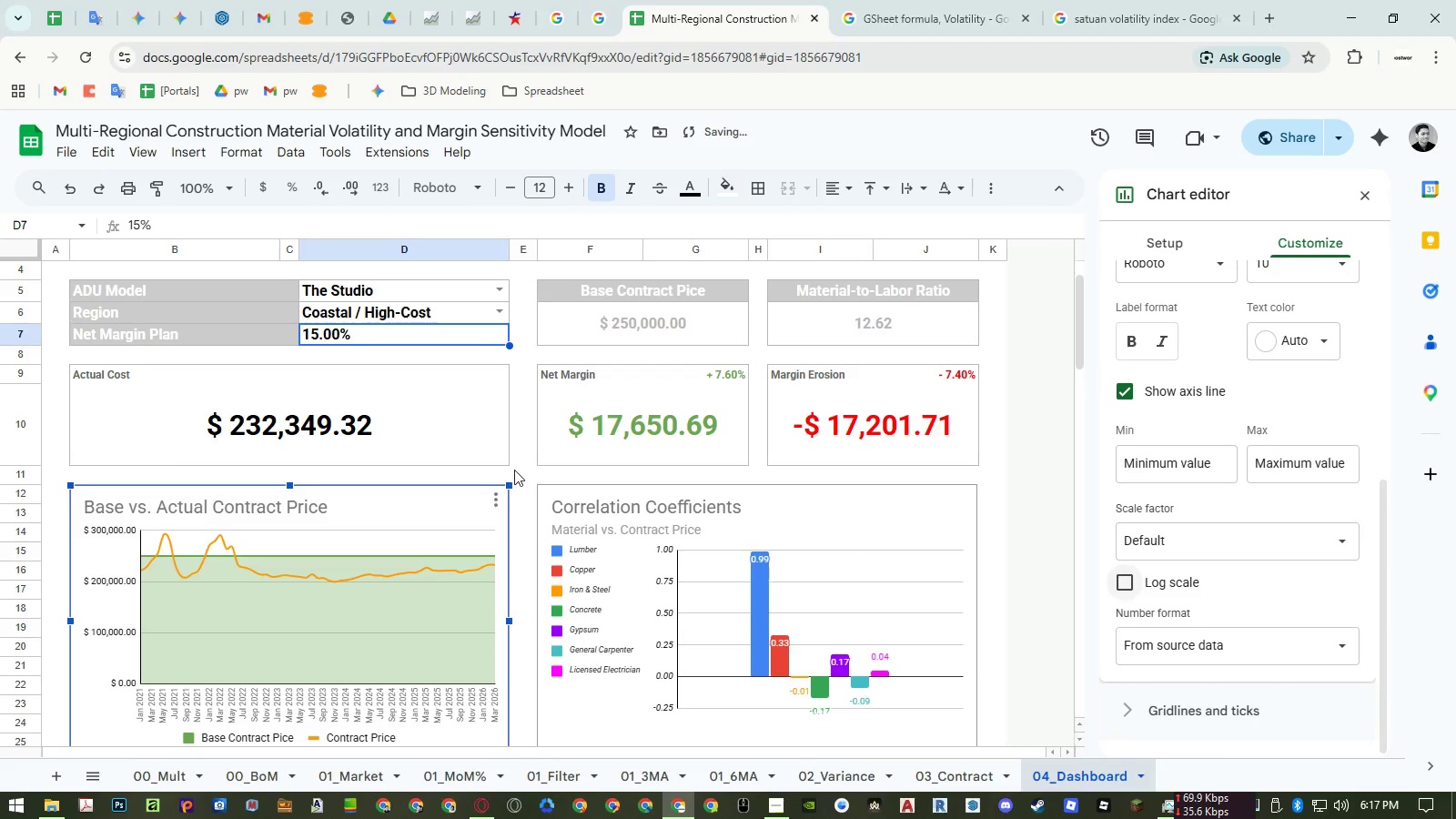 
left_click([515, 469])
 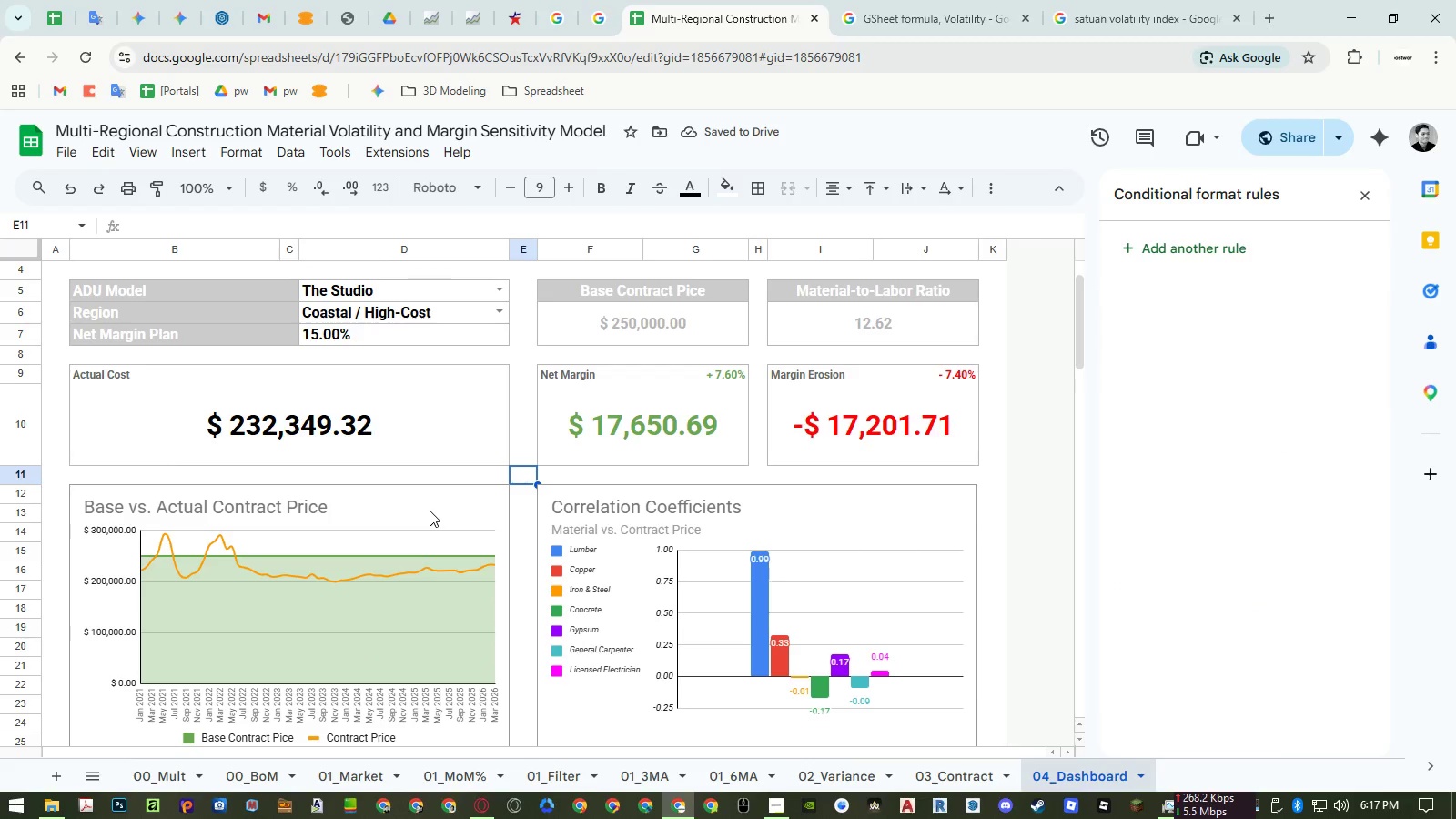 
left_click([425, 513])
 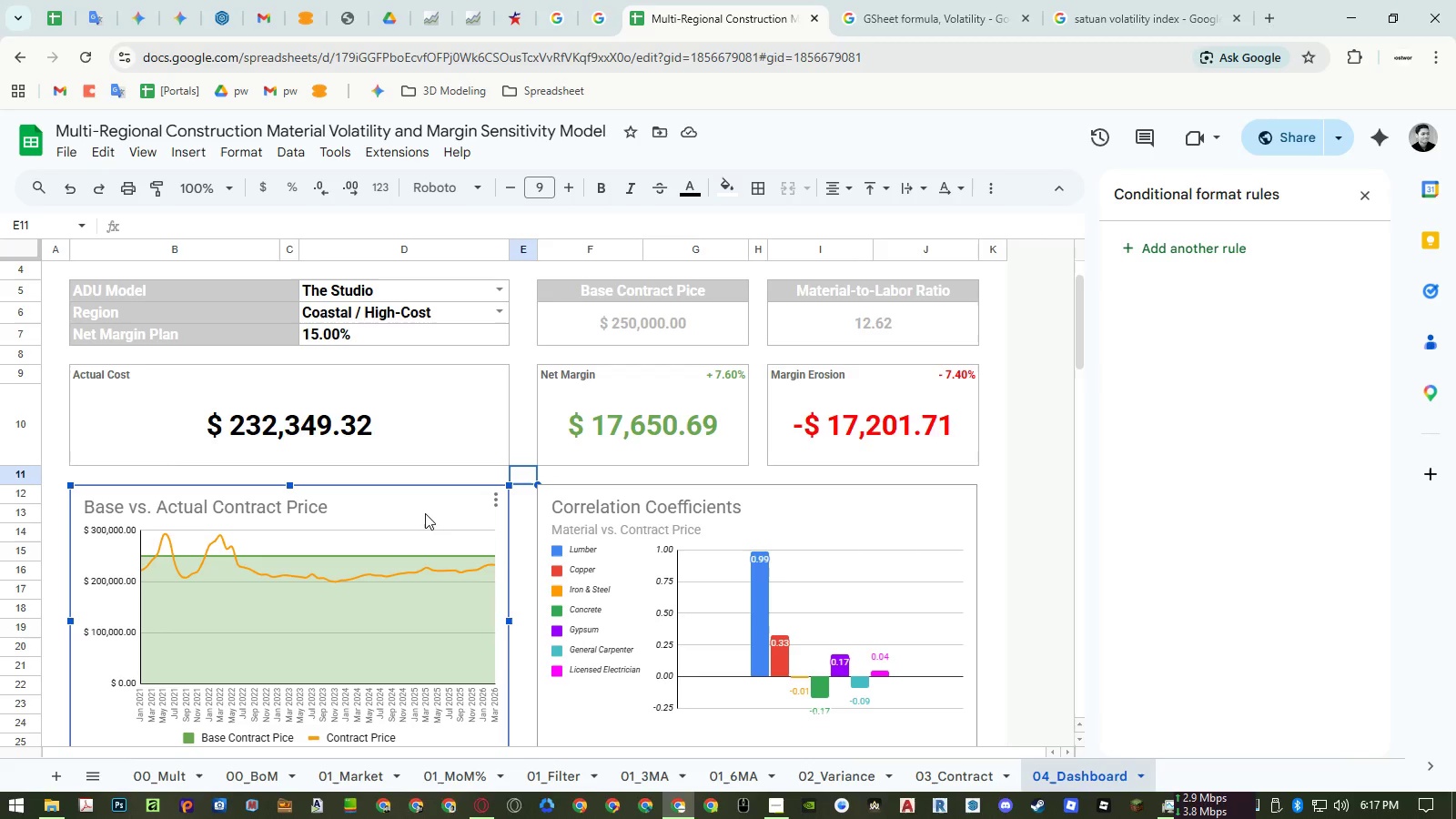 
wait(8.55)
 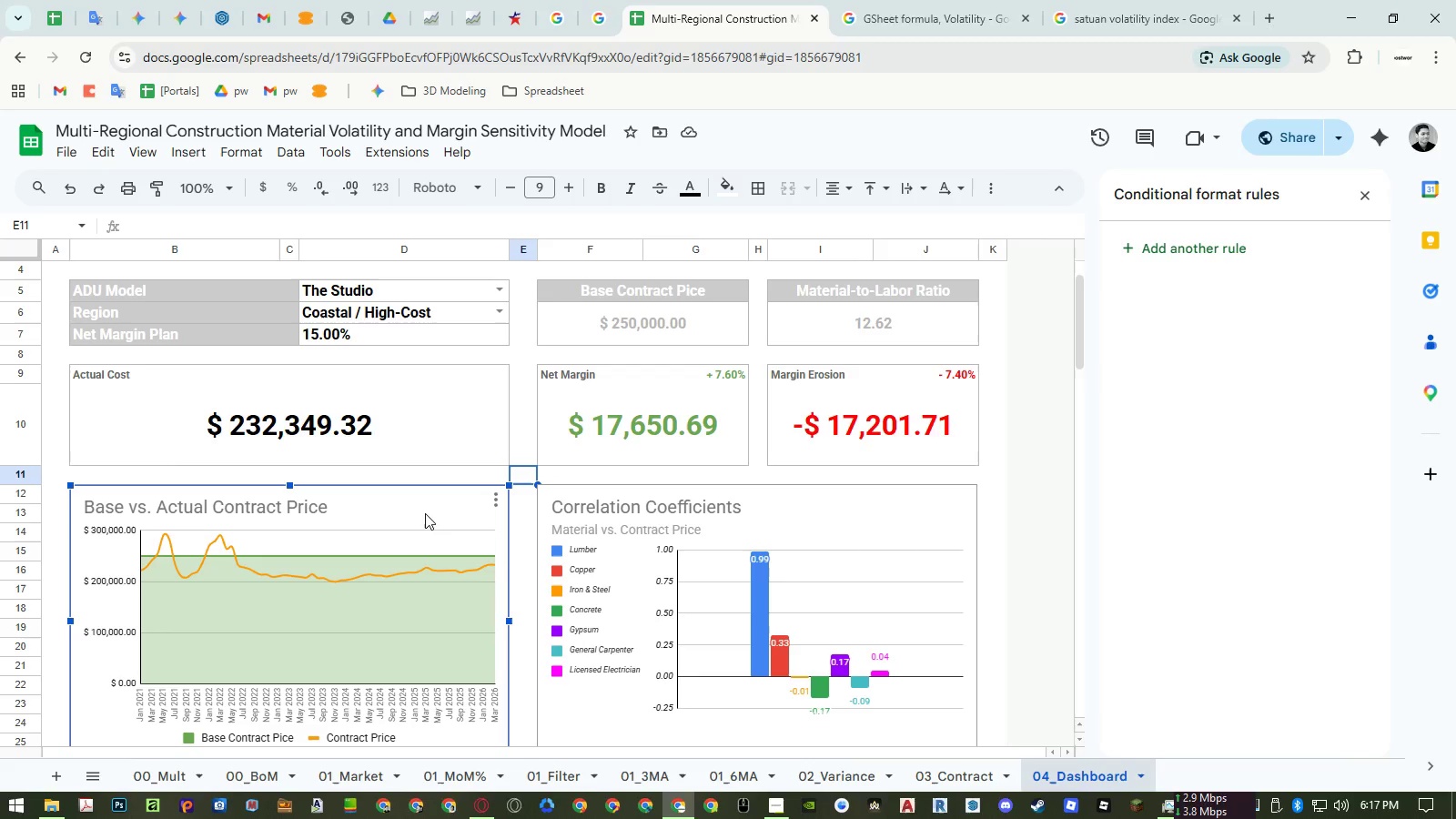 
left_click([584, 527])
 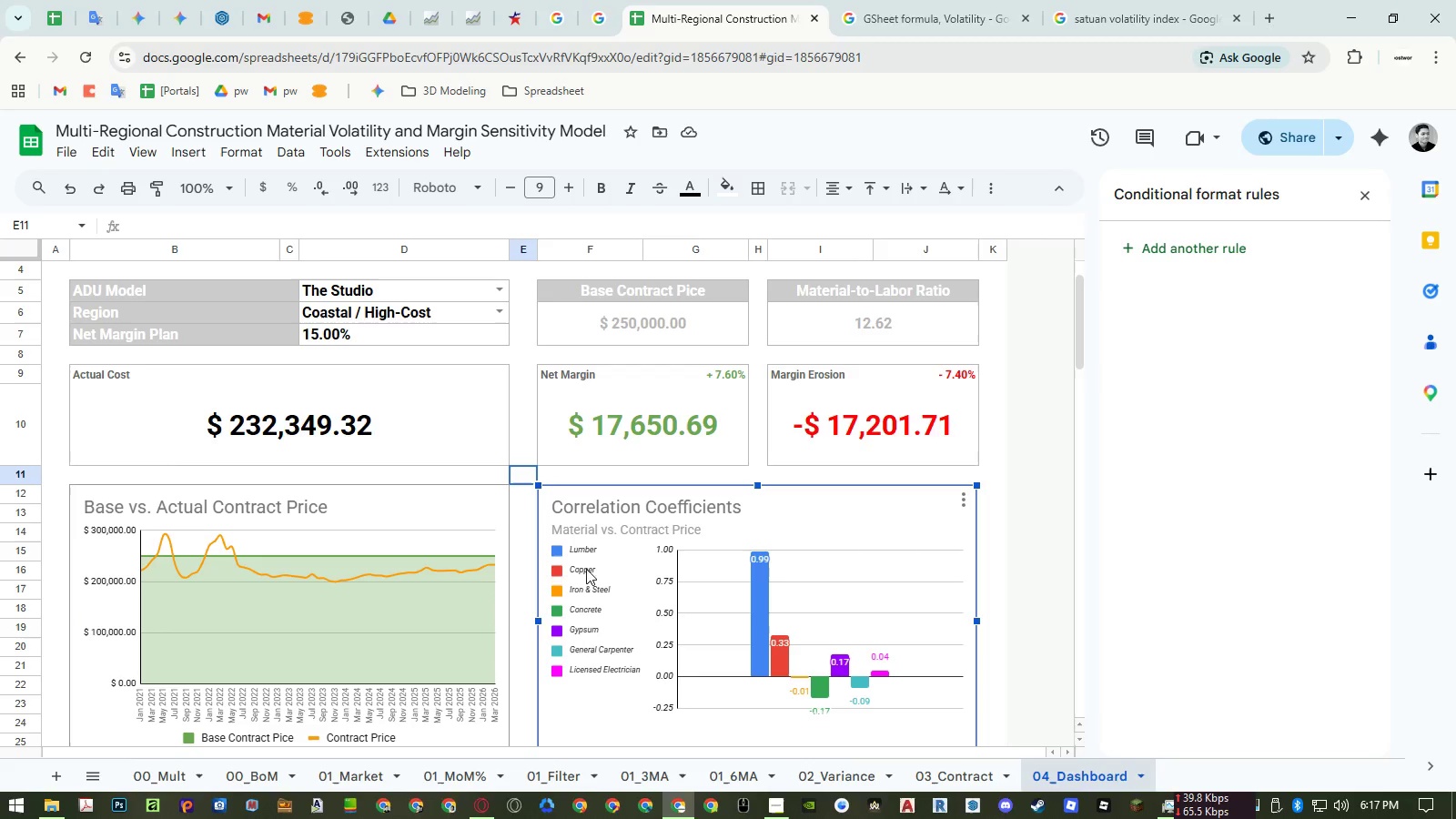 
left_click([460, 535])
 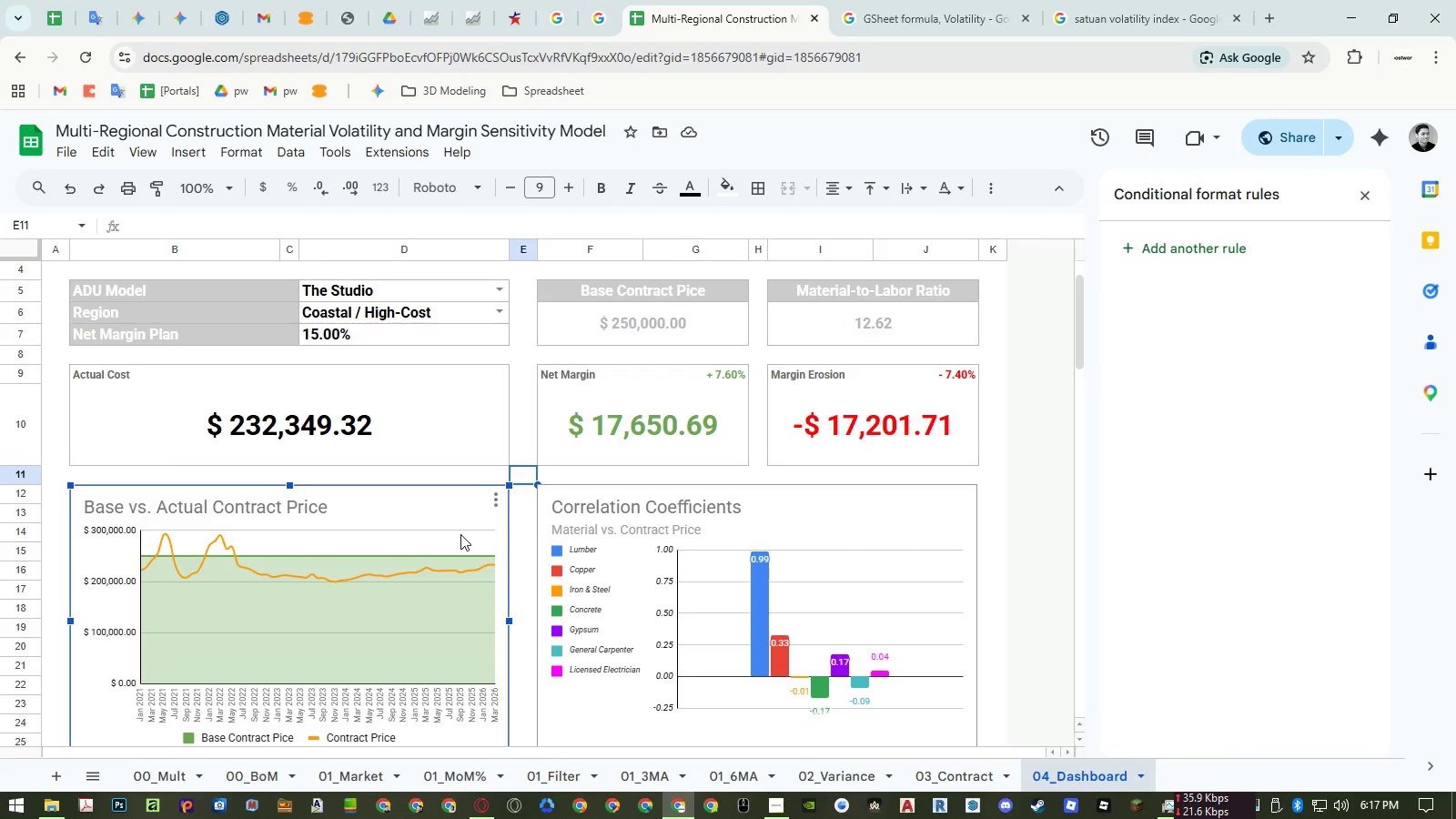 
key(Delete)
 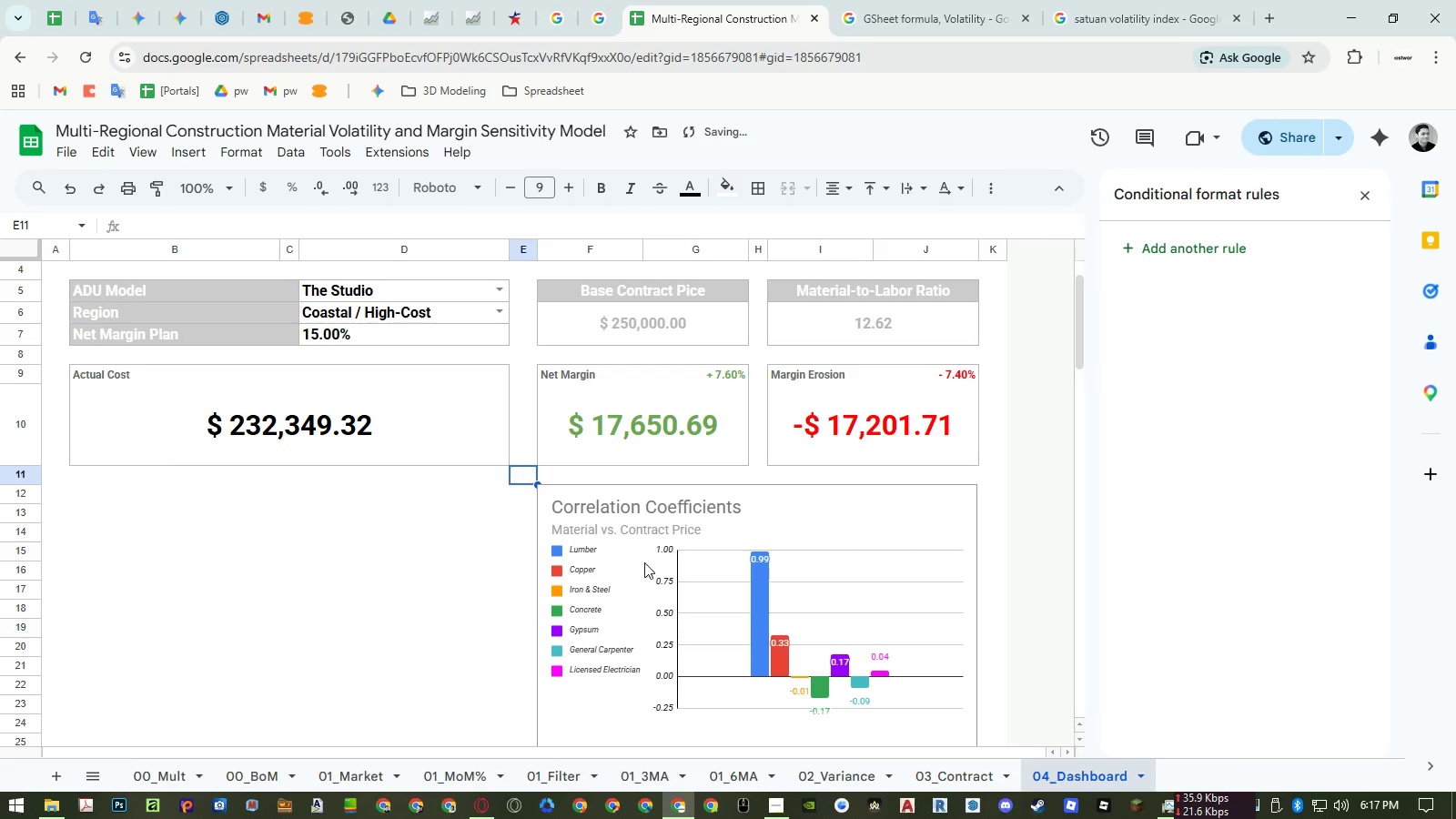 
left_click([665, 558])
 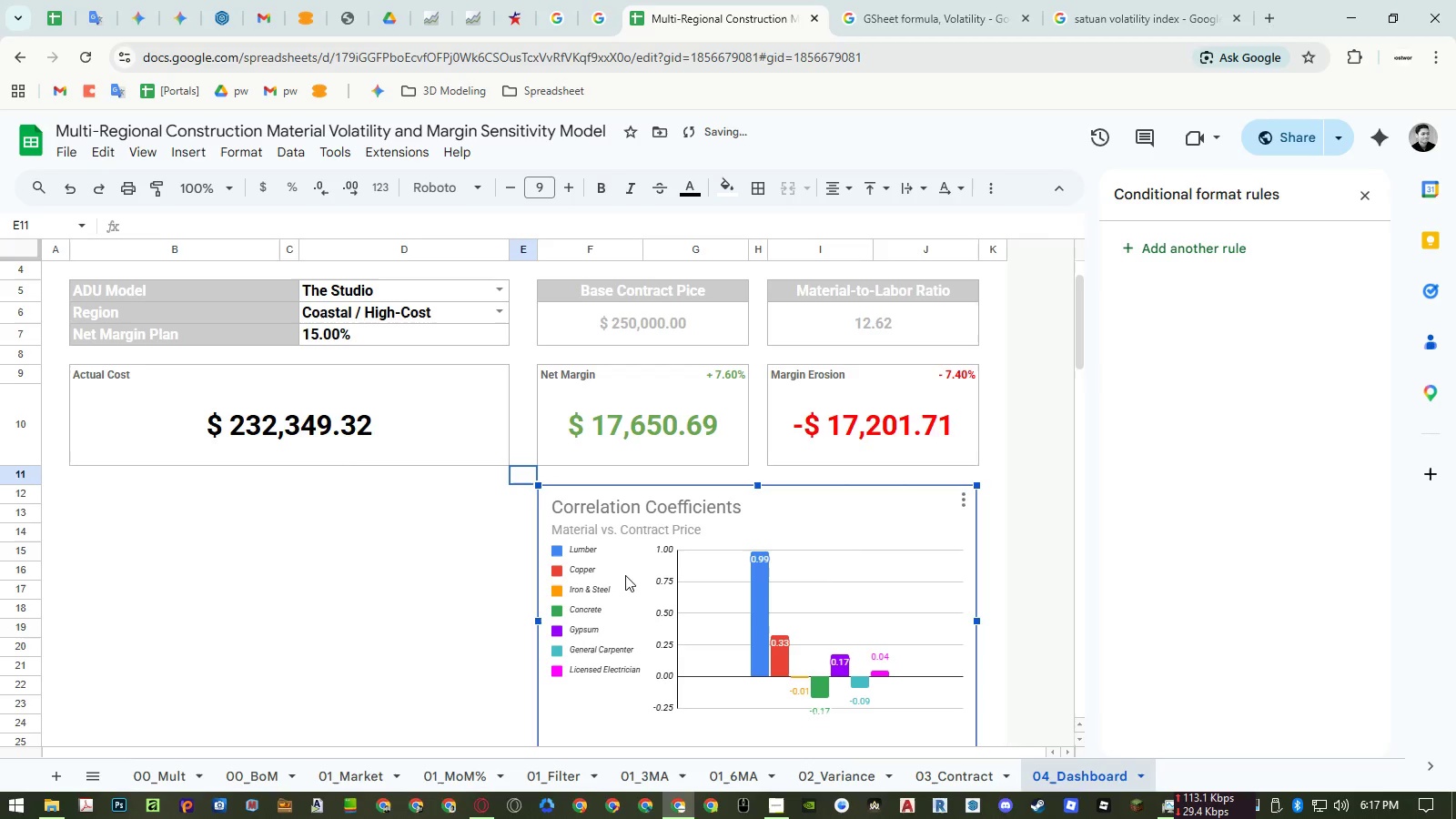 
key(Control+ControlLeft)
 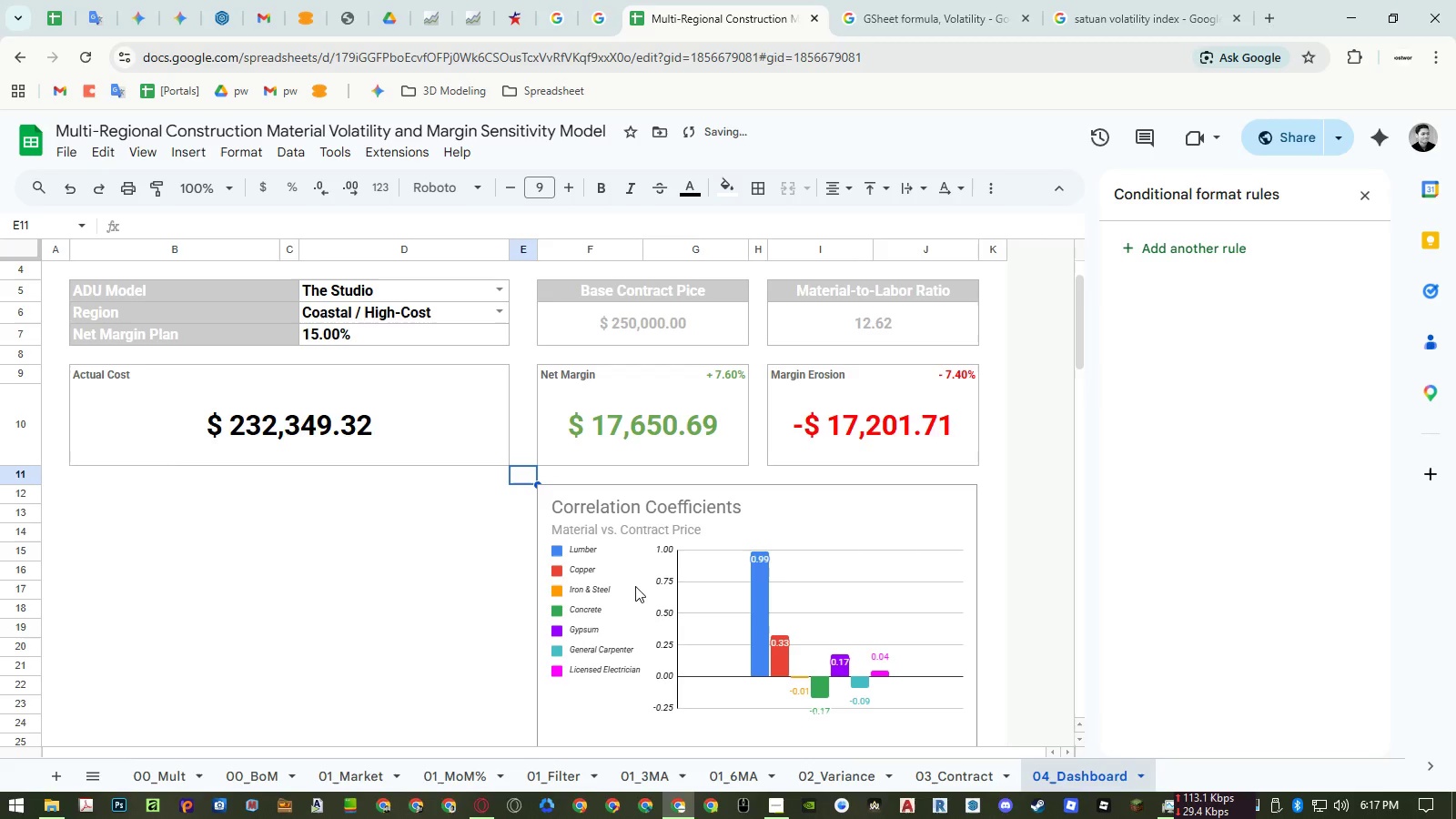 
key(Control+C)
 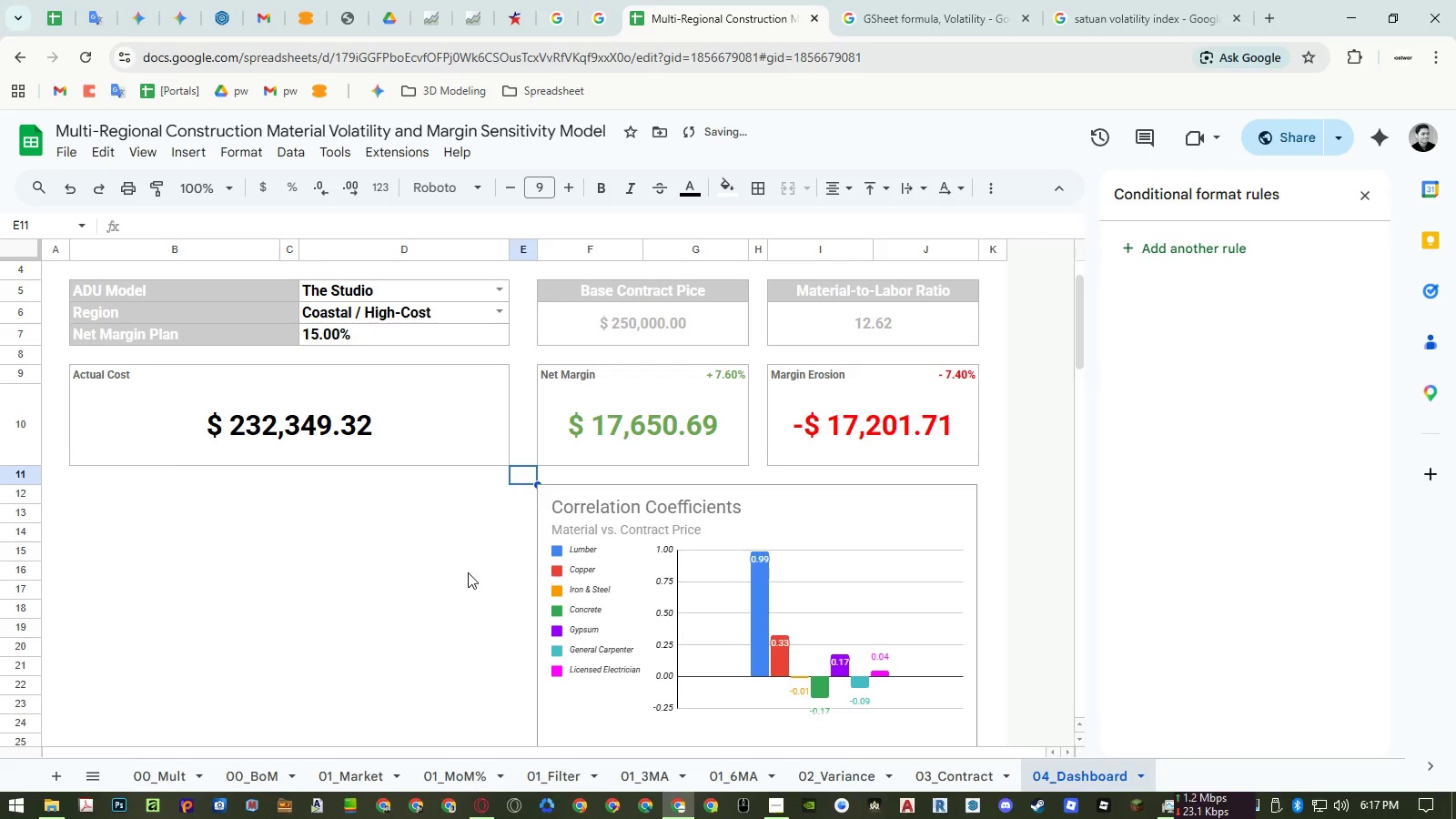 
left_click([467, 571])
 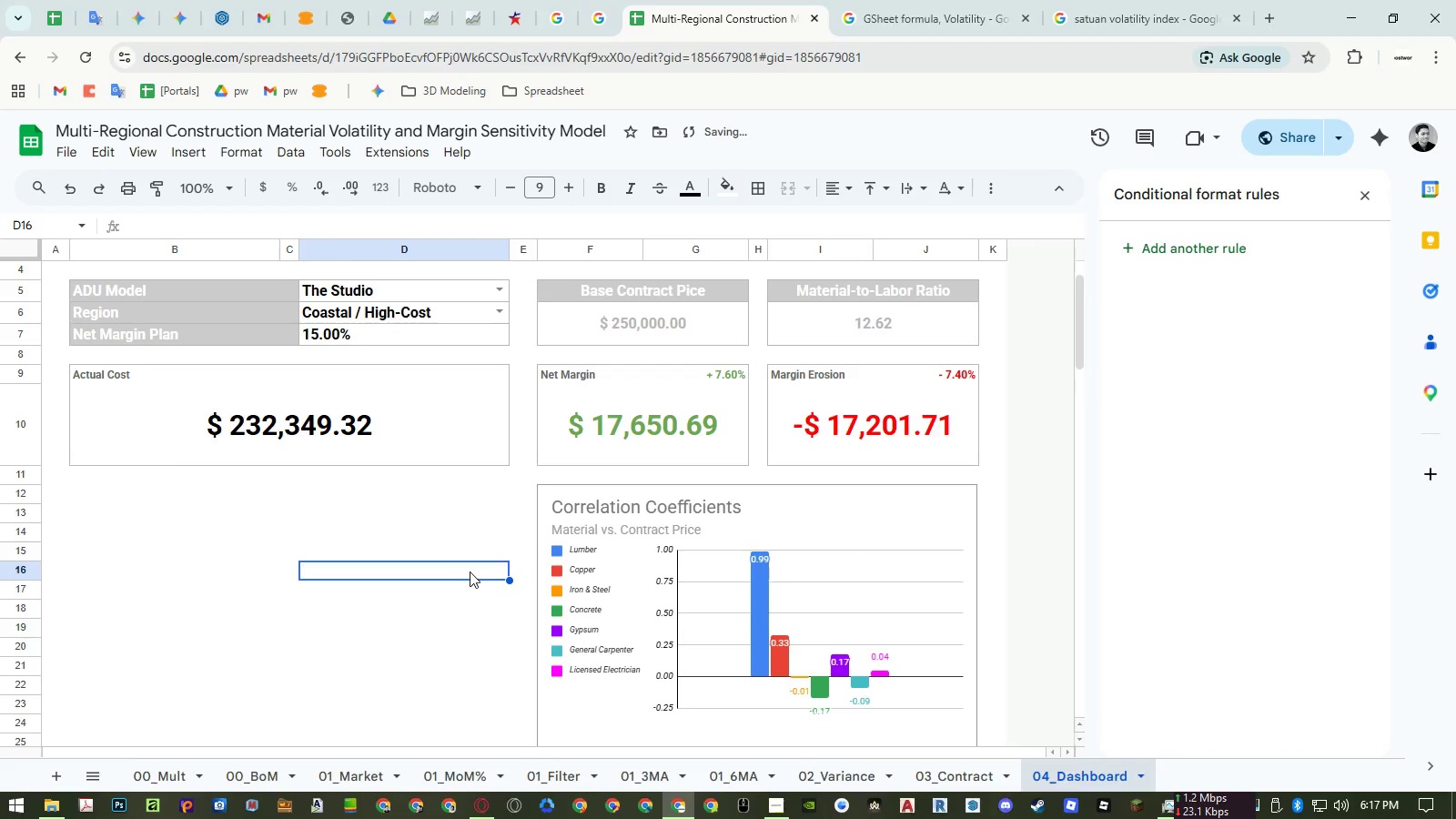 
key(Control+V)
 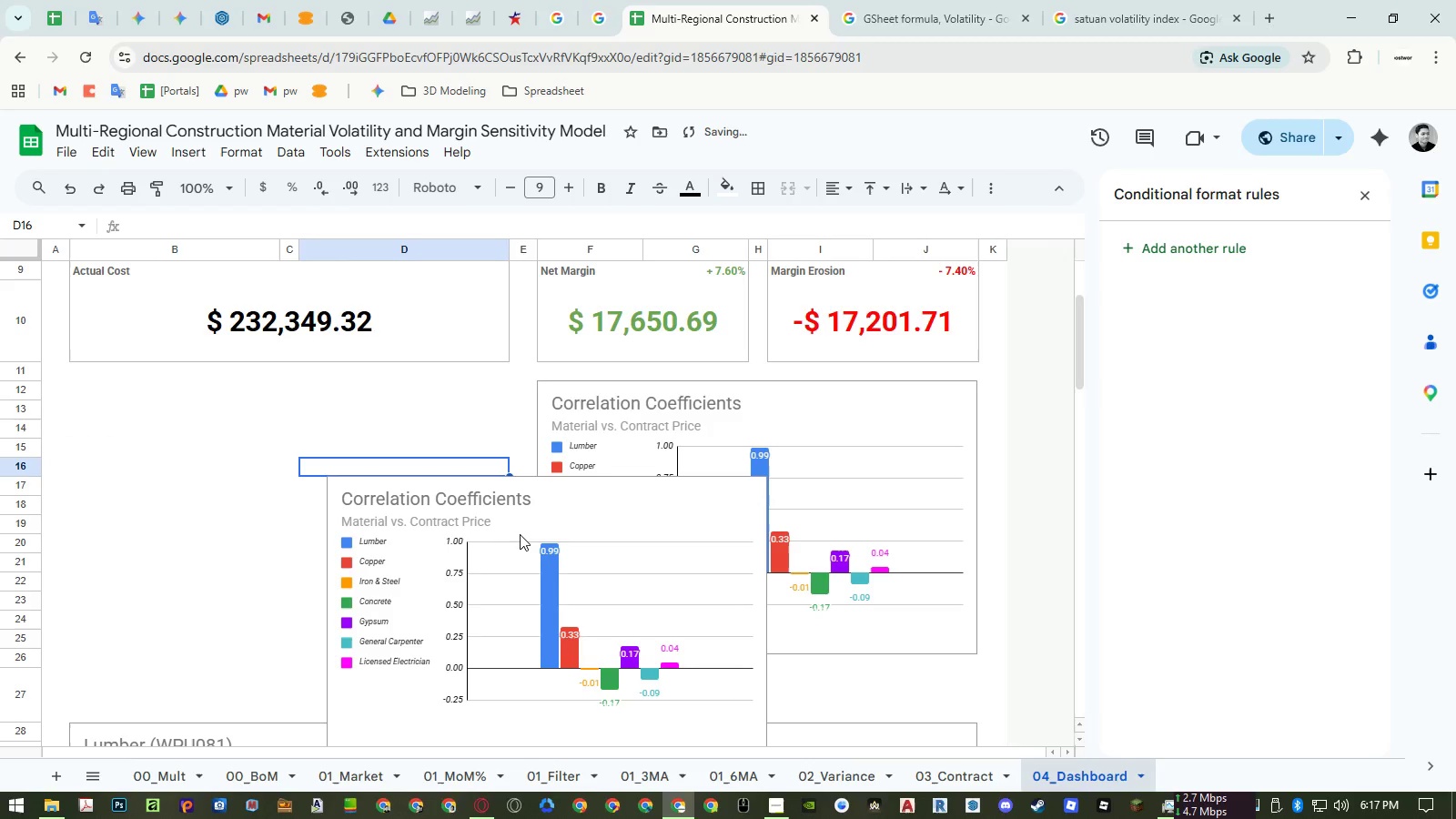 
left_click([520, 534])
 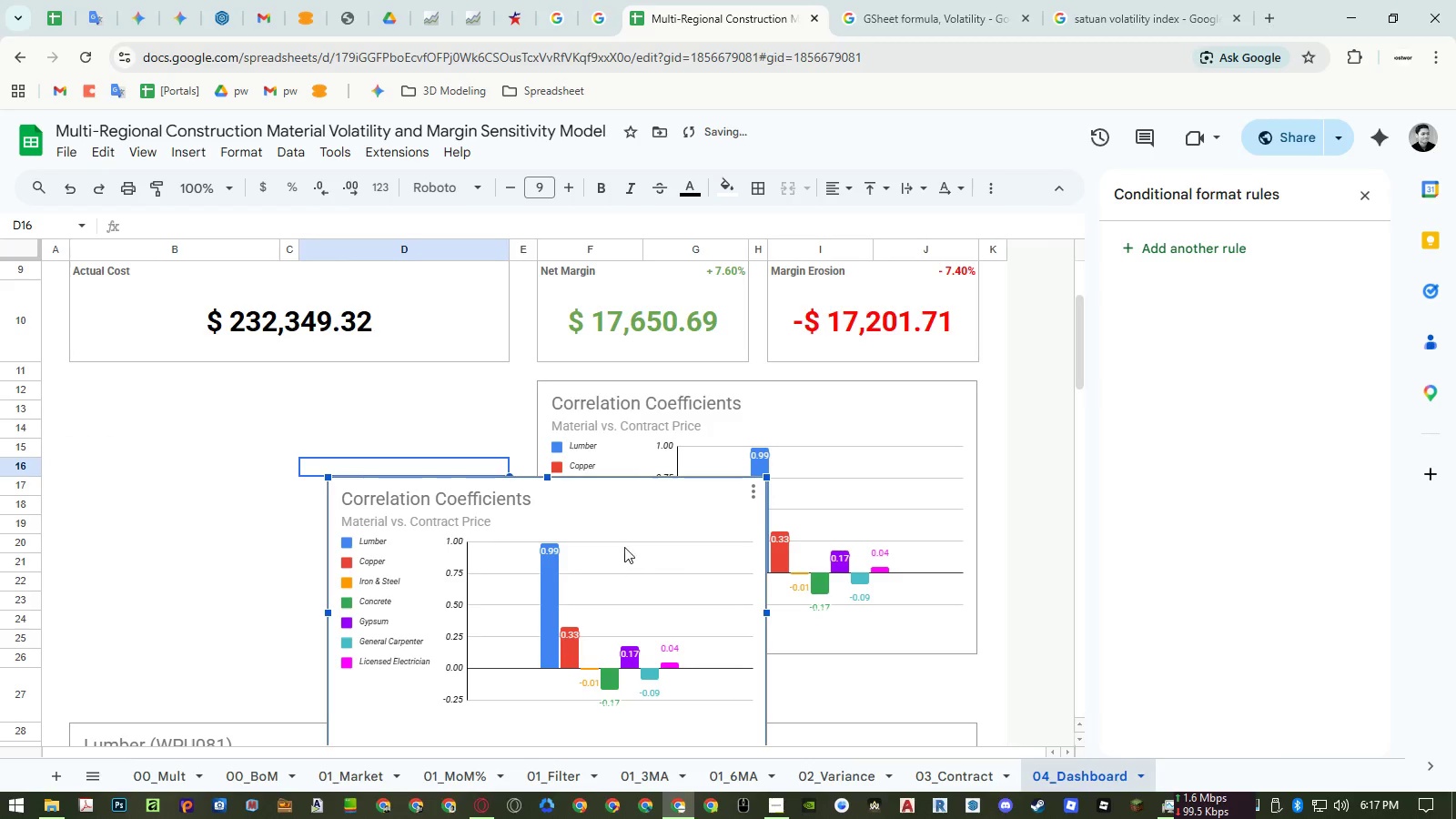 
left_click_drag(start_coordinate=[624, 531], to_coordinate=[361, 437])
 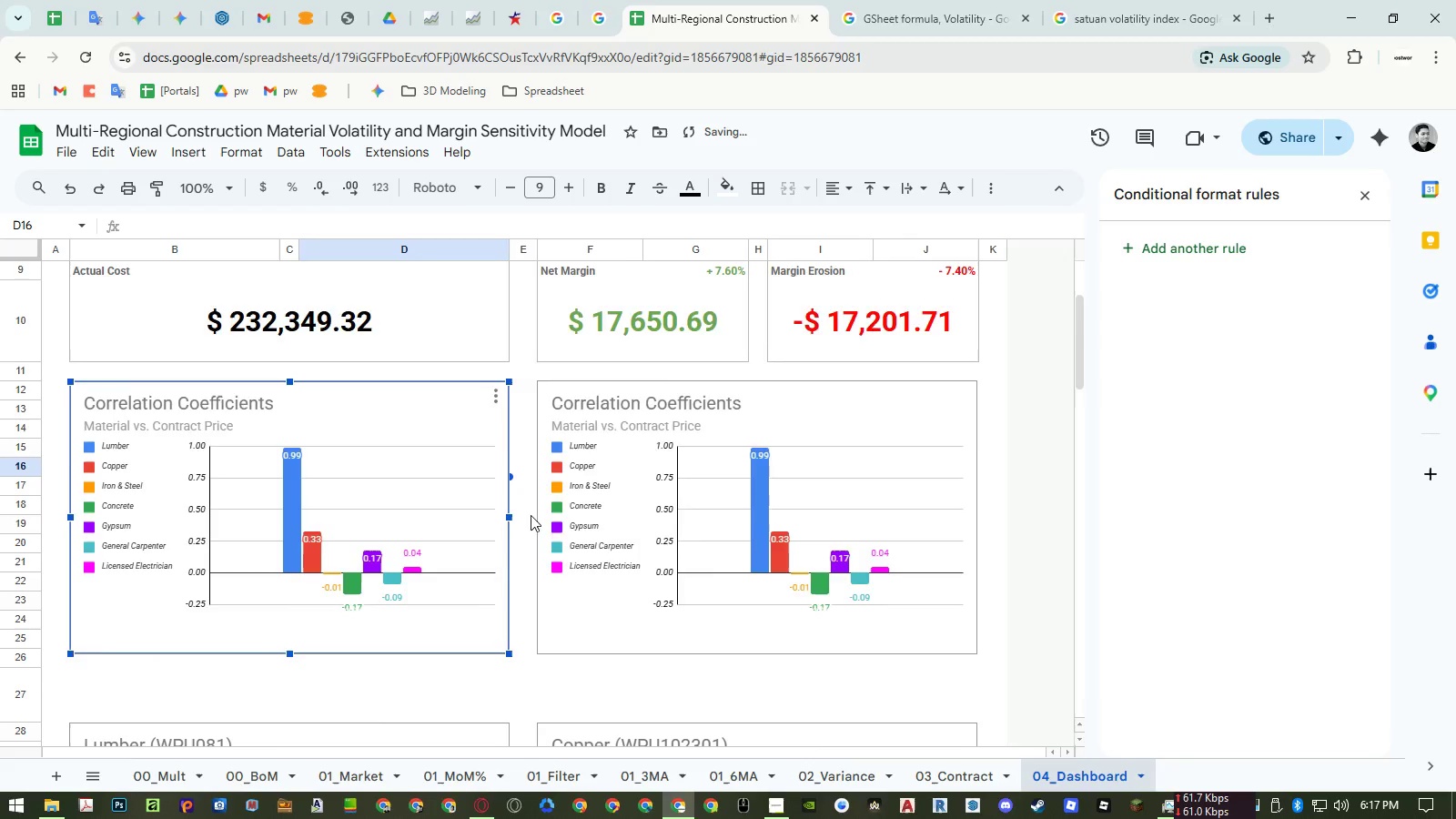 
left_click([625, 552])
 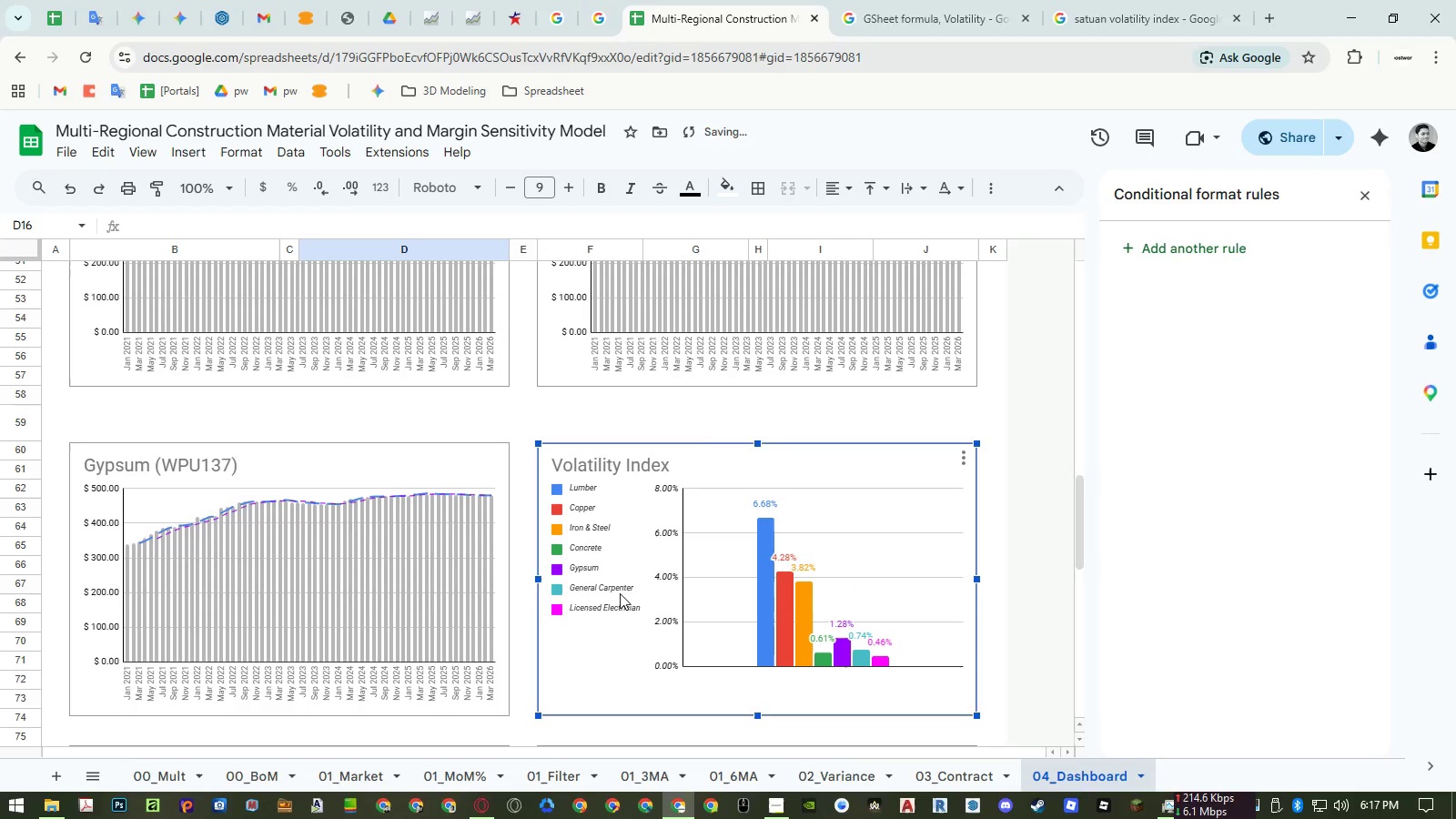 
scroll: coordinate [590, 533], scroll_direction: down, amount: 10.0
 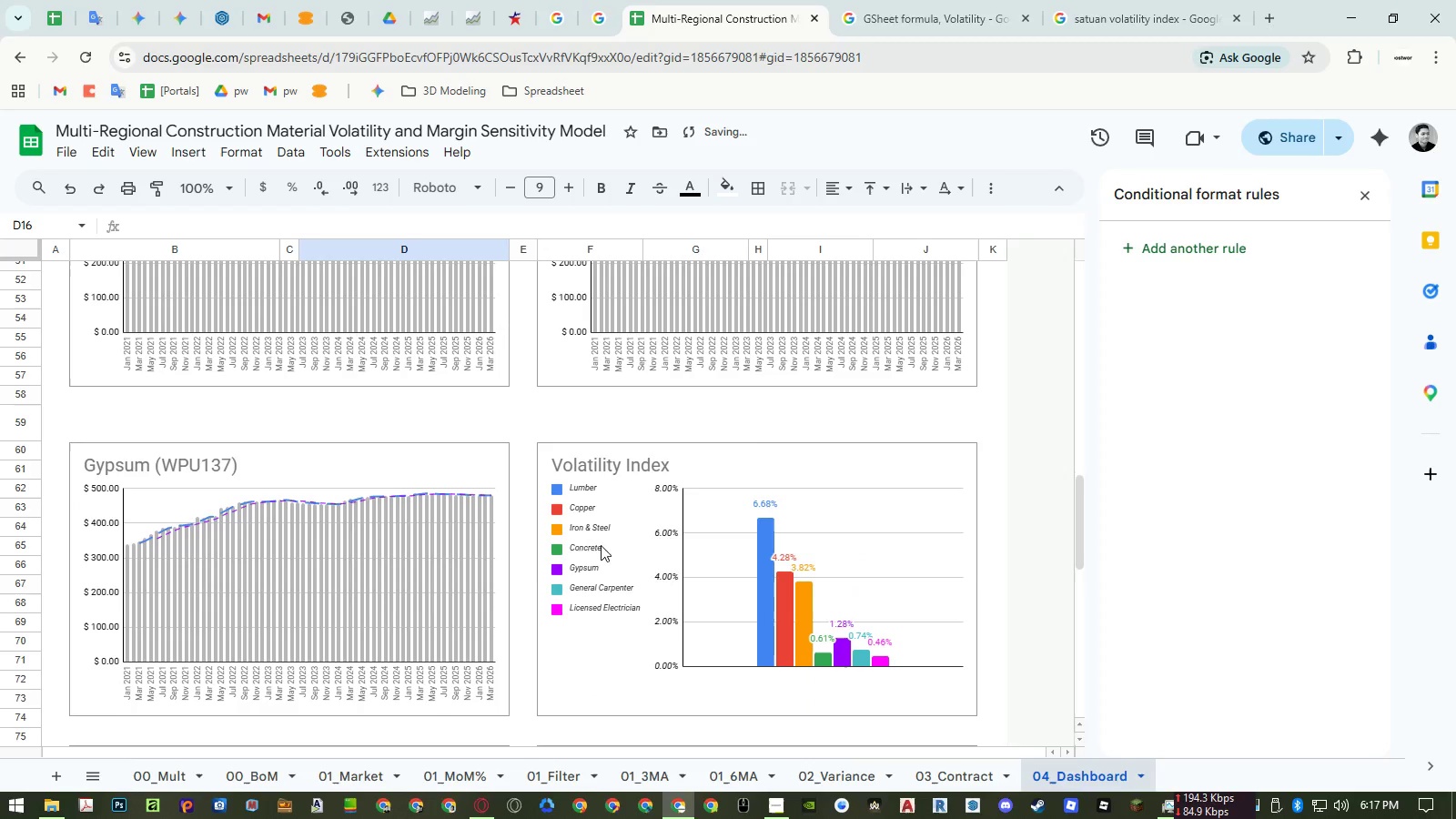 
key(Control+C)
 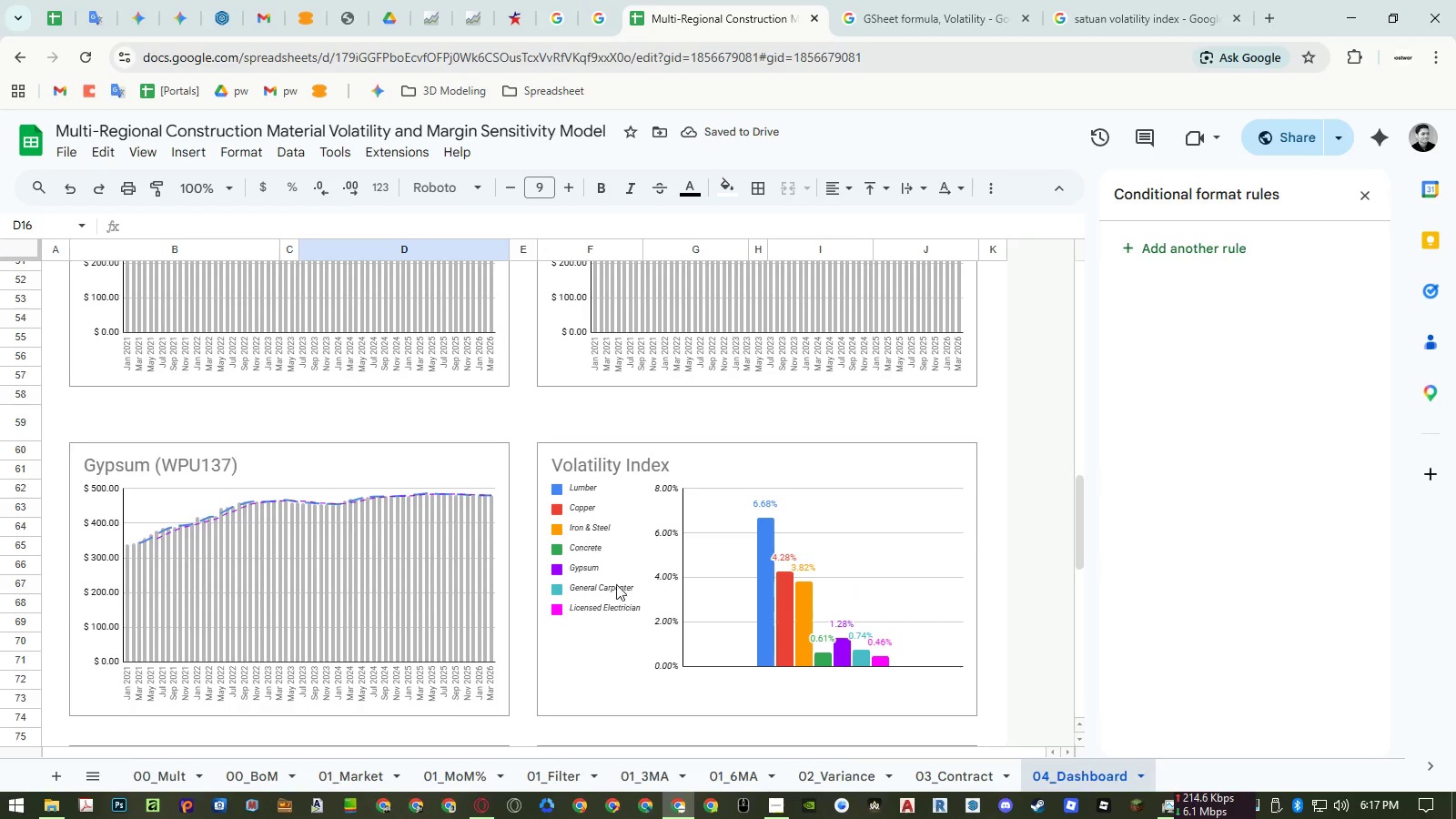 
scroll: coordinate [624, 578], scroll_direction: up, amount: 6.0
 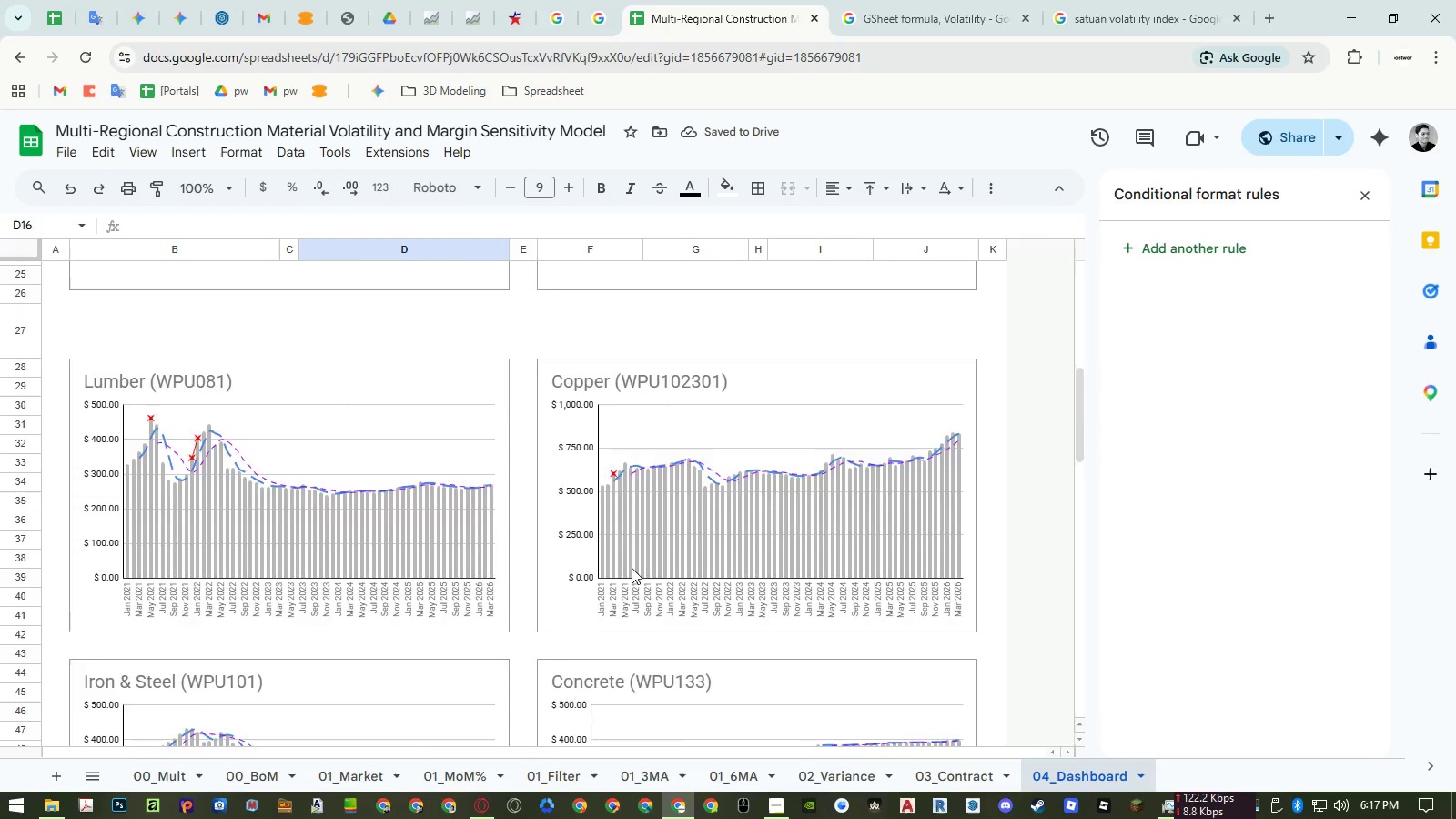 
left_click([624, 572])
 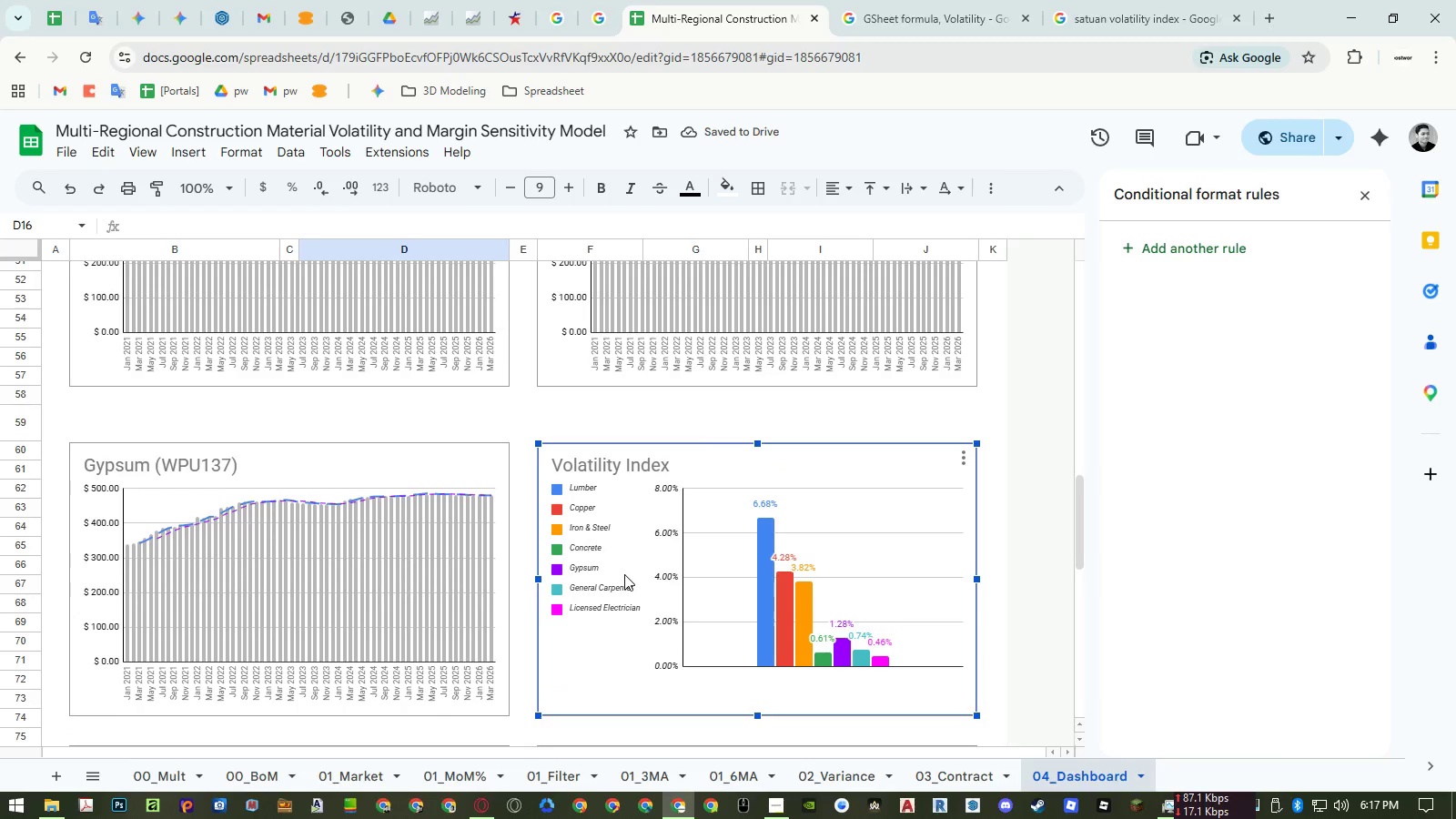 
scroll: coordinate [632, 568], scroll_direction: down, amount: 6.0
 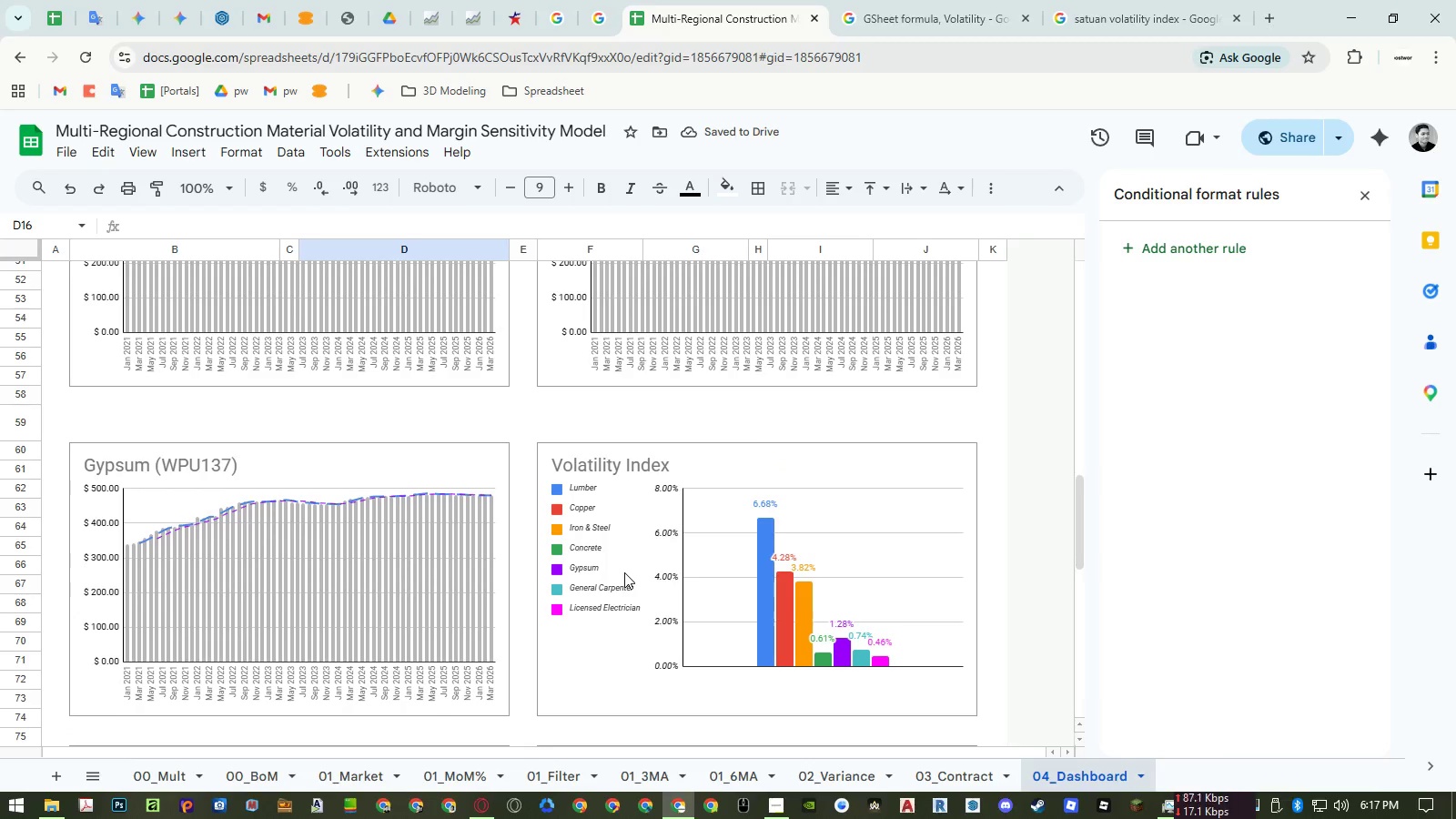 
key(Control+ControlLeft)
 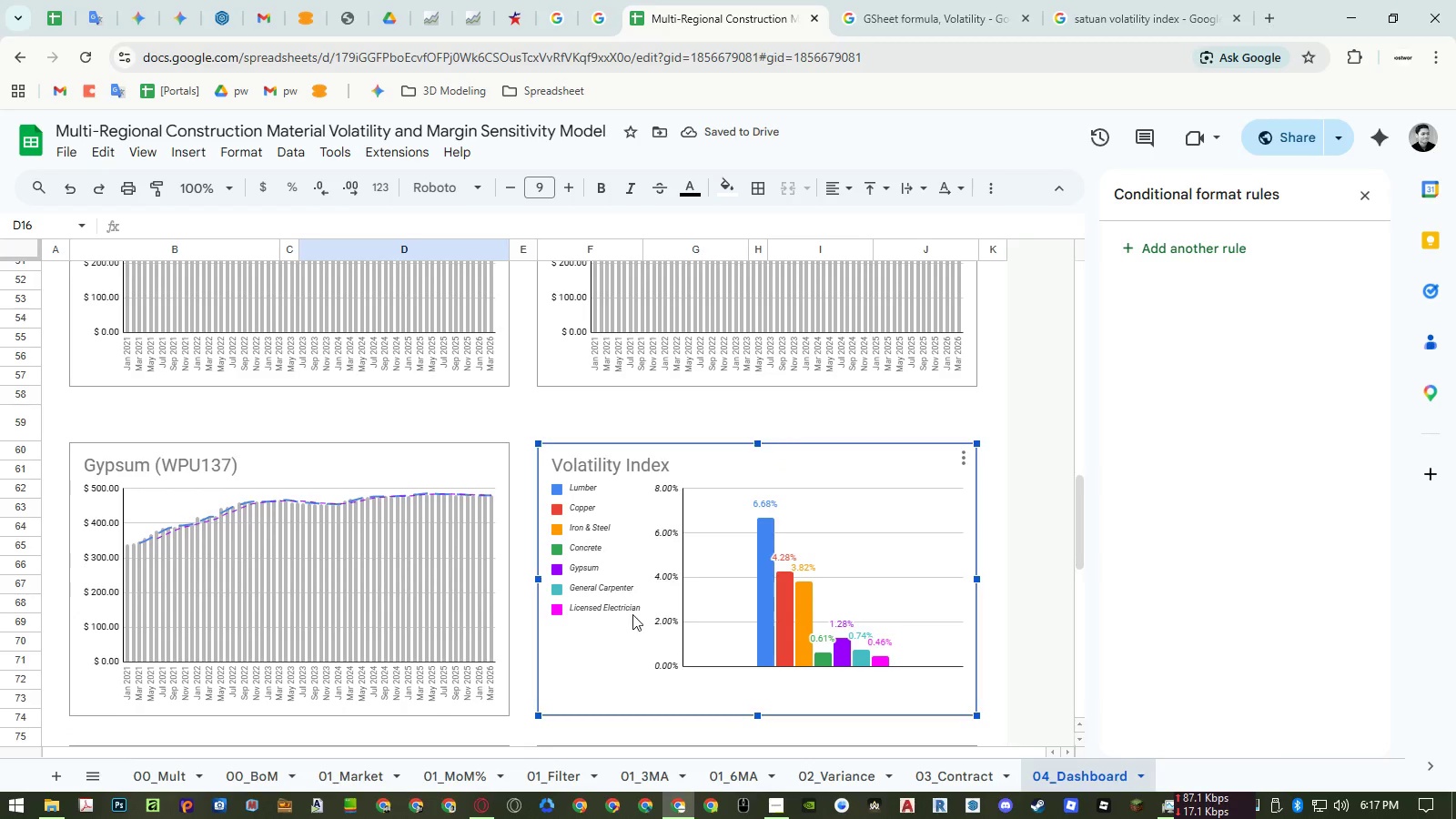 
key(Control+C)
 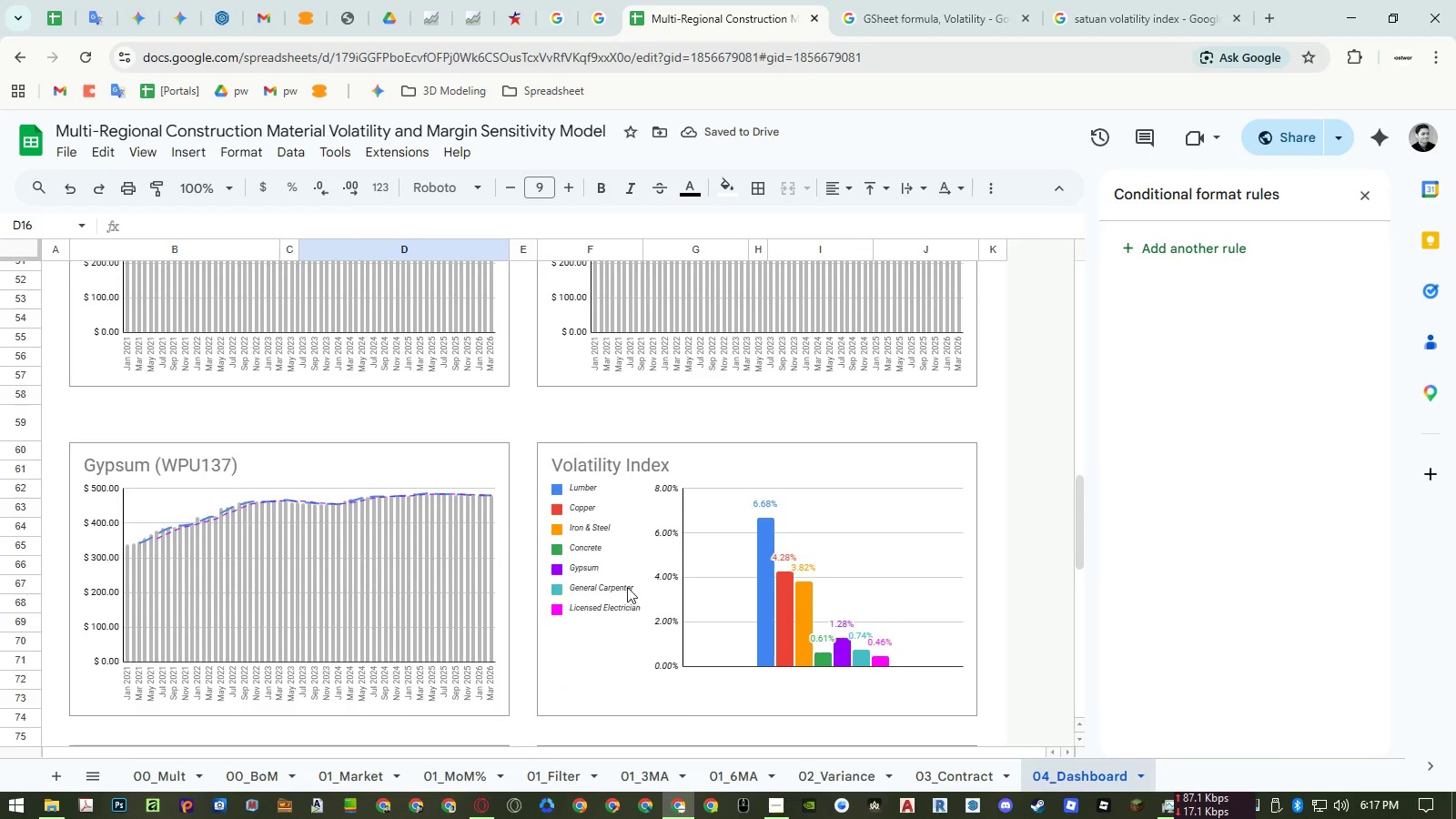 
scroll: coordinate [631, 574], scroll_direction: up, amount: 10.0
 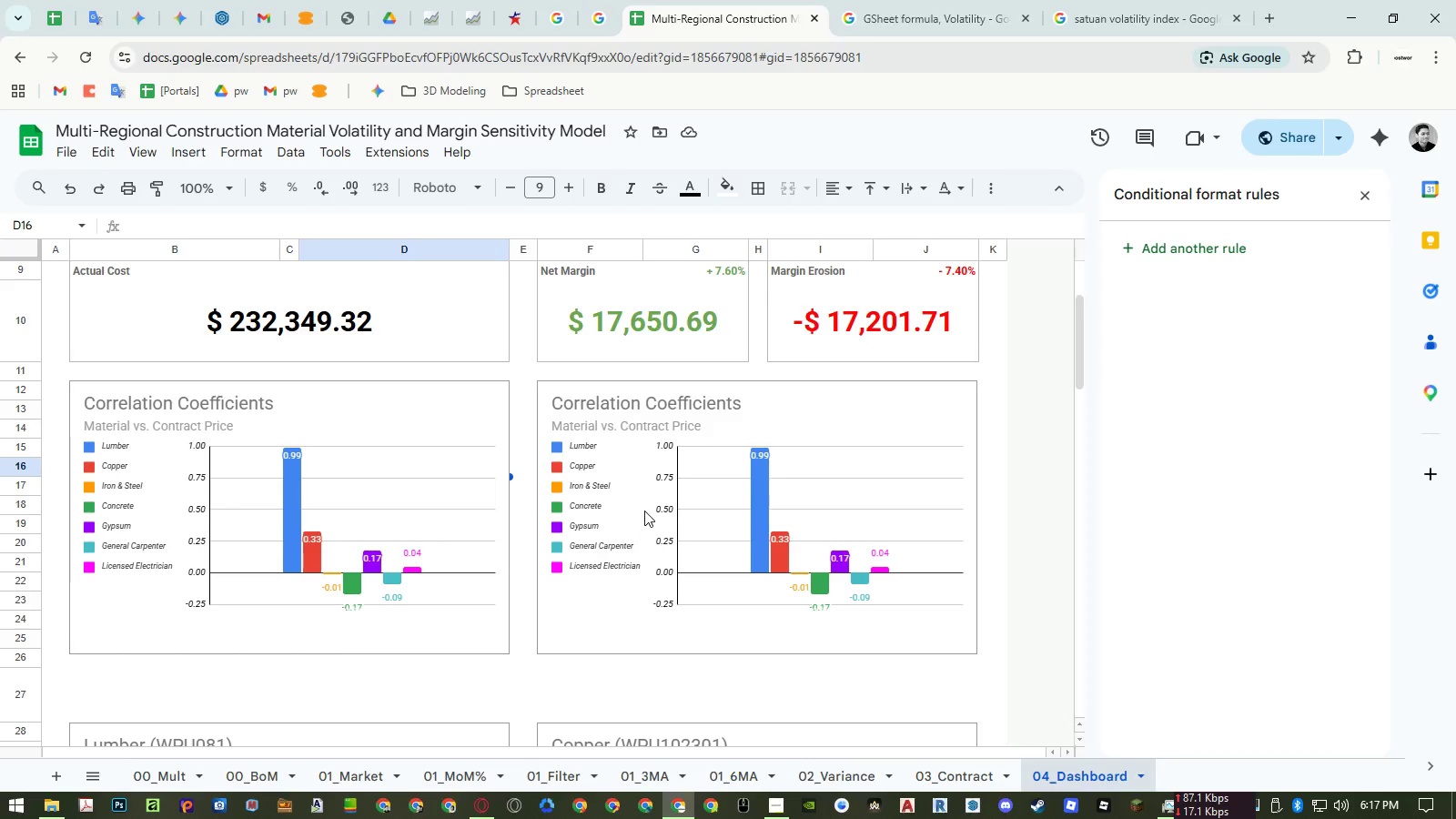 
left_click([644, 510])
 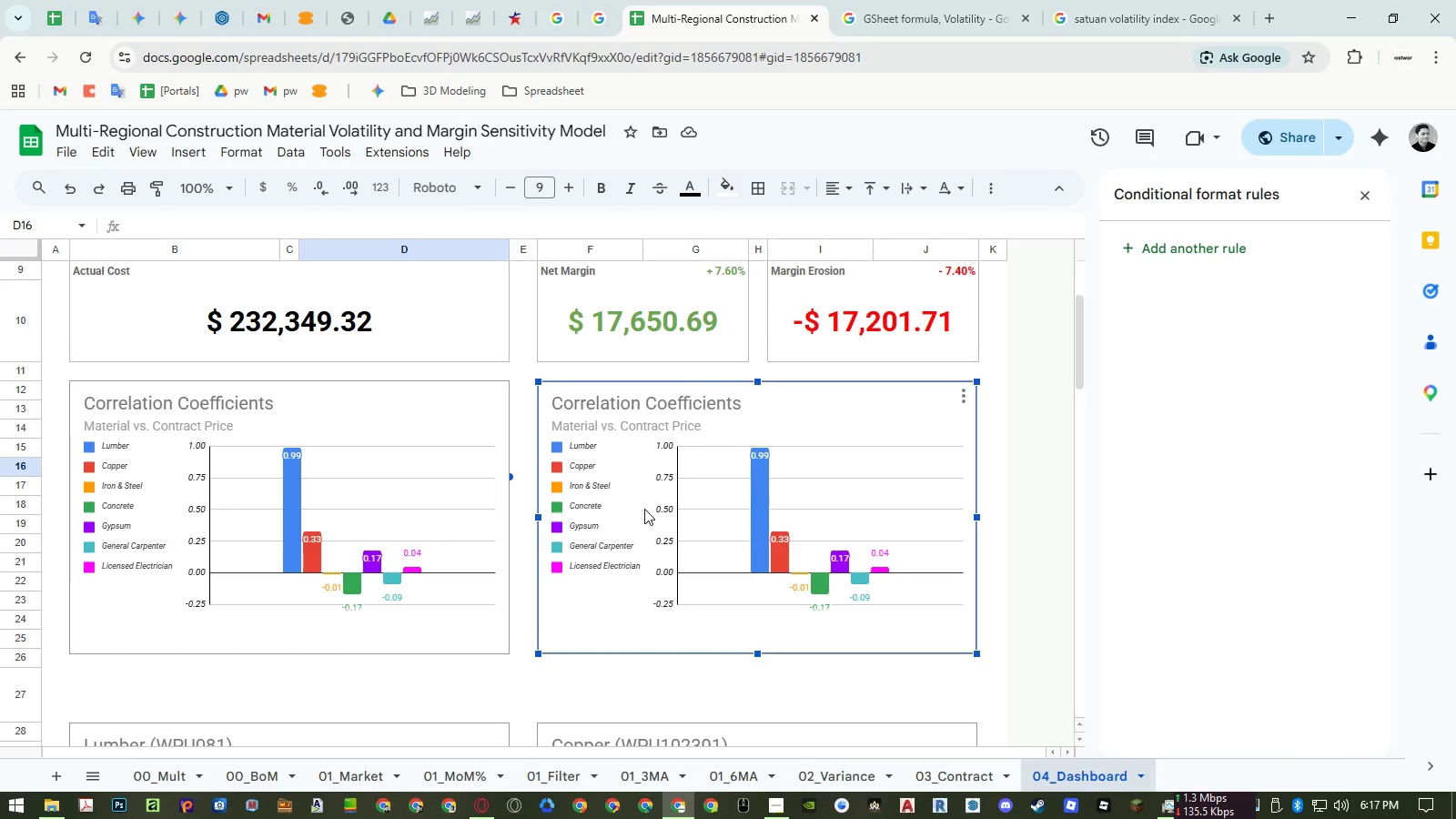 
key(Delete)
 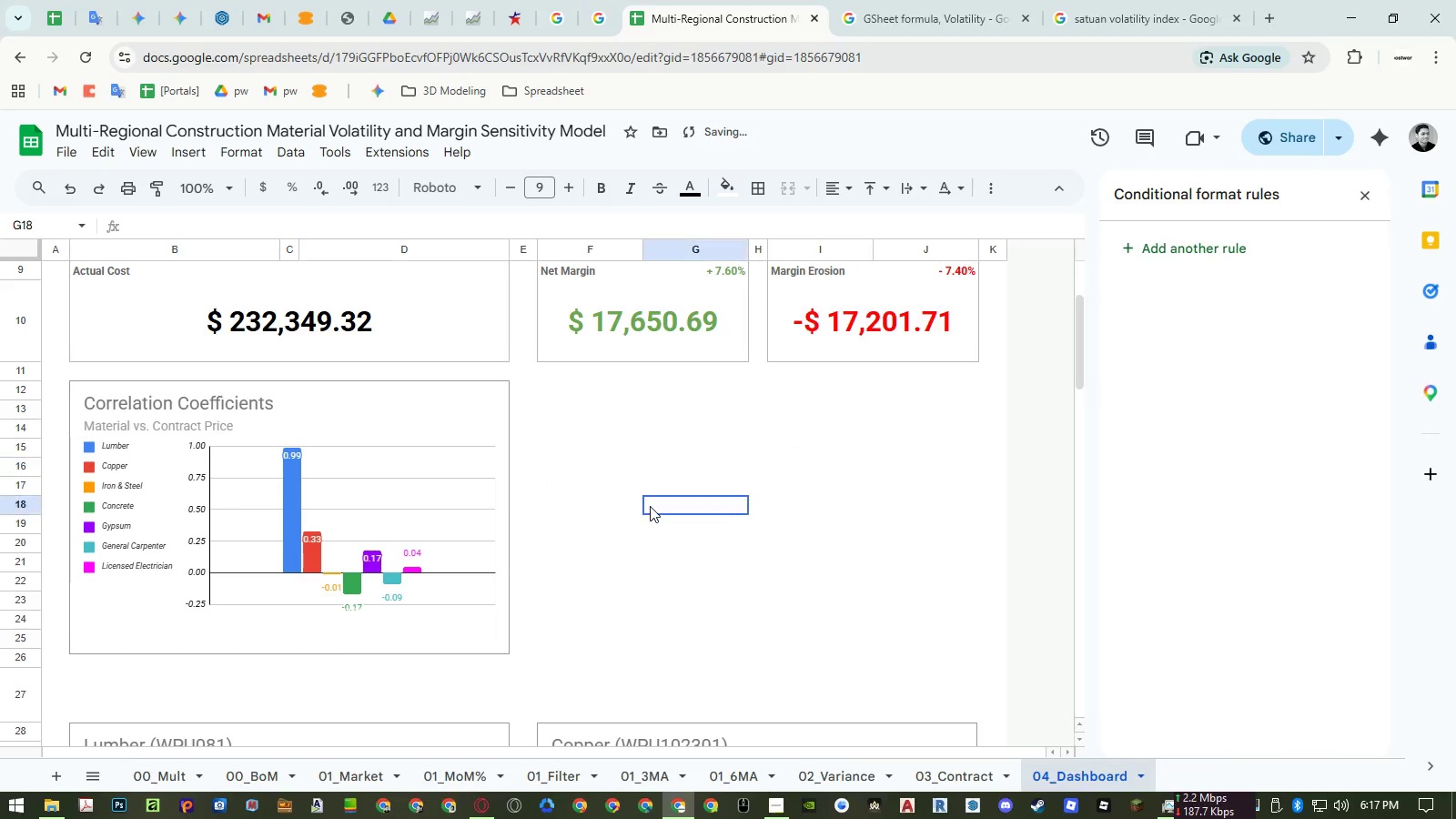 
left_click([650, 506])
 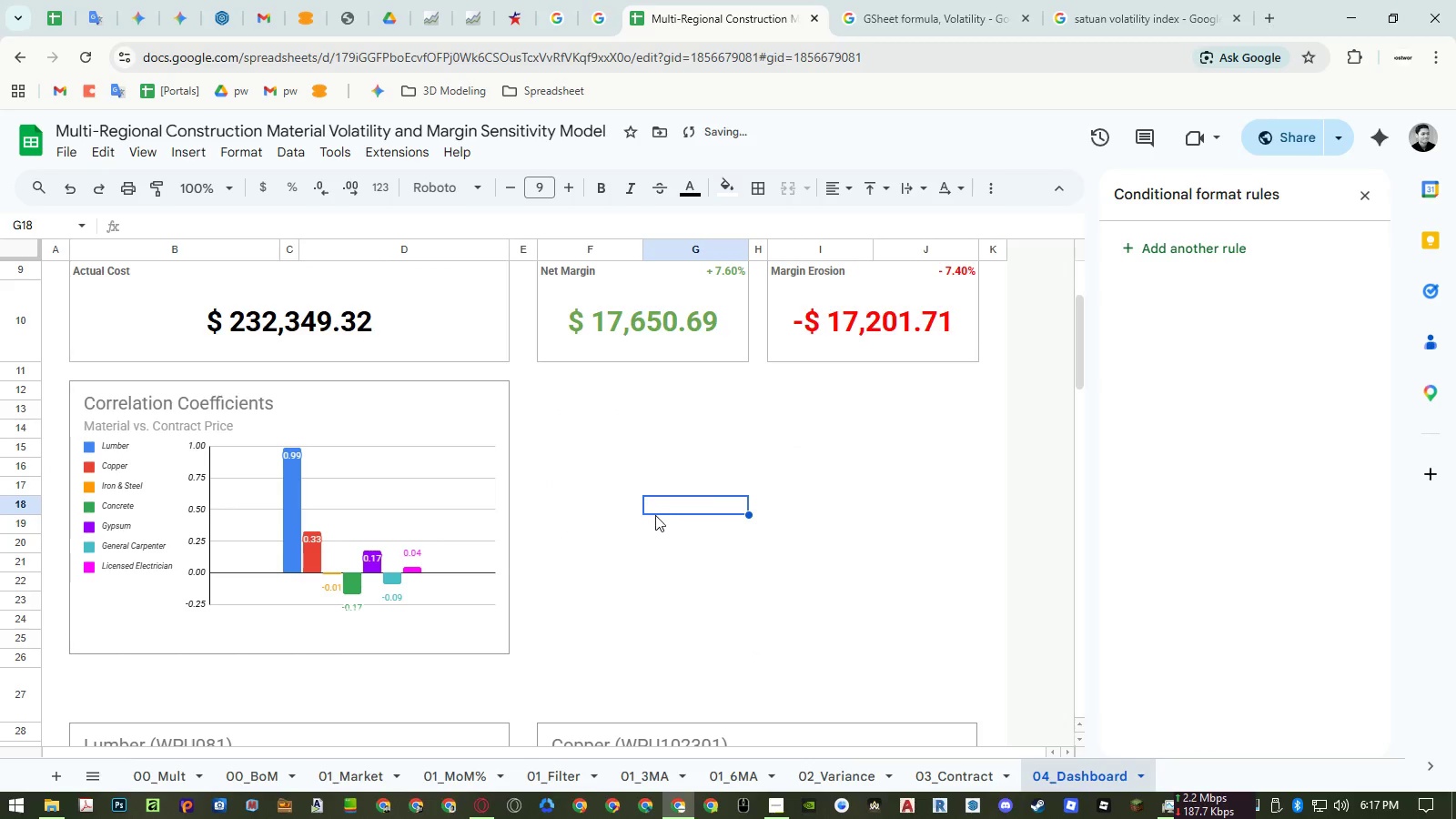 
key(Control+ControlLeft)
 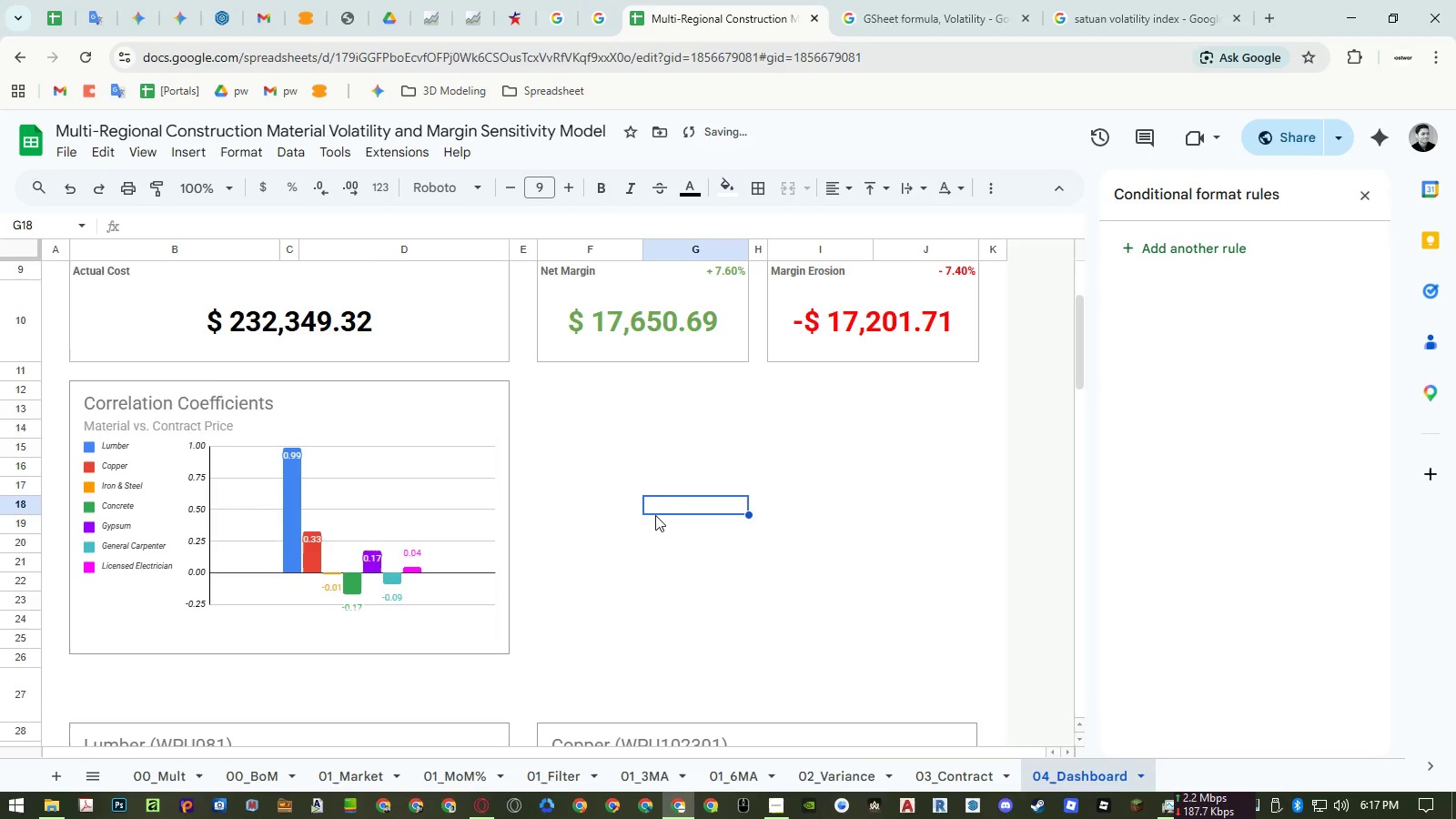 
key(Control+V)
 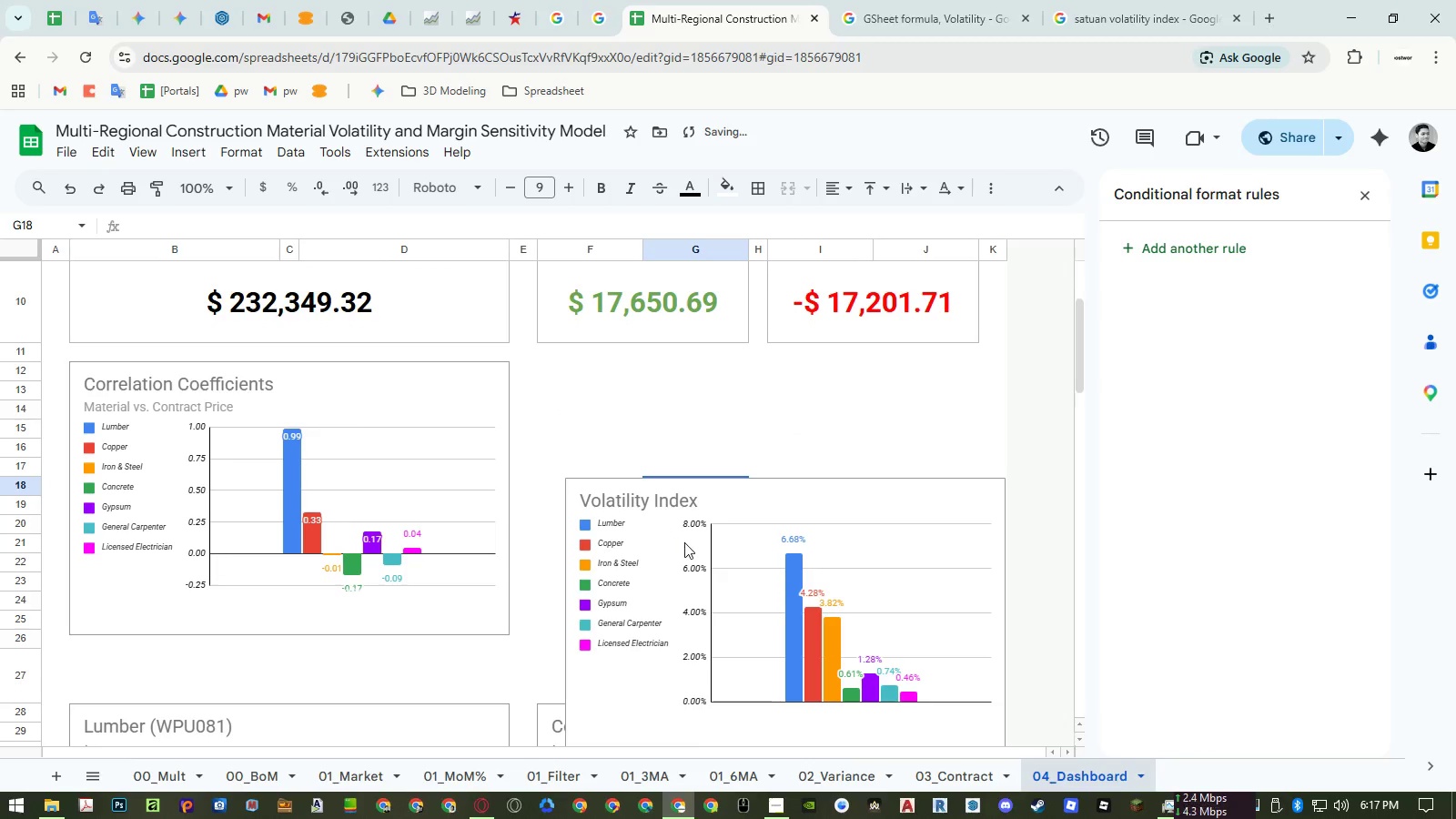 
left_click([685, 542])
 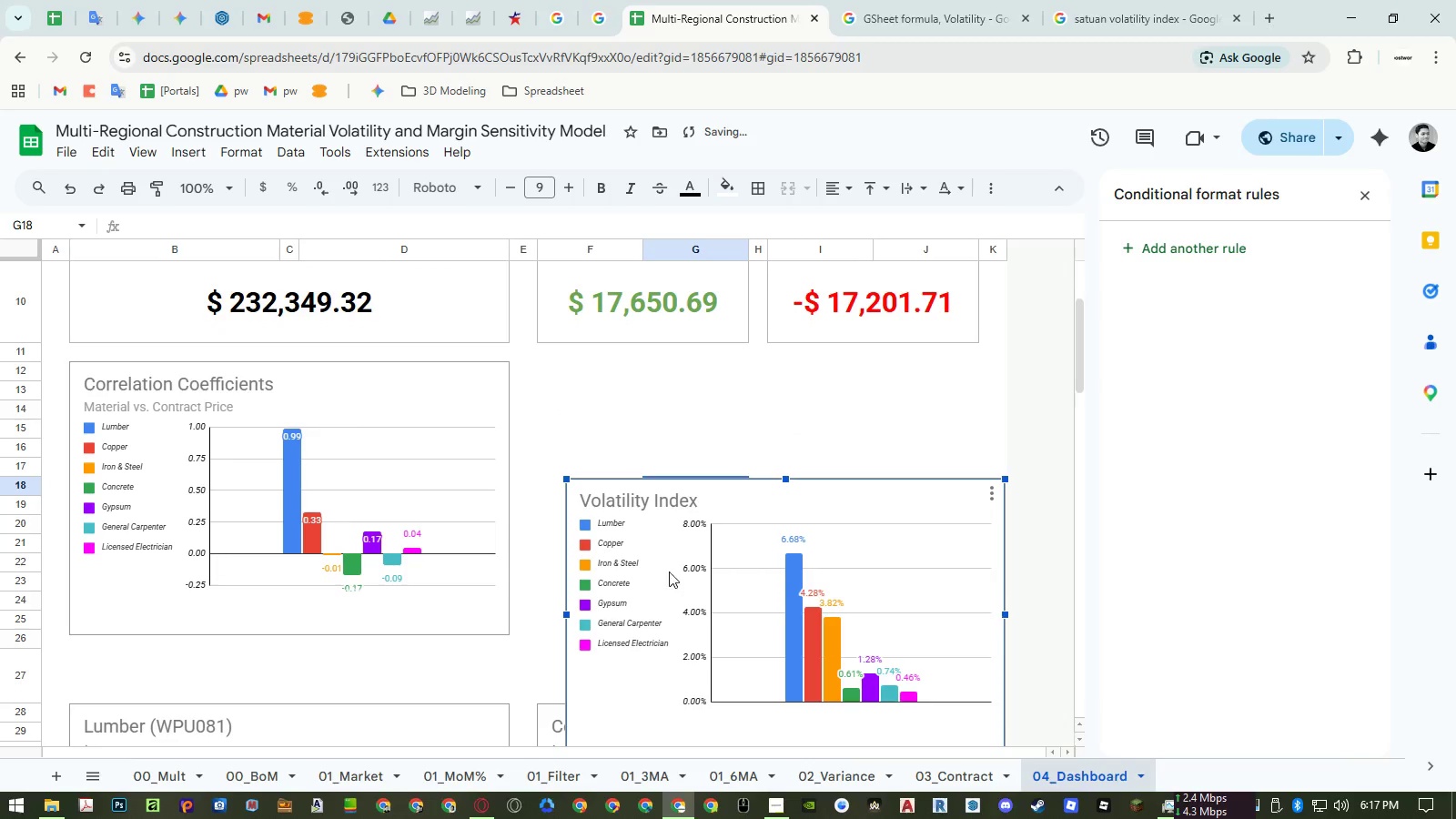 
left_click_drag(start_coordinate=[669, 583], to_coordinate=[642, 460])
 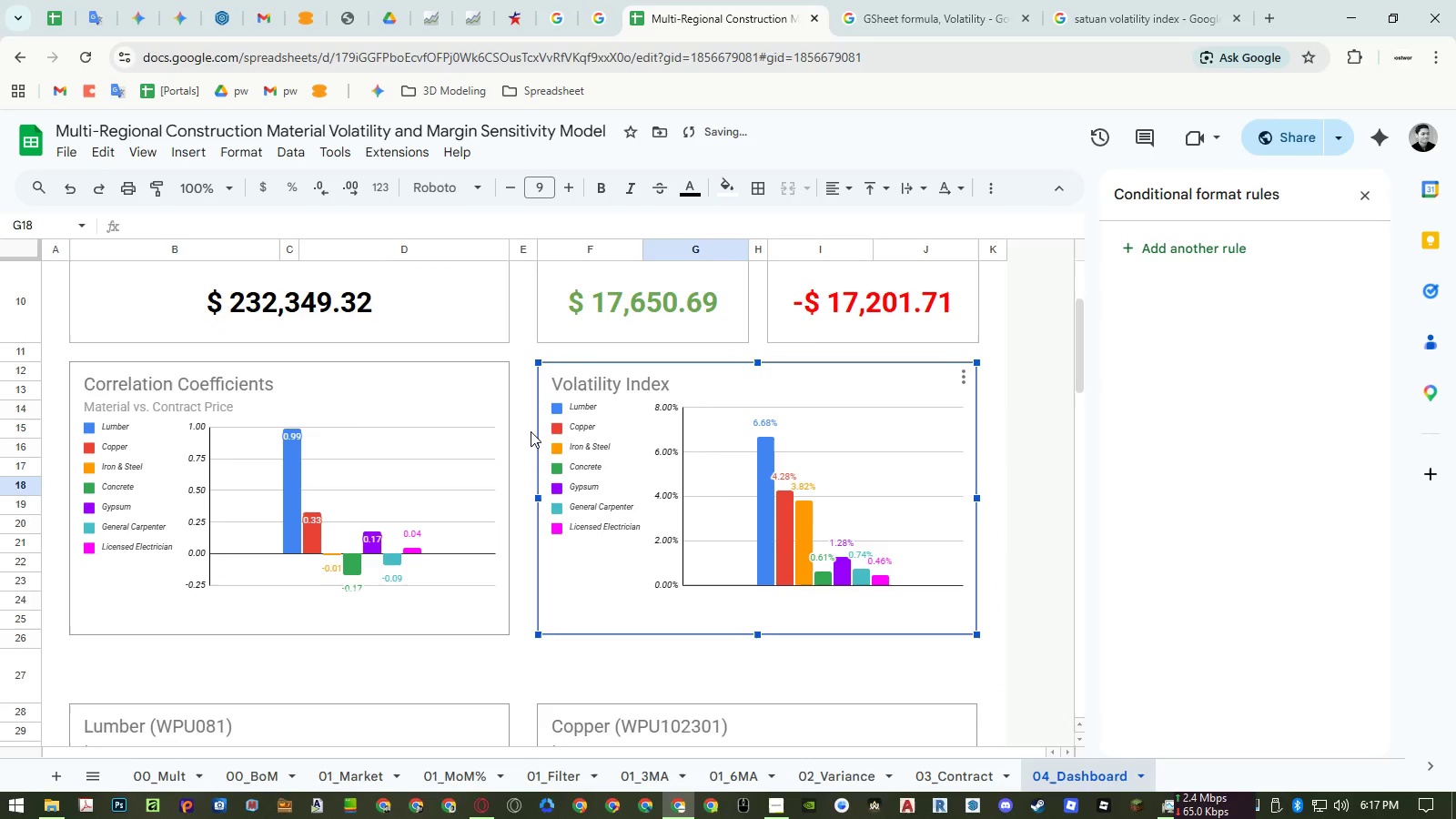 
left_click([527, 431])
 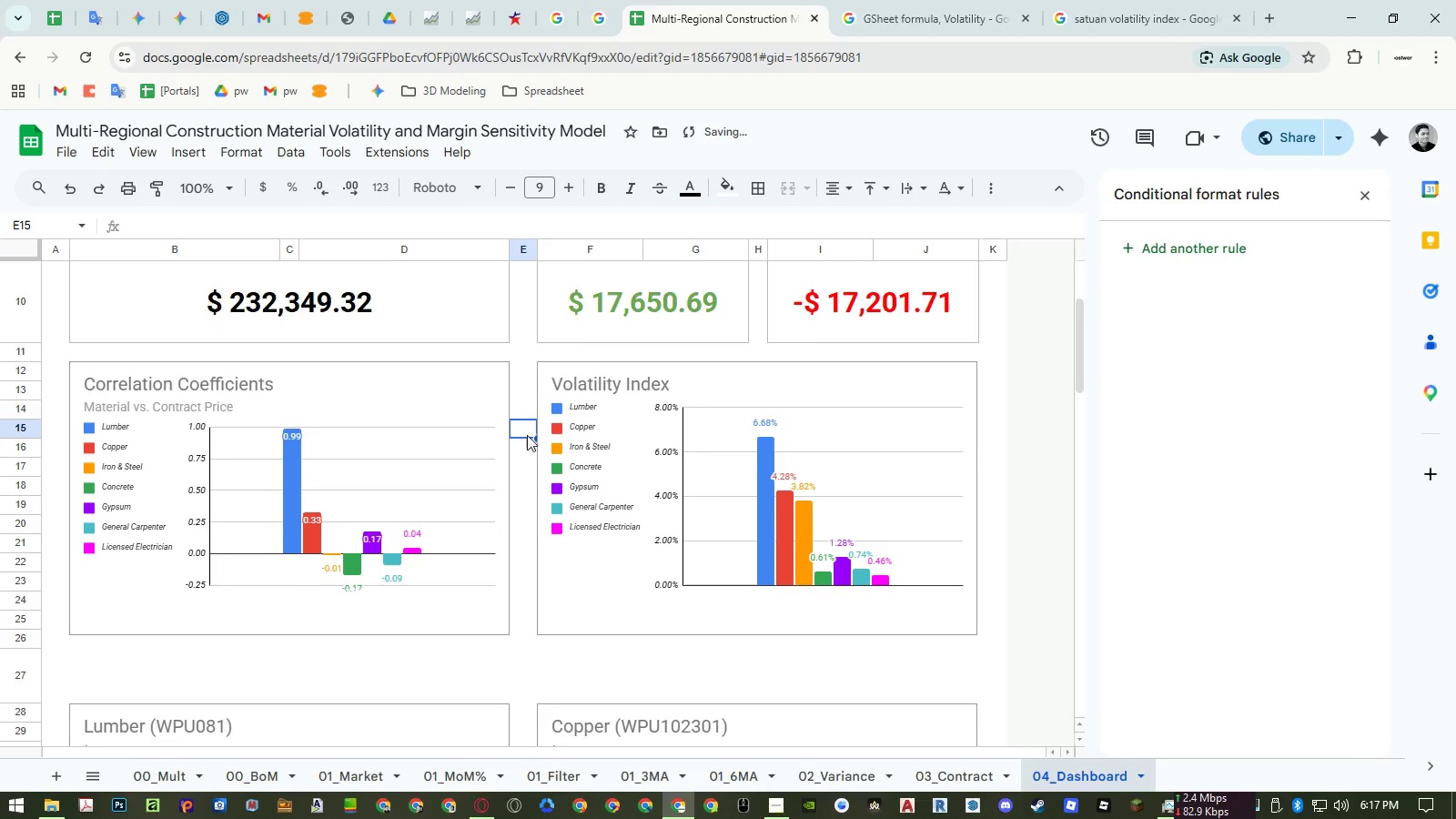 
scroll: coordinate [527, 435], scroll_direction: up, amount: 3.0
 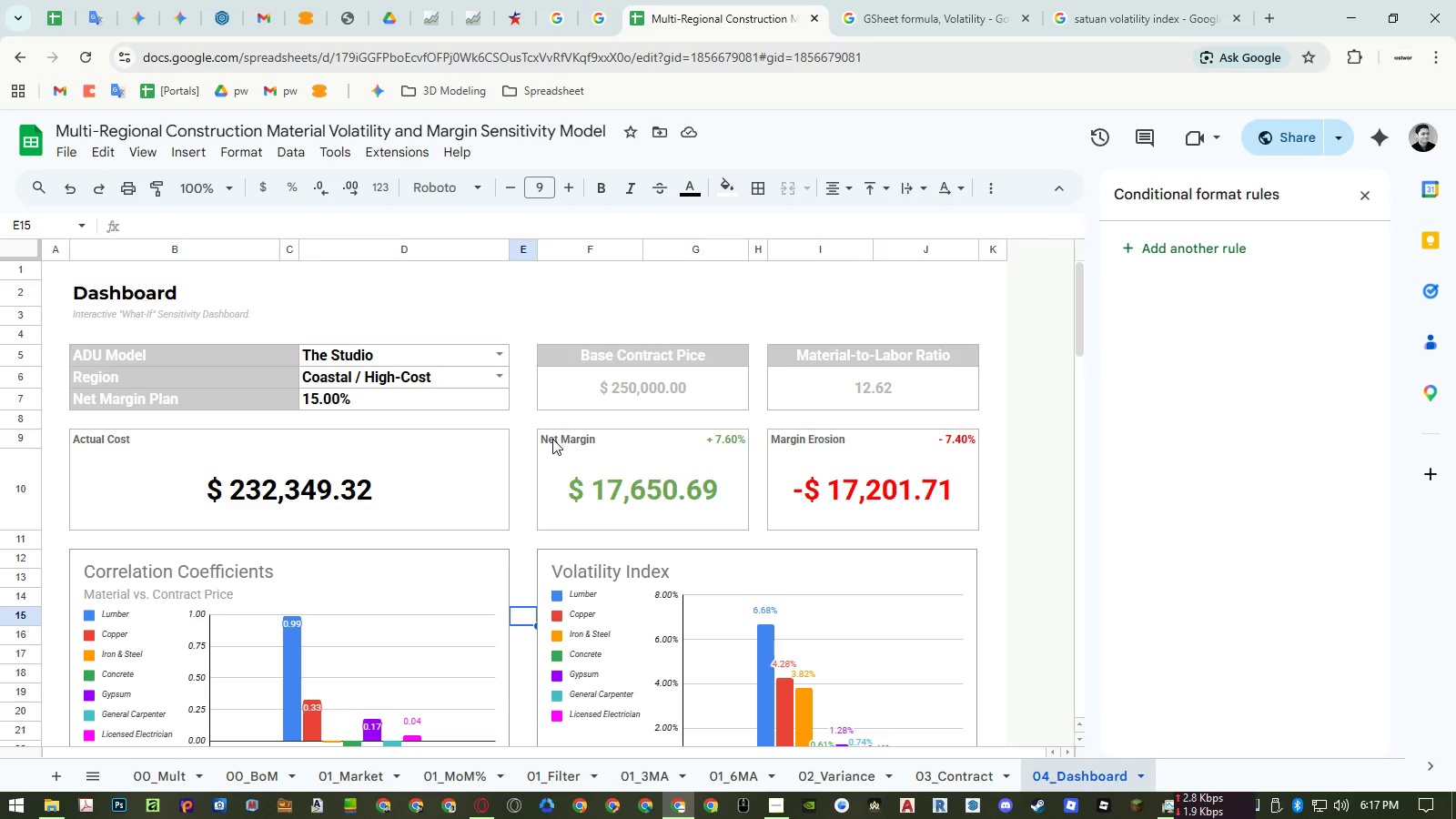 
wait(18.29)
 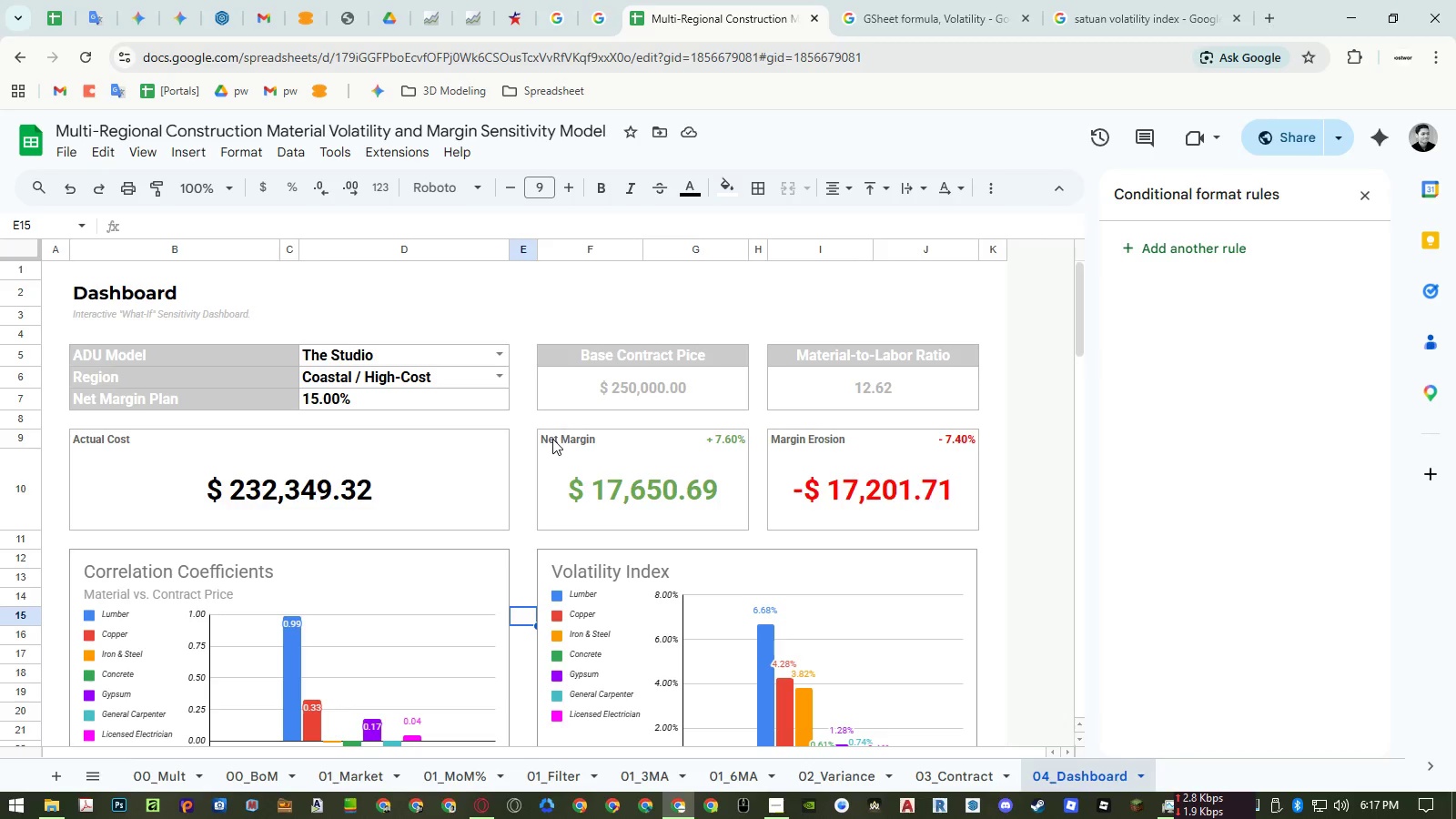 
left_click_drag(start_coordinate=[33, 422], to_coordinate=[35, 543])
 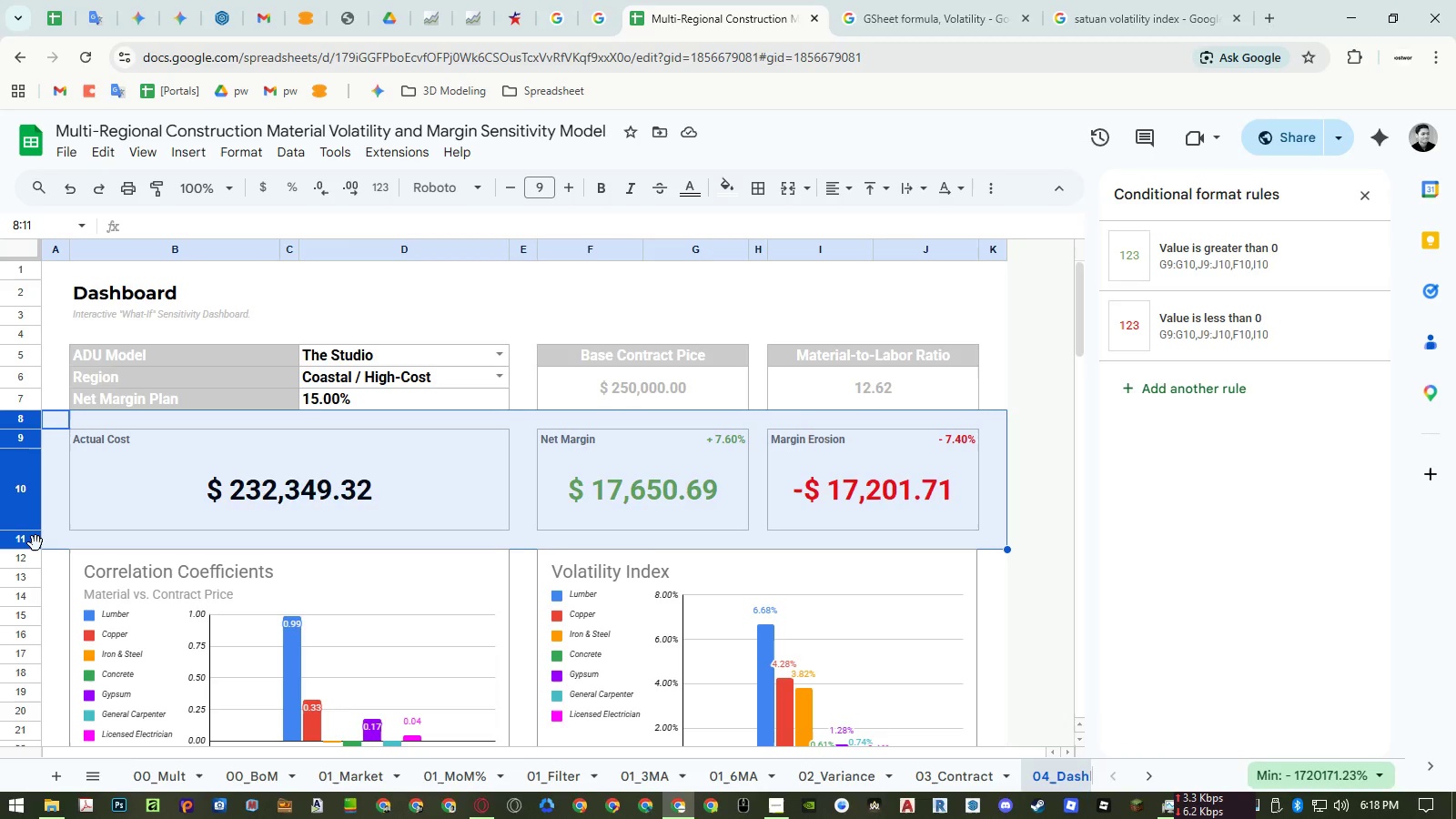 
right_click([35, 543])
 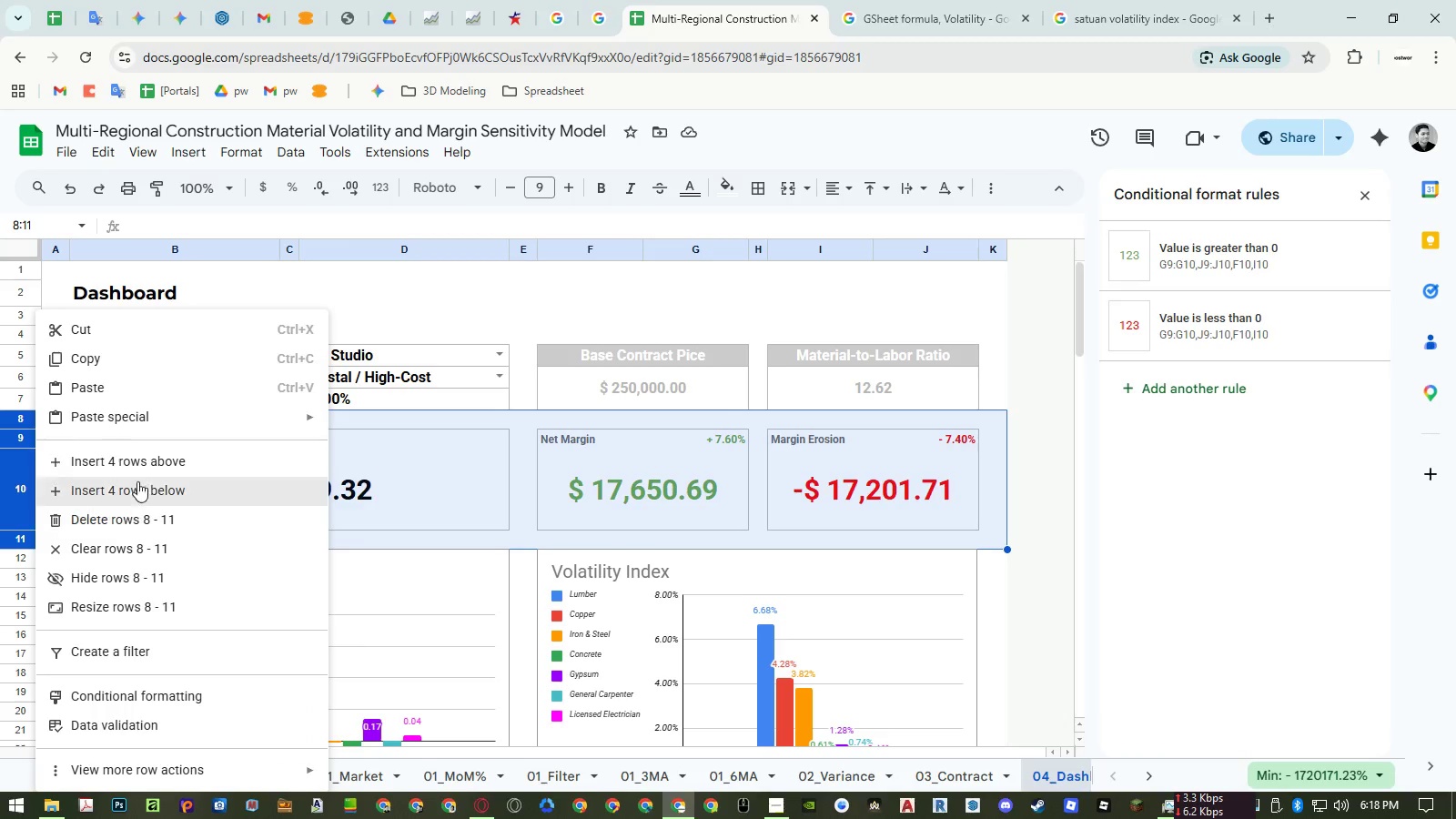 
left_click([141, 466])
 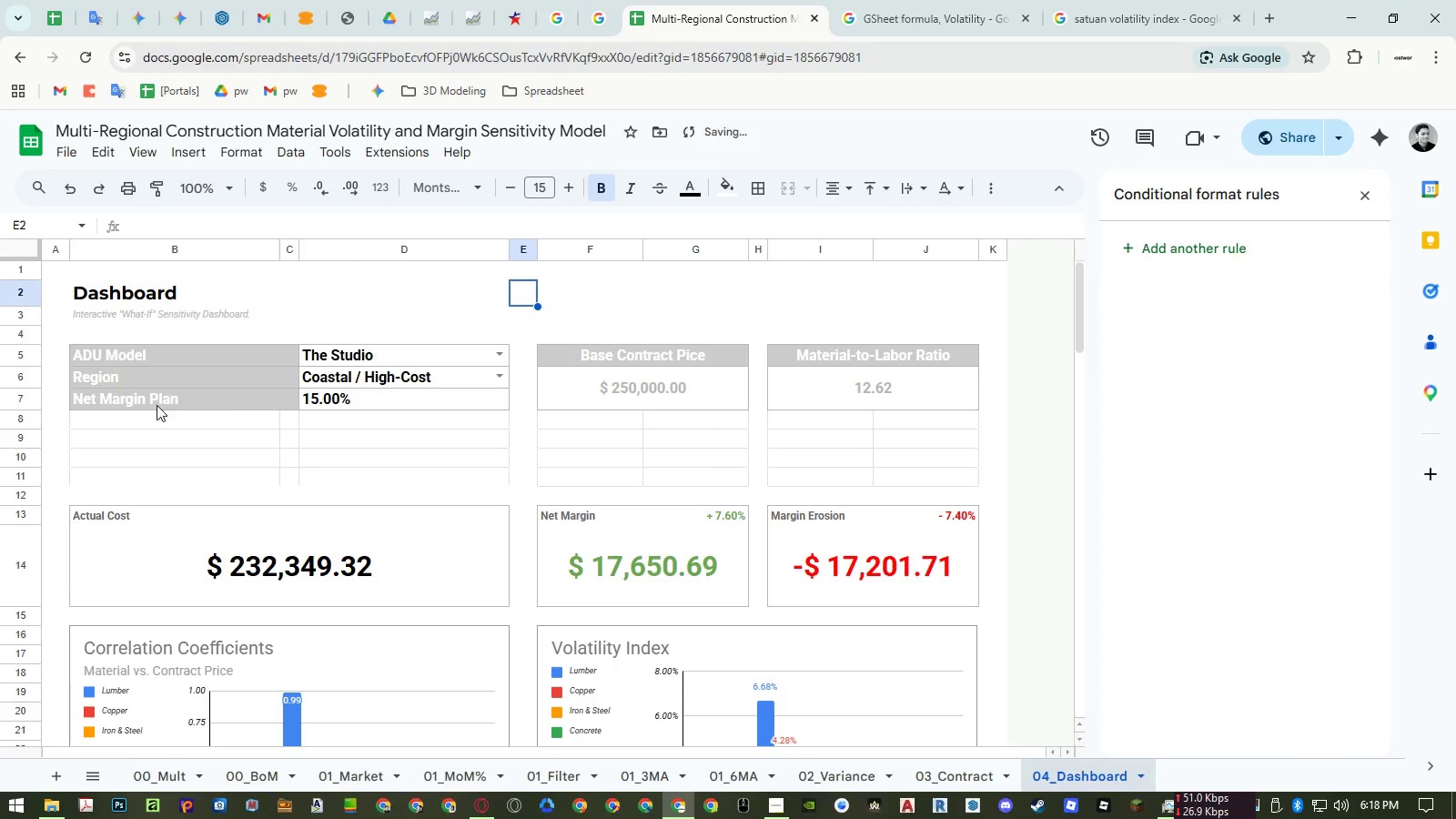 
left_click_drag(start_coordinate=[59, 419], to_coordinate=[58, 490])
 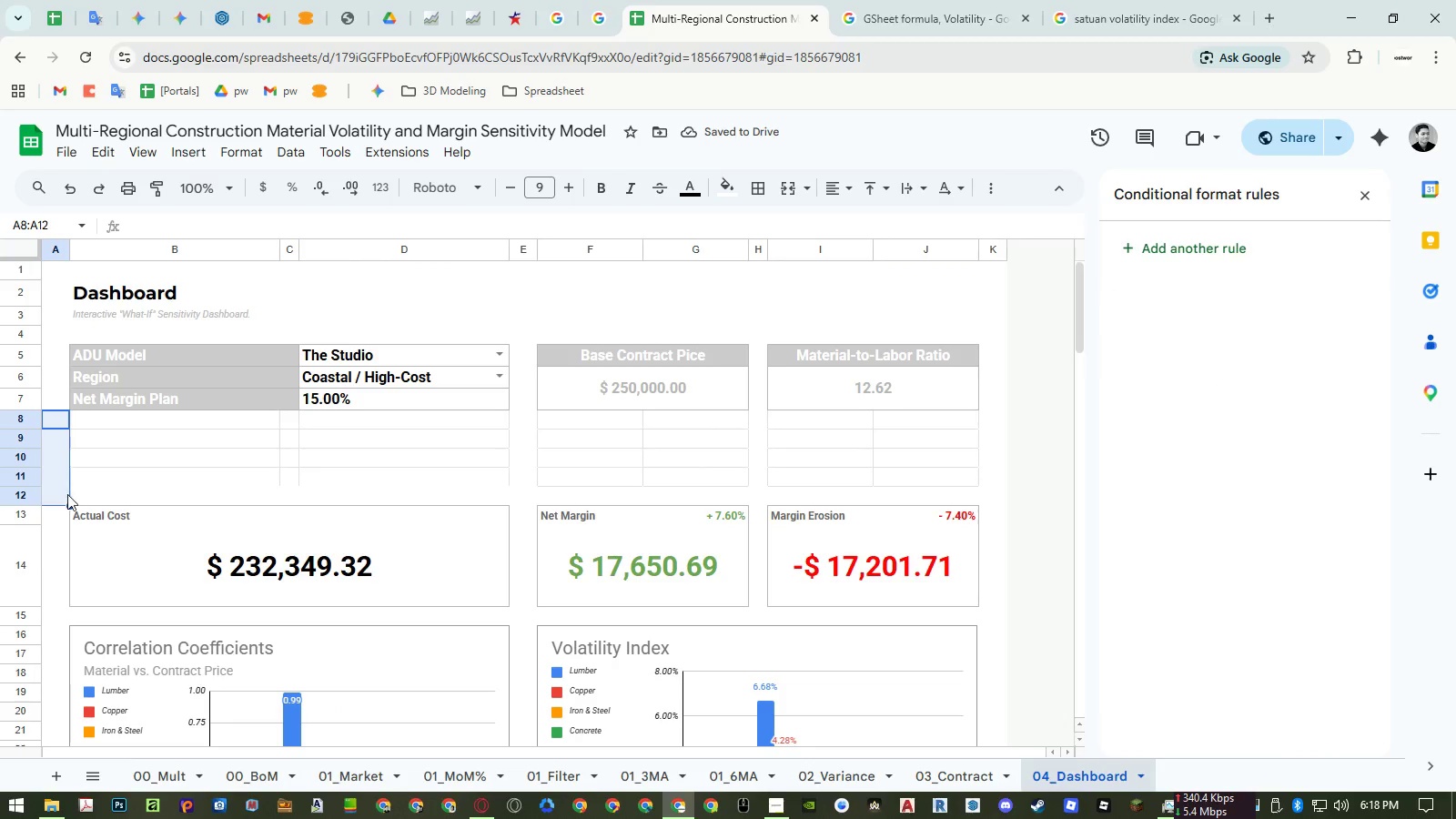 
key(Control+ControlLeft)
 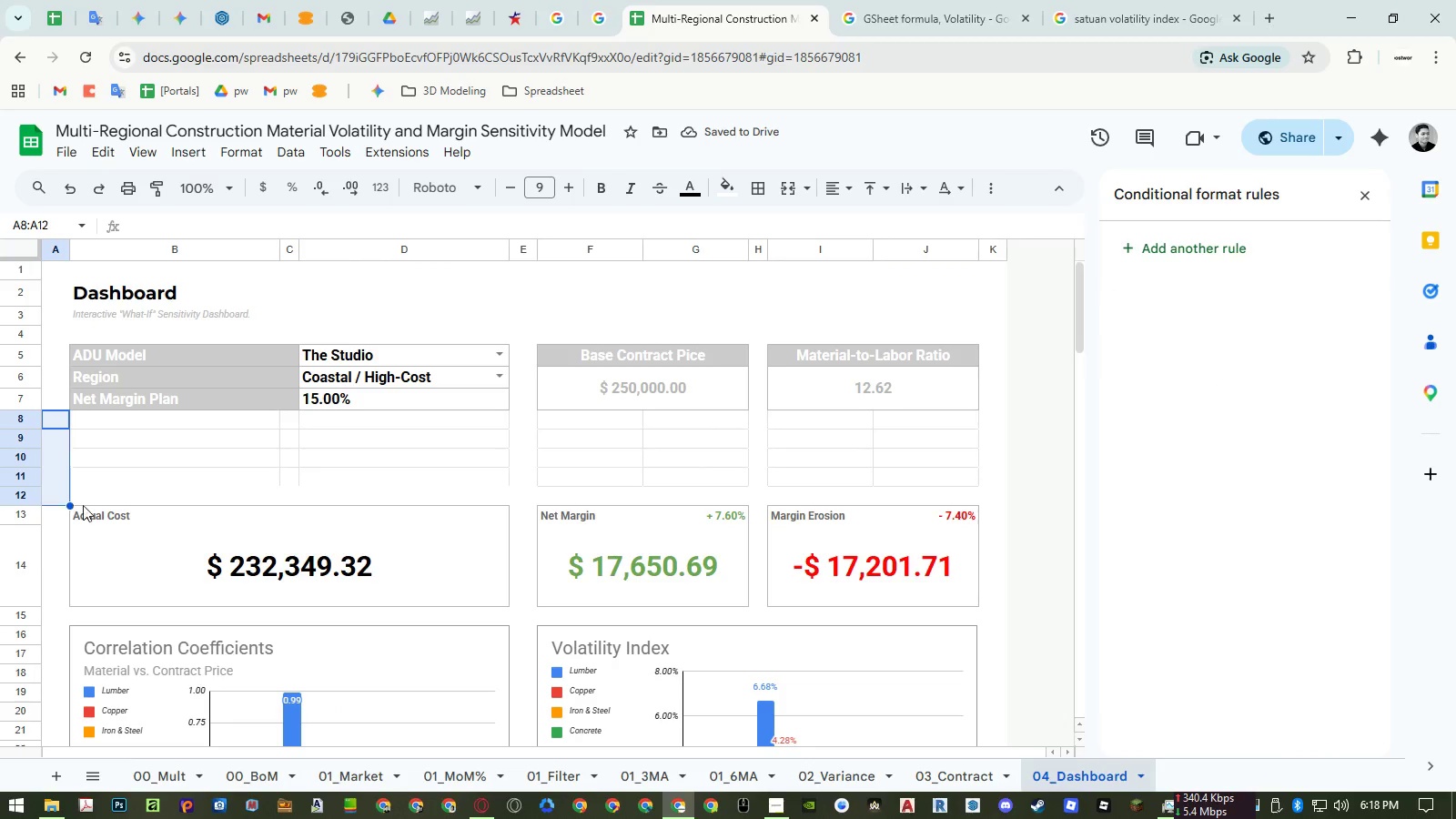 
key(Control+C)
 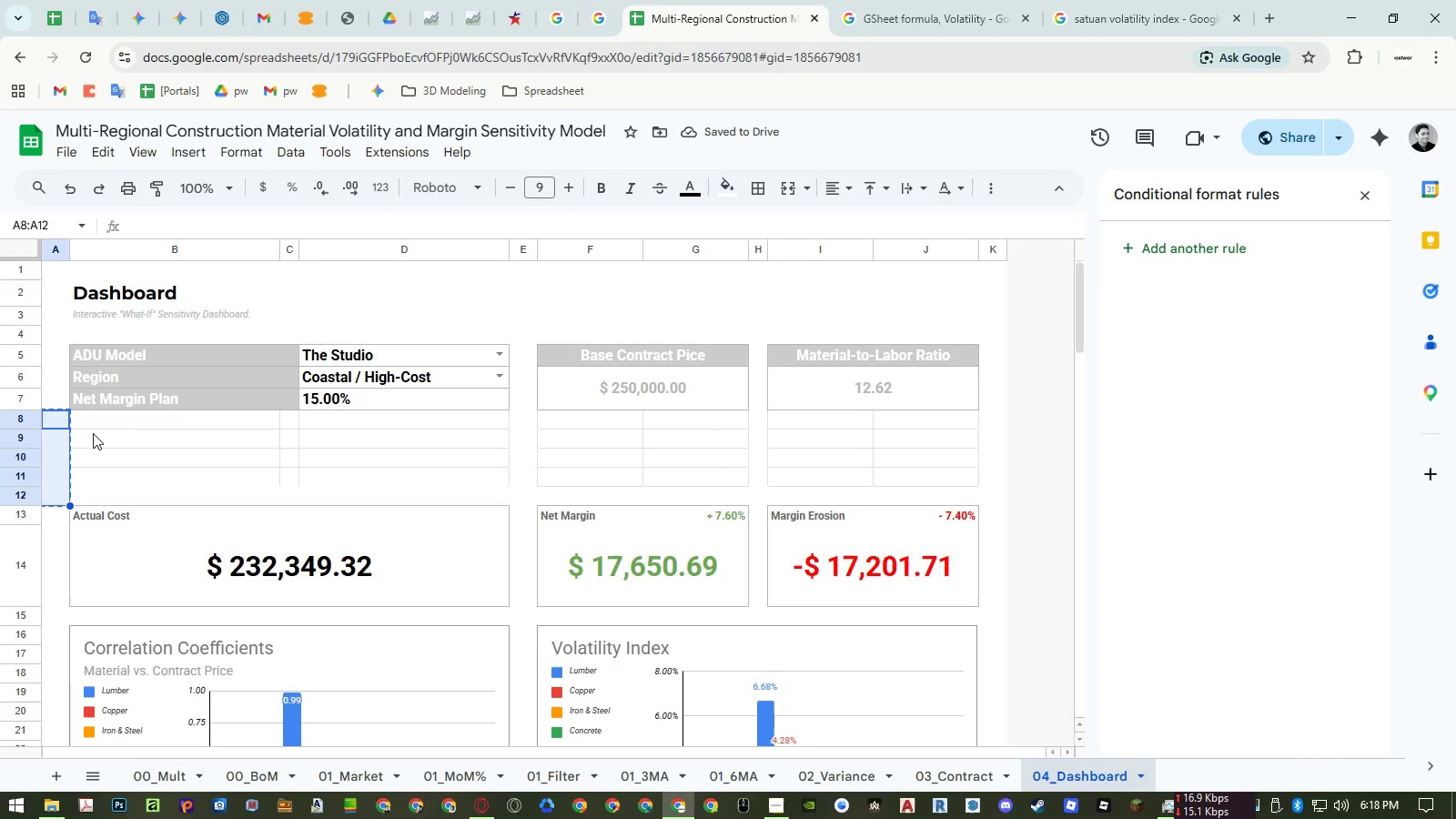 
left_click_drag(start_coordinate=[93, 431], to_coordinate=[924, 417])
 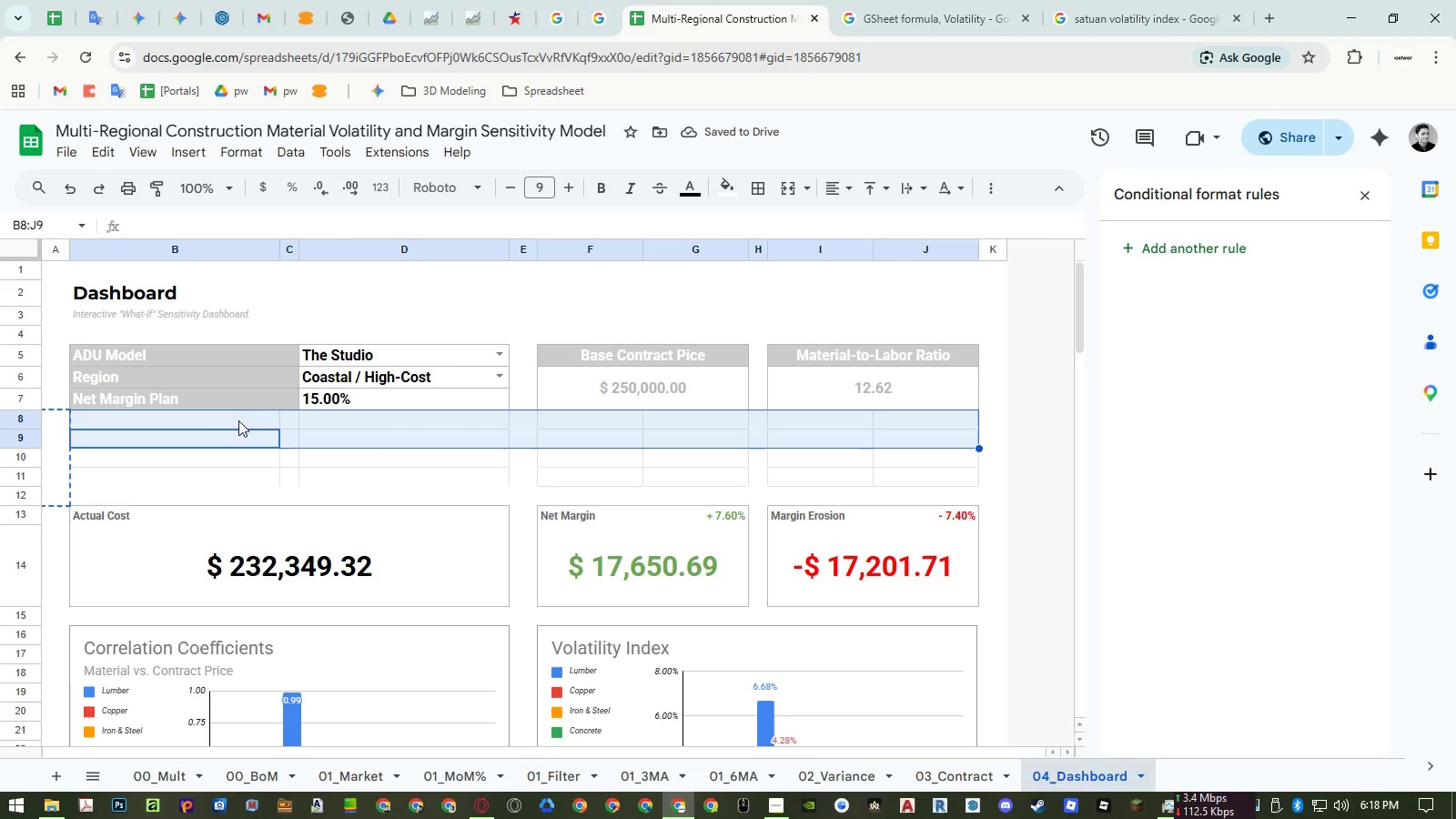 
left_click_drag(start_coordinate=[237, 420], to_coordinate=[905, 418])
 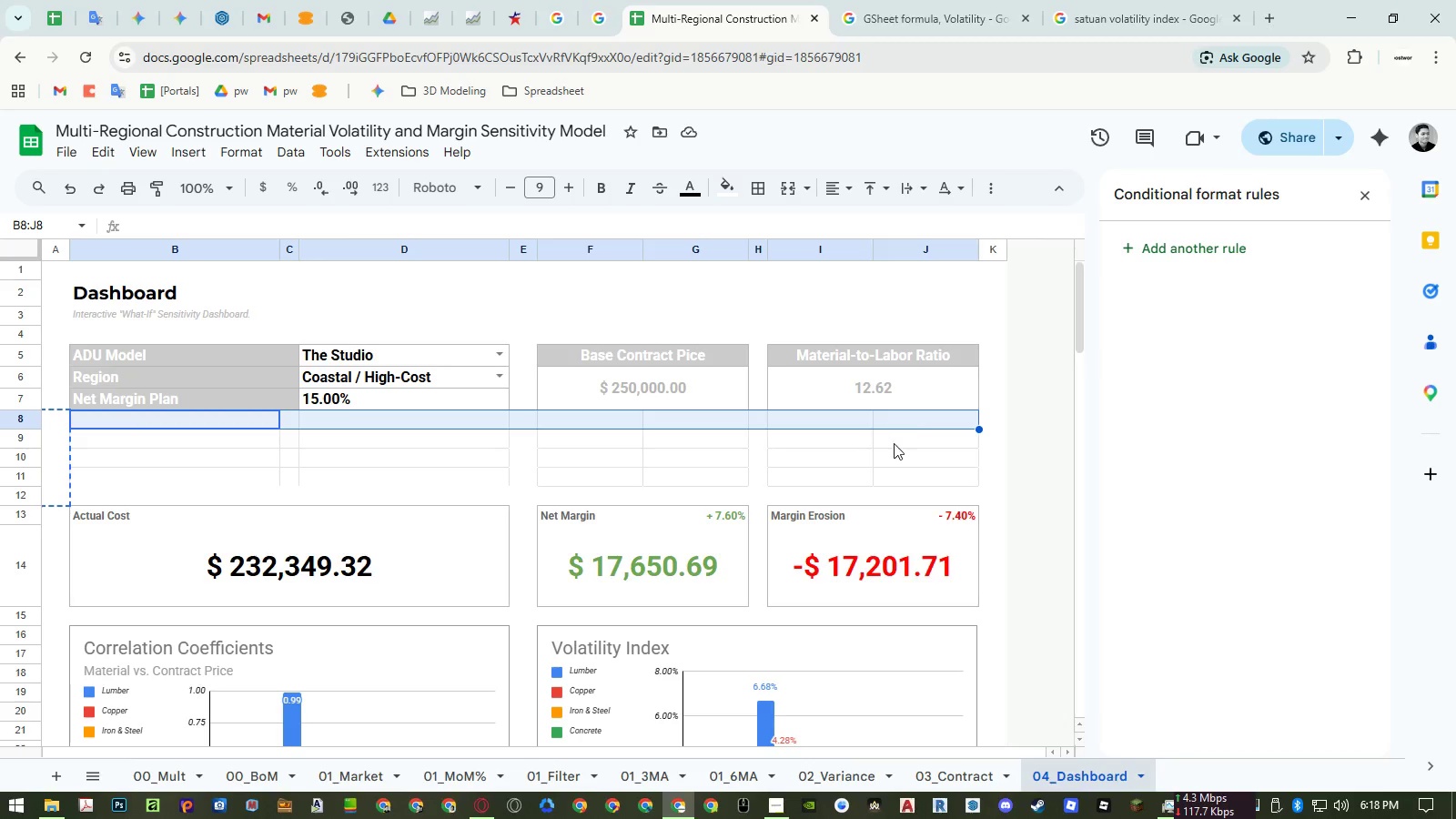 
key(Control+ControlLeft)
 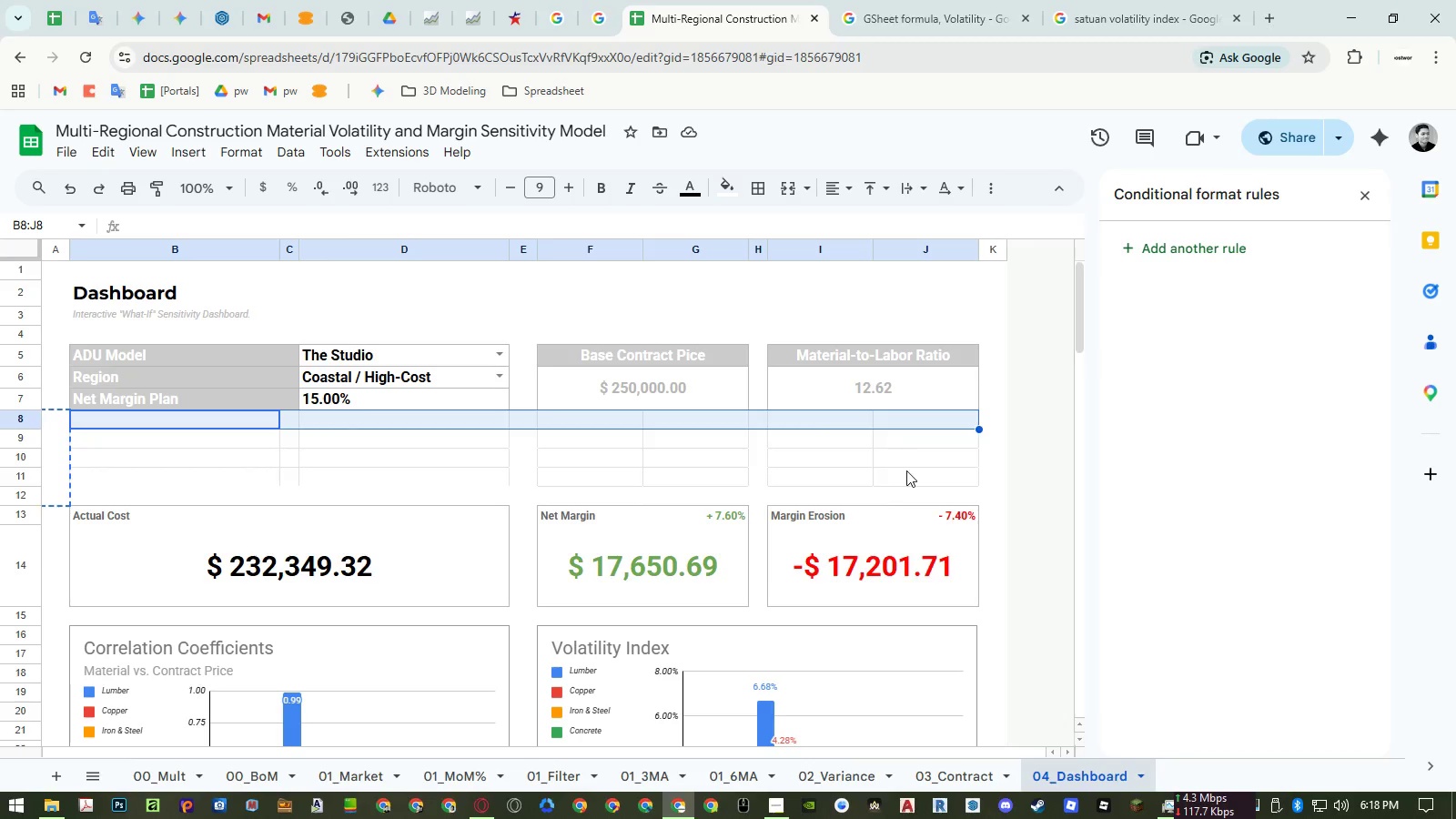 
key(Control+V)
 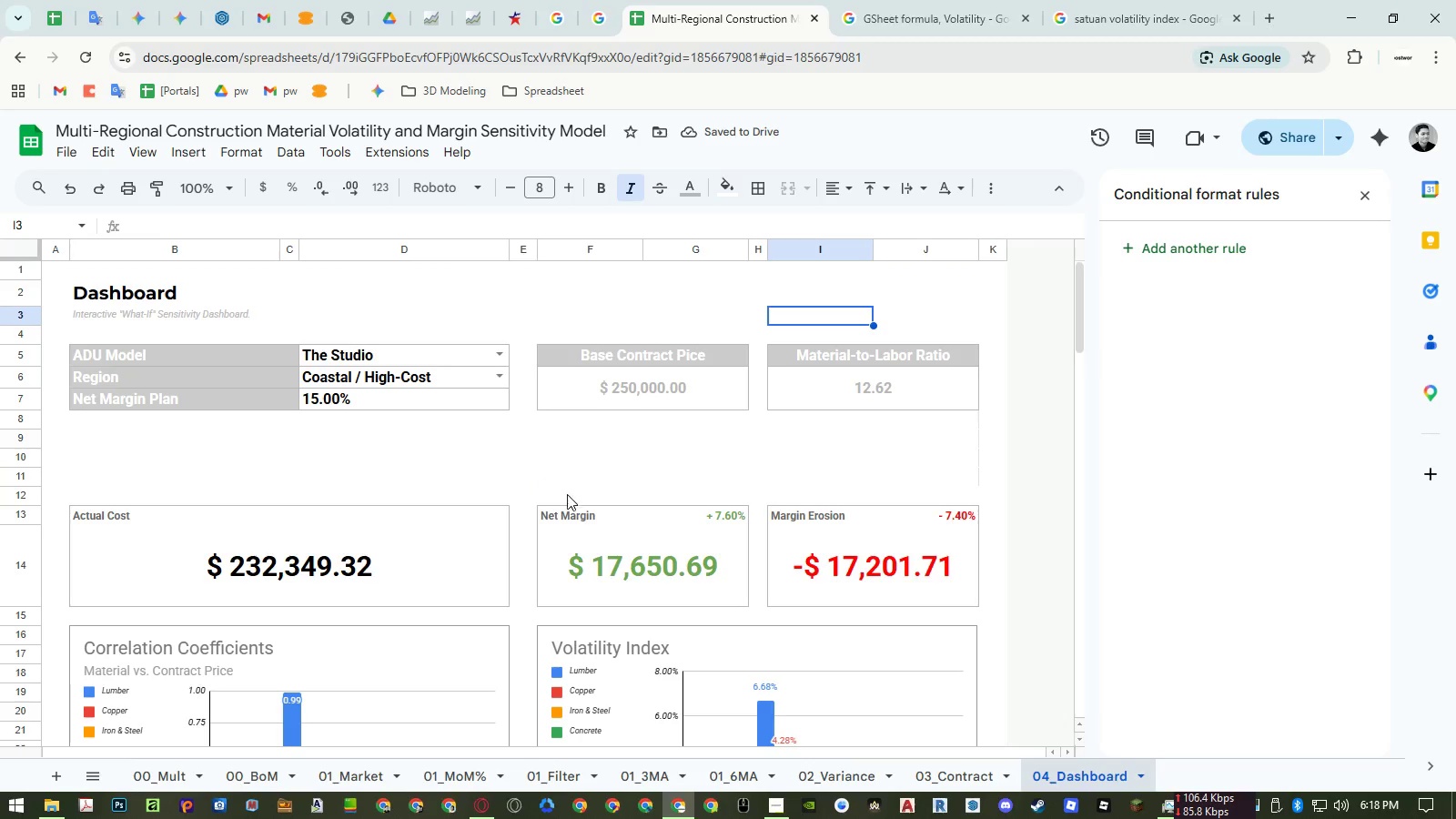 
left_click_drag(start_coordinate=[590, 517], to_coordinate=[838, 580])
 